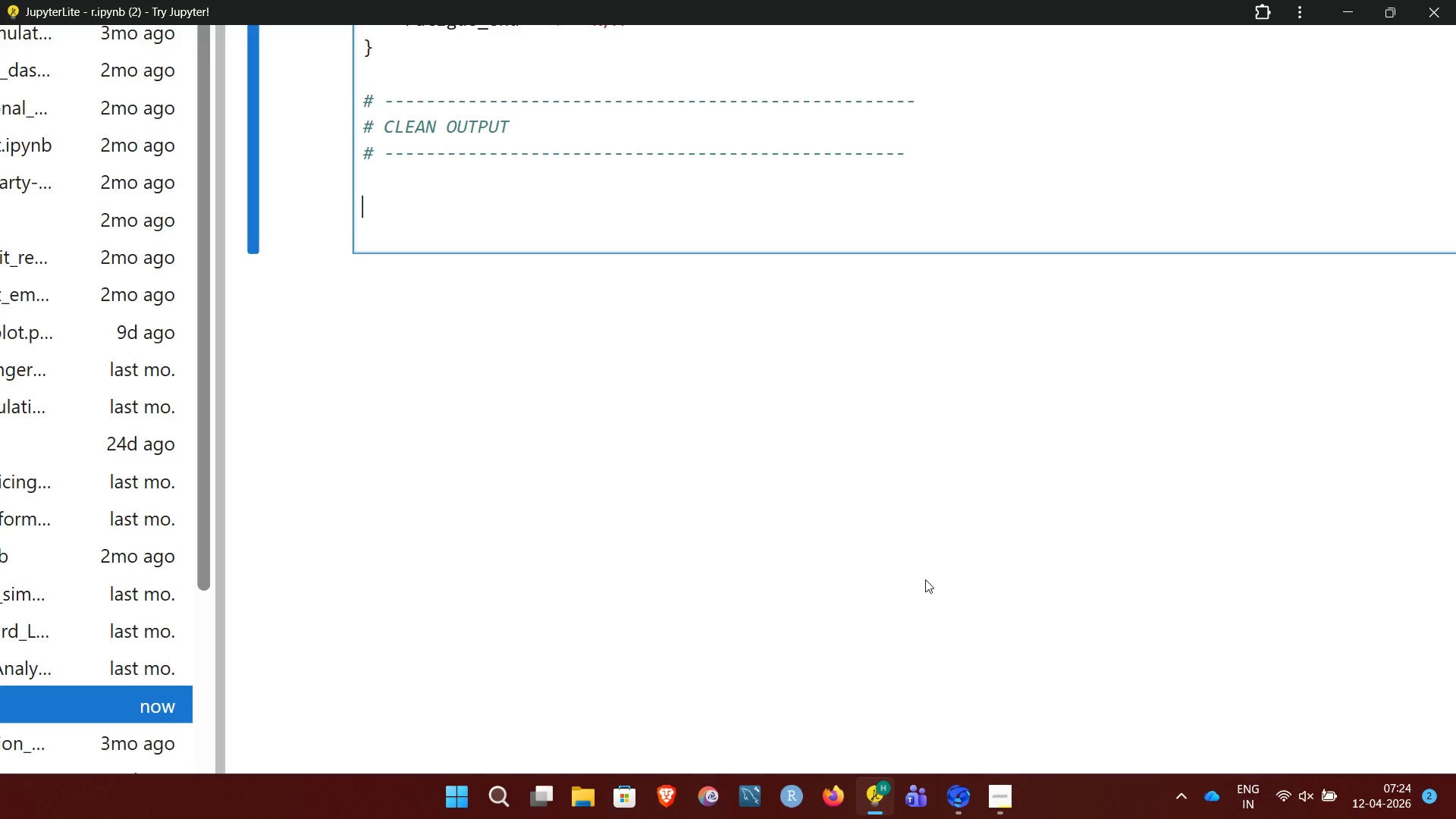 
wait(12.55)
 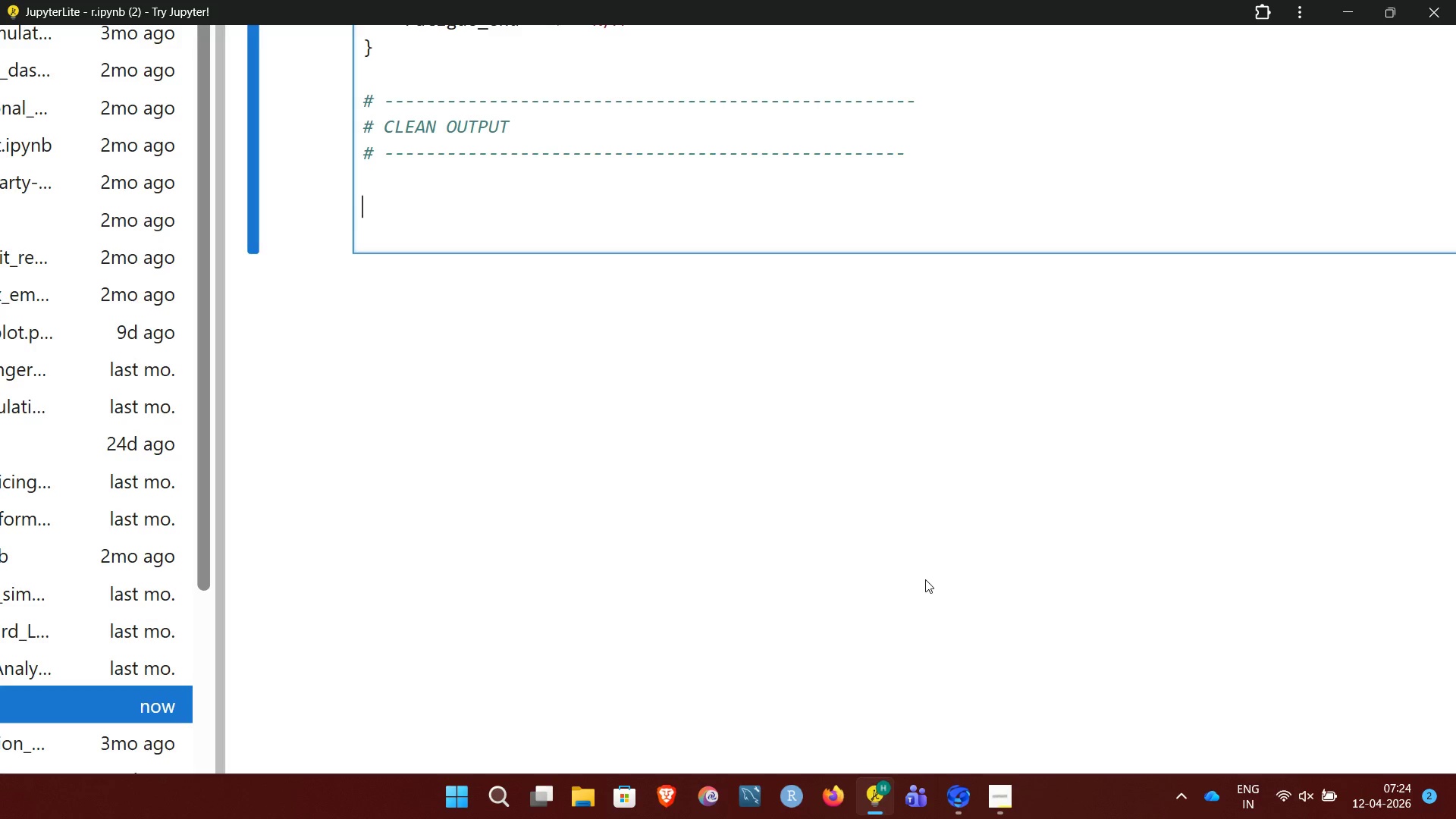 
type(CAT)
key(Backspace)
key(Backspace)
type(at)
 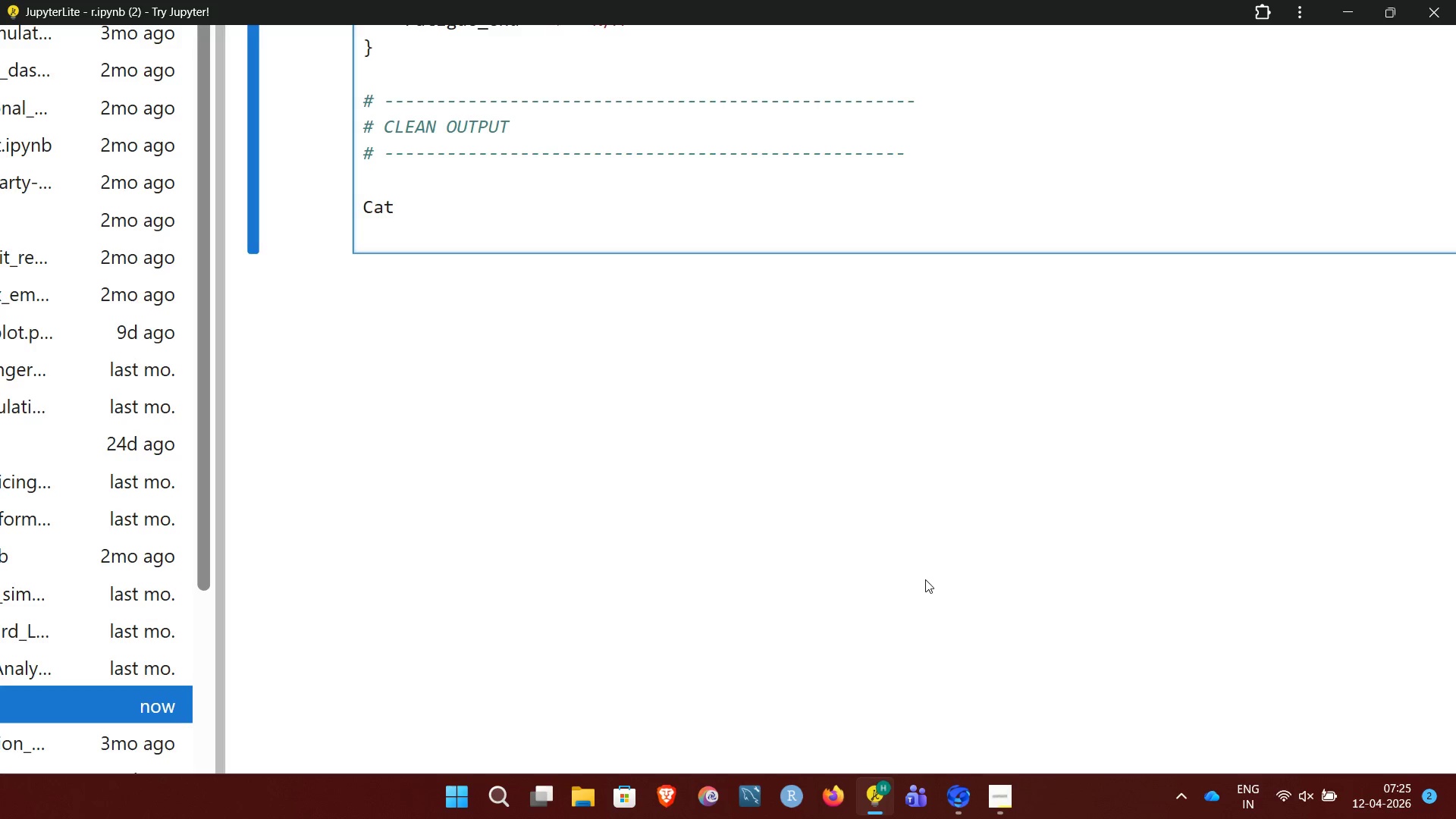 
type(("peakp)
key(Backspace)
type( performance)
 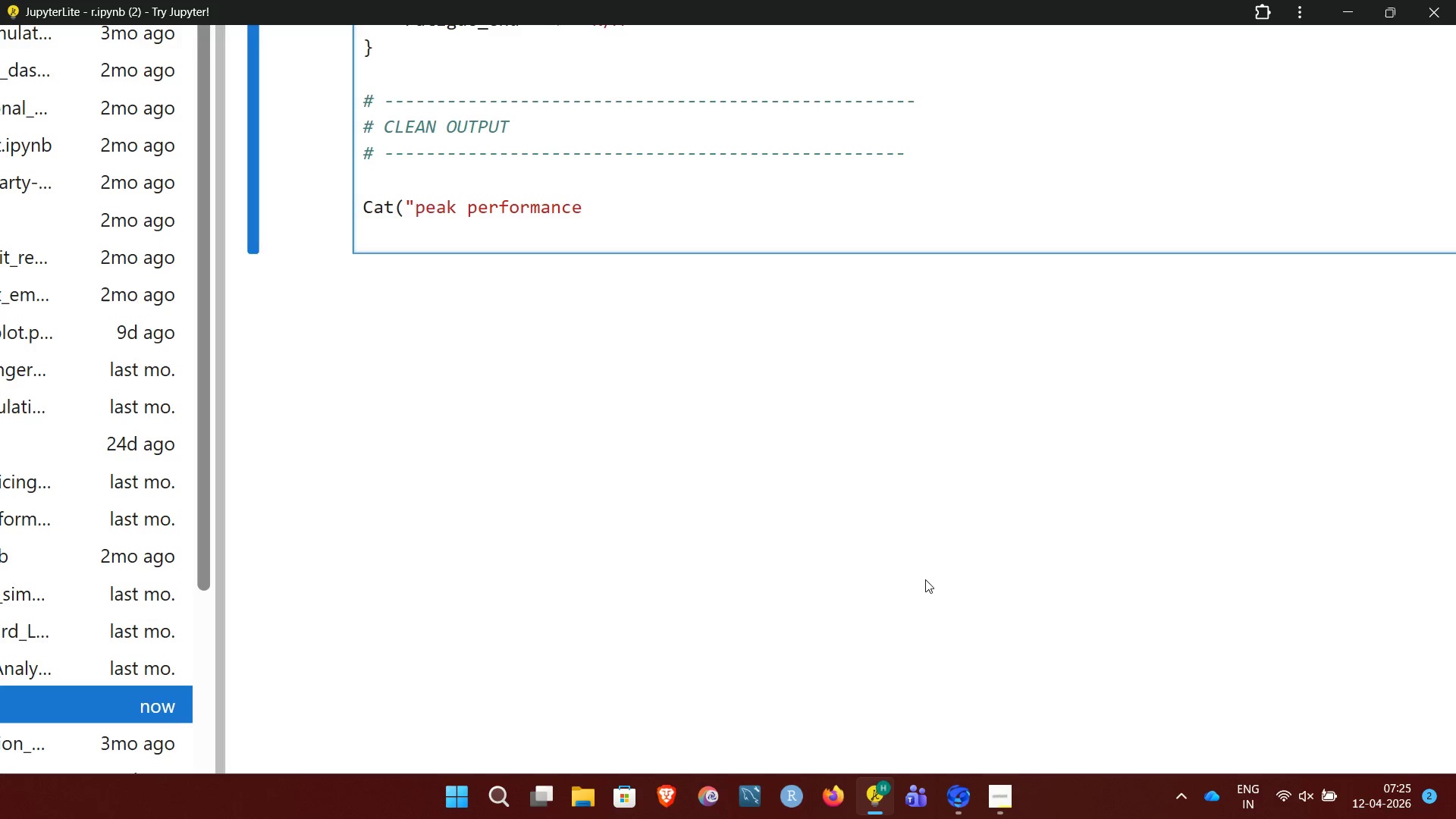 
wait(14.41)
 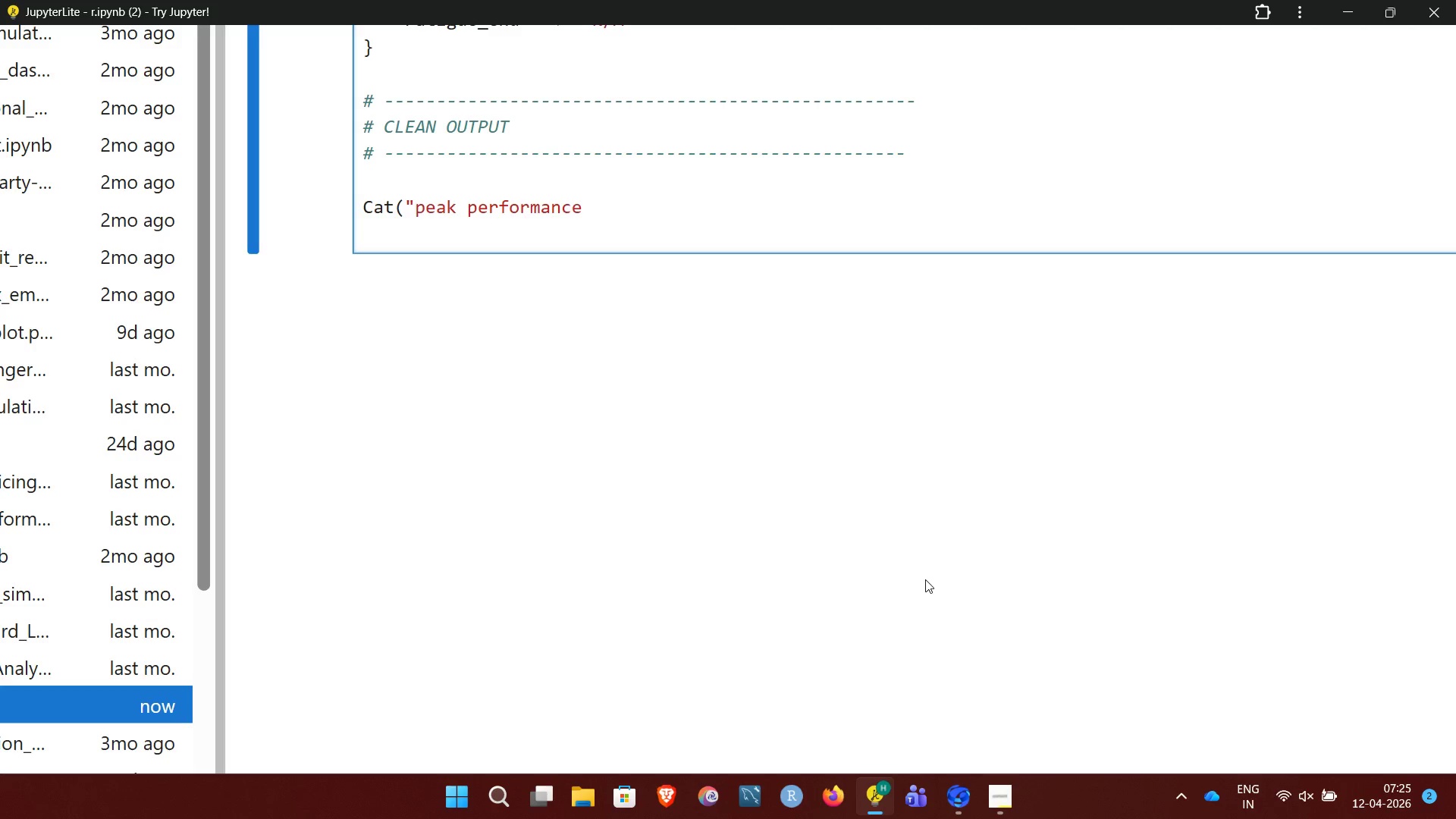 
key(Backspace)
 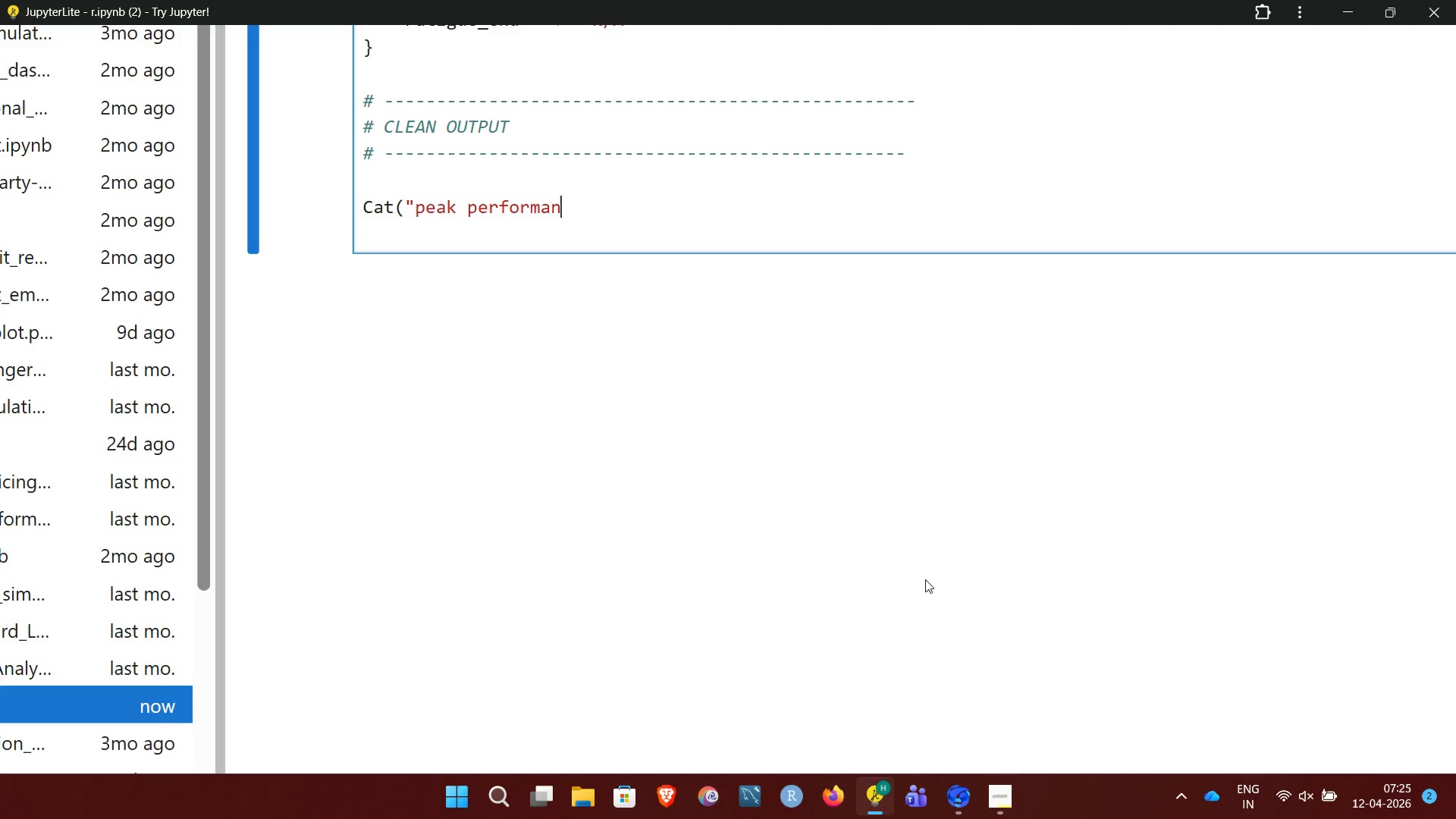 
key(Backspace)
 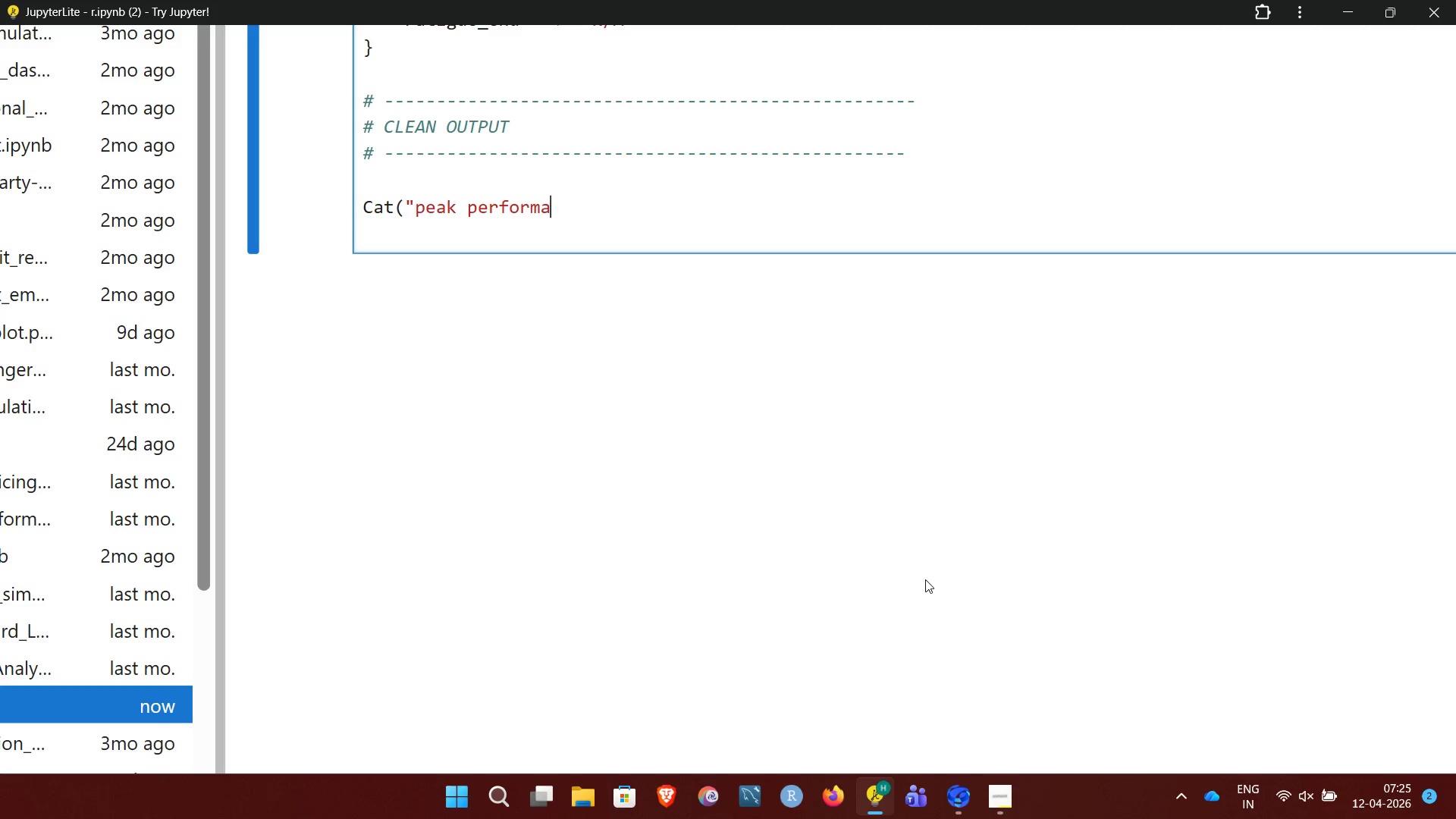 
key(Backspace)
 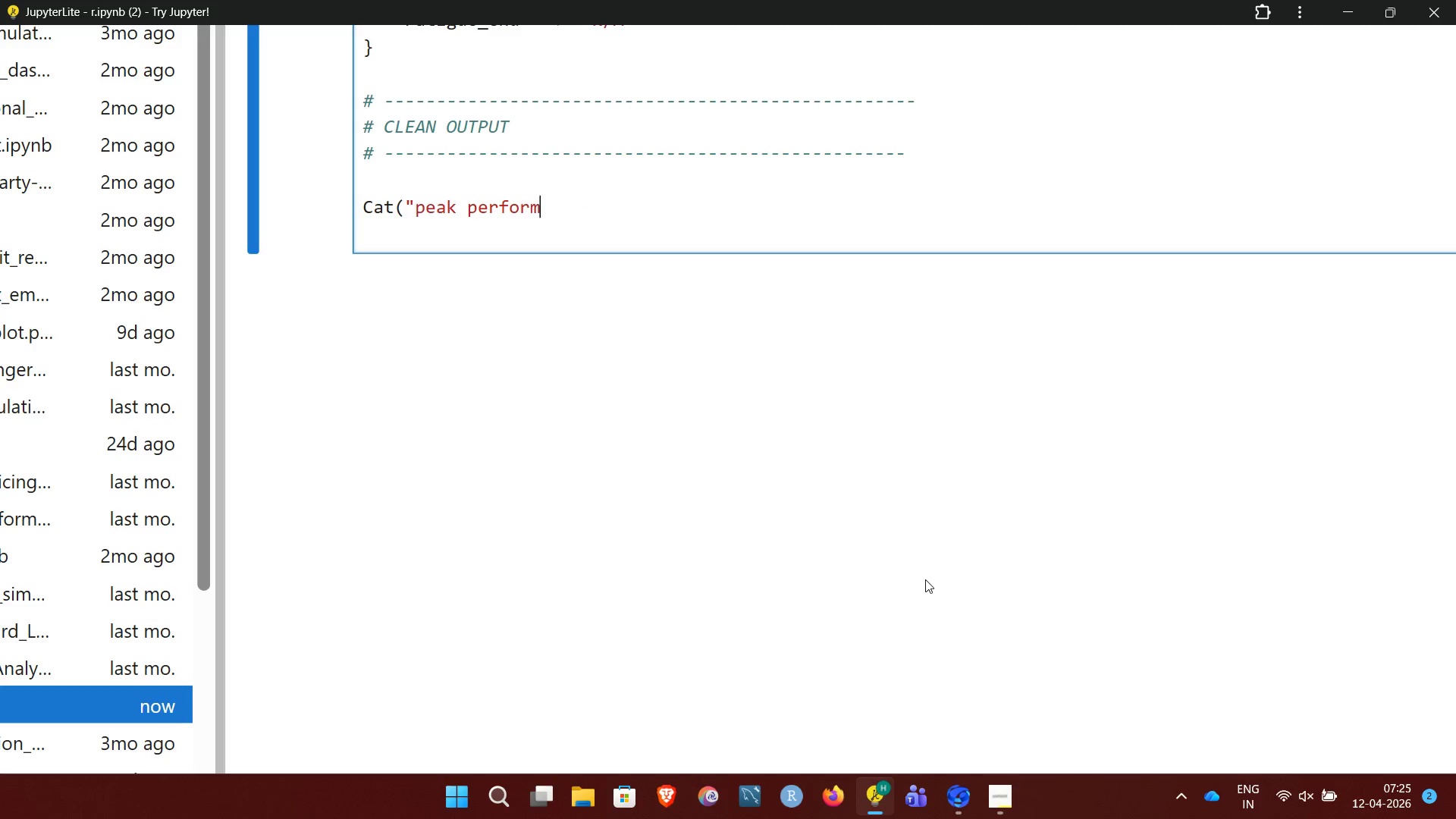 
key(Backspace)
 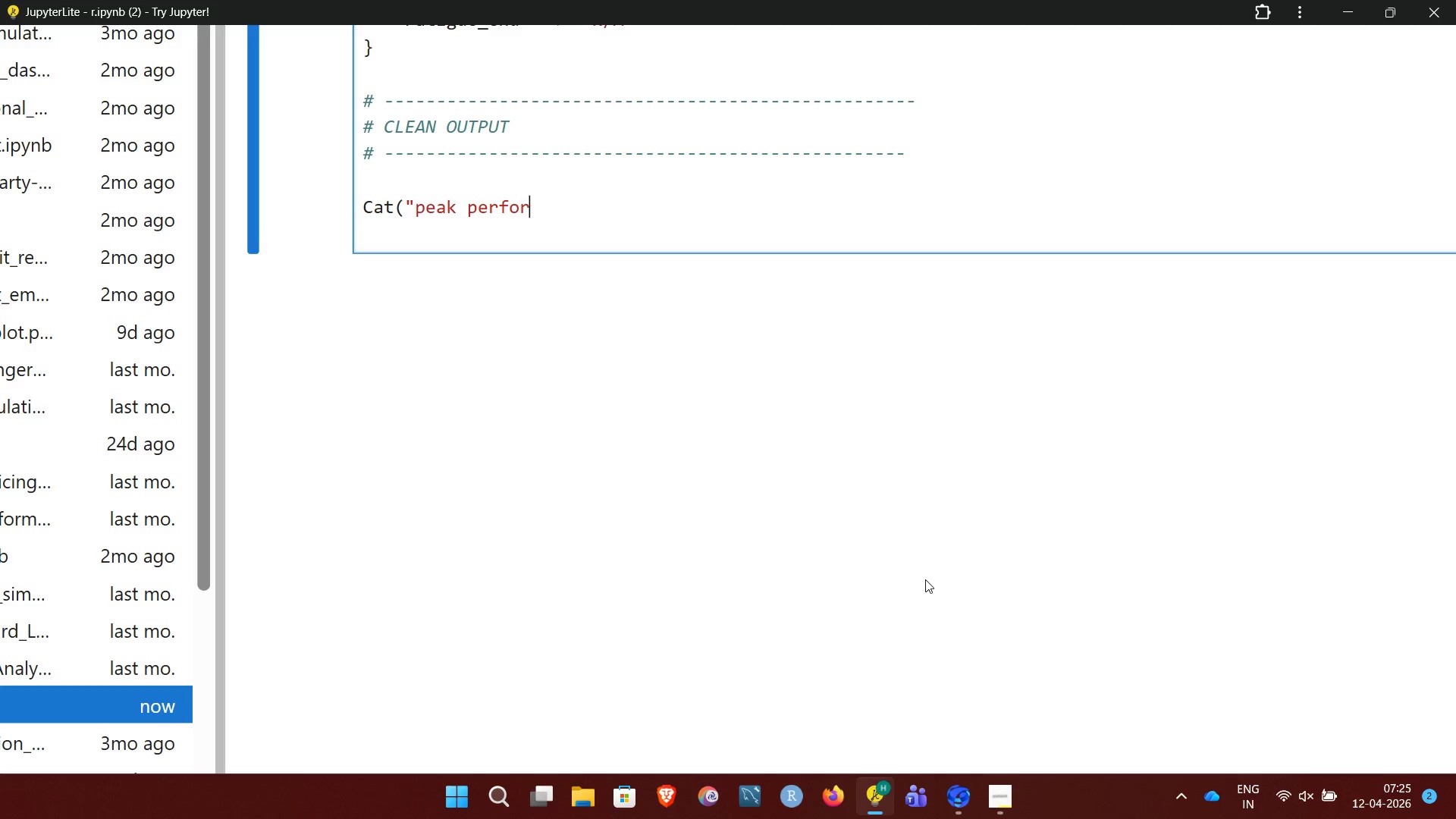 
key(Backspace)
 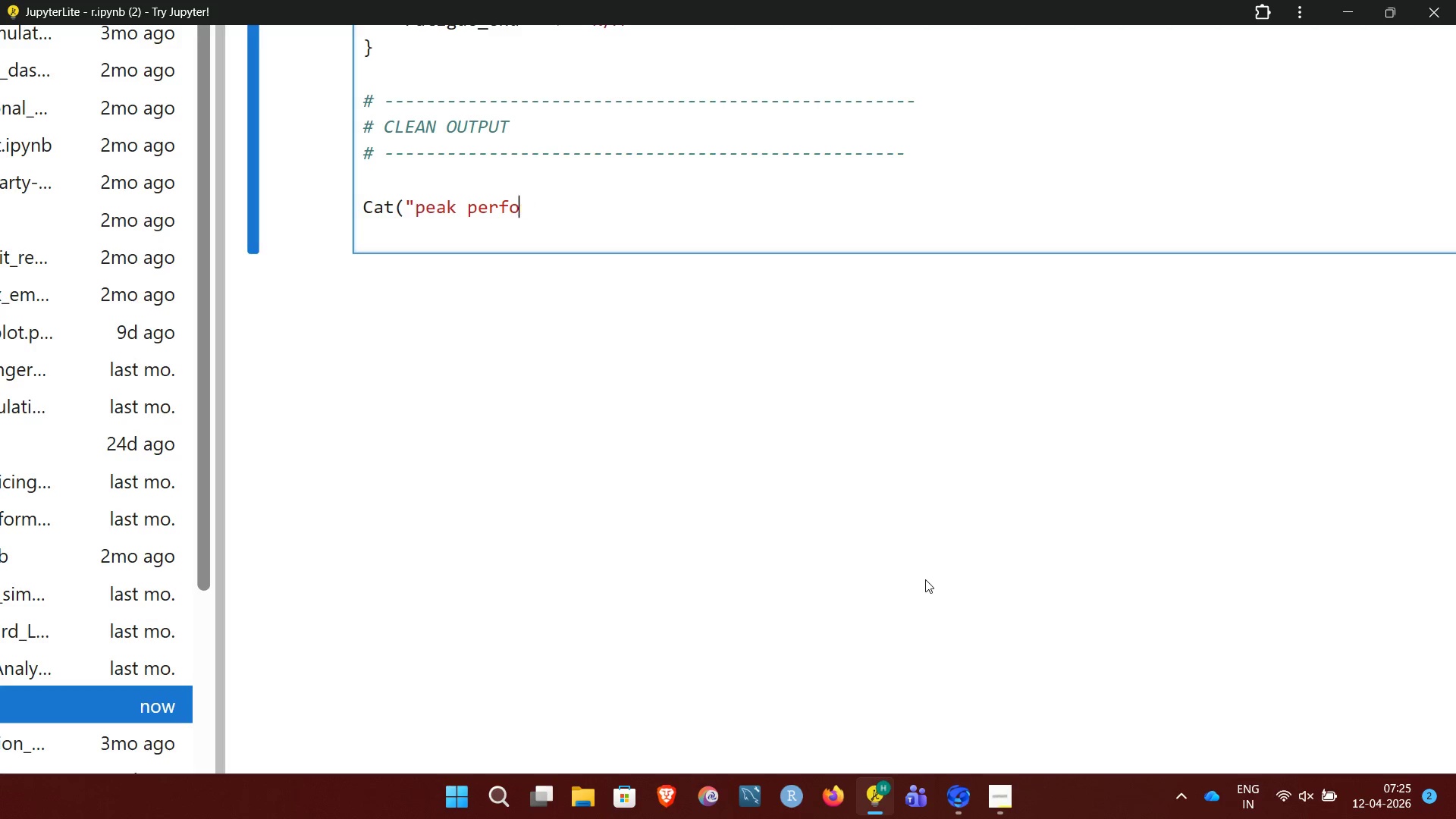 
key(Backspace)
 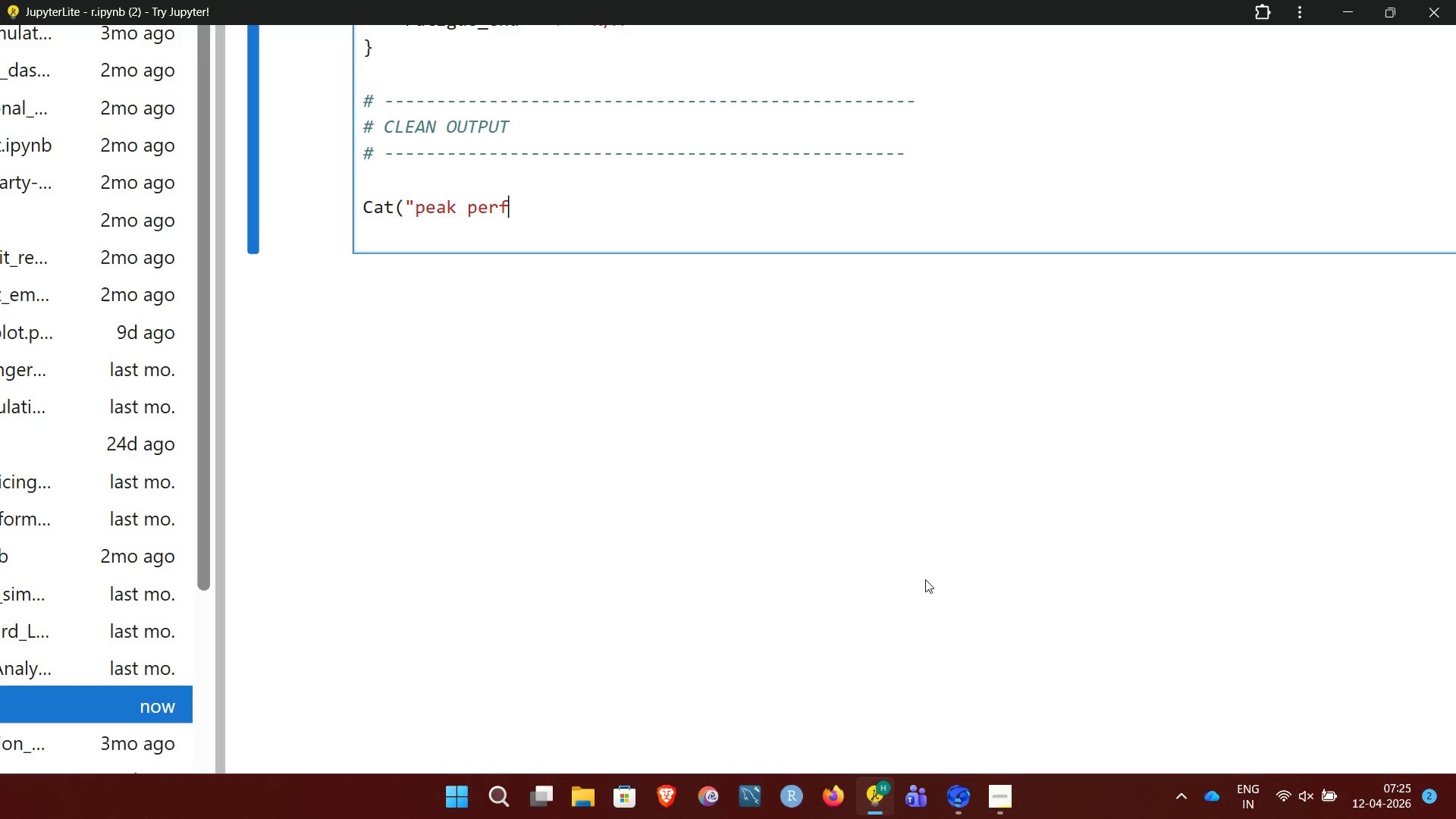 
key(Backspace)
 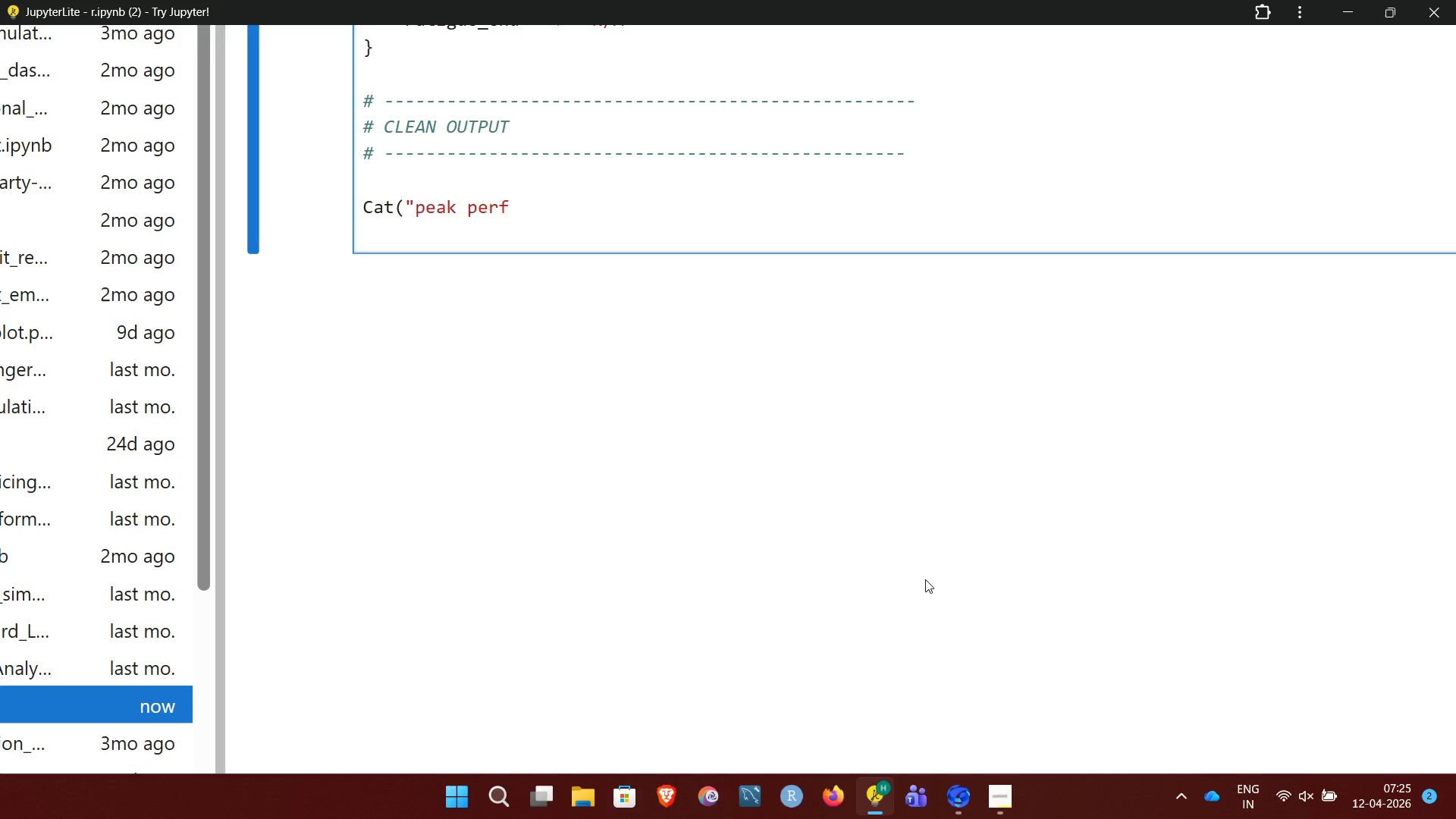 
key(Backspace)
 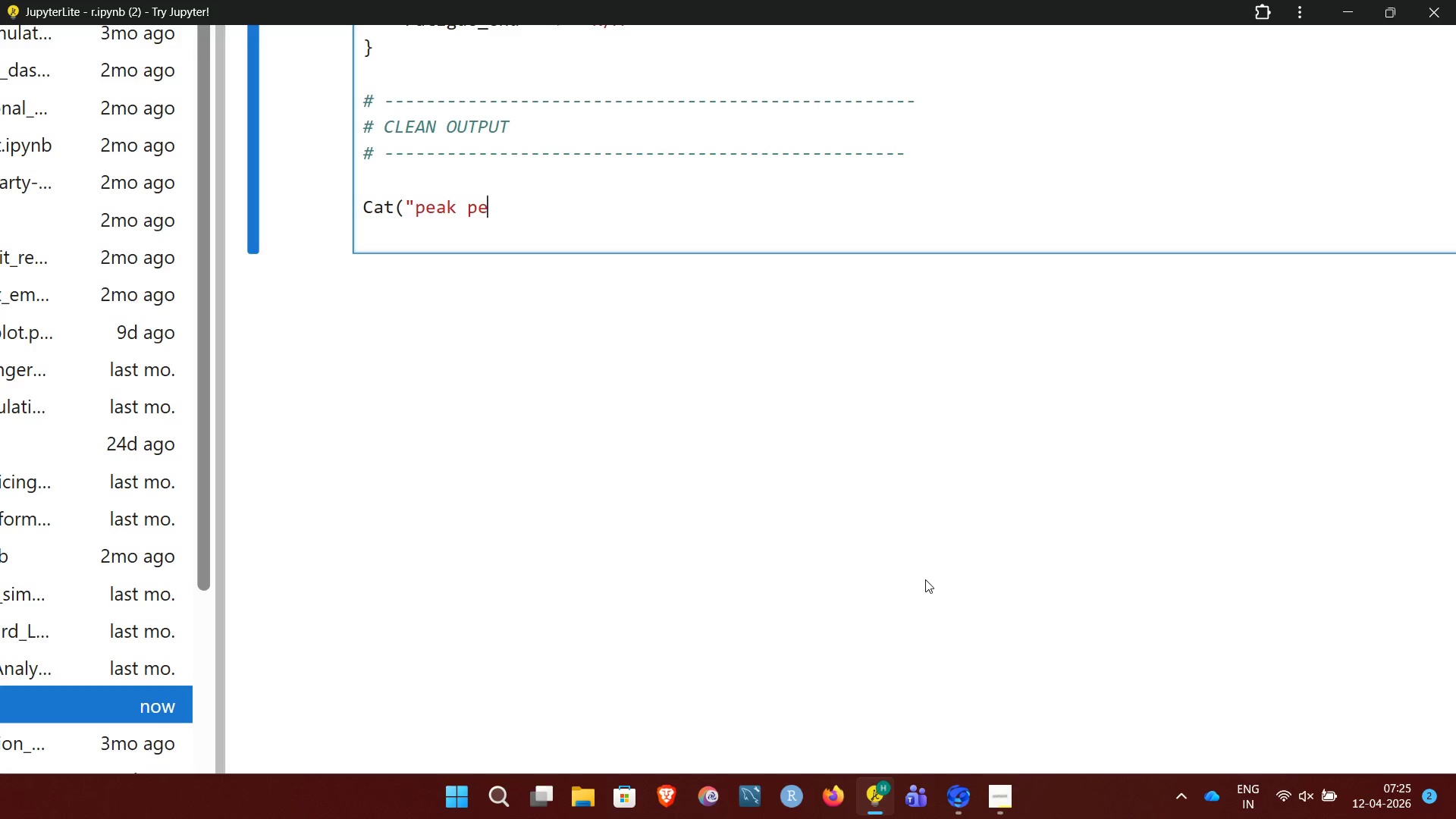 
key(Backspace)
 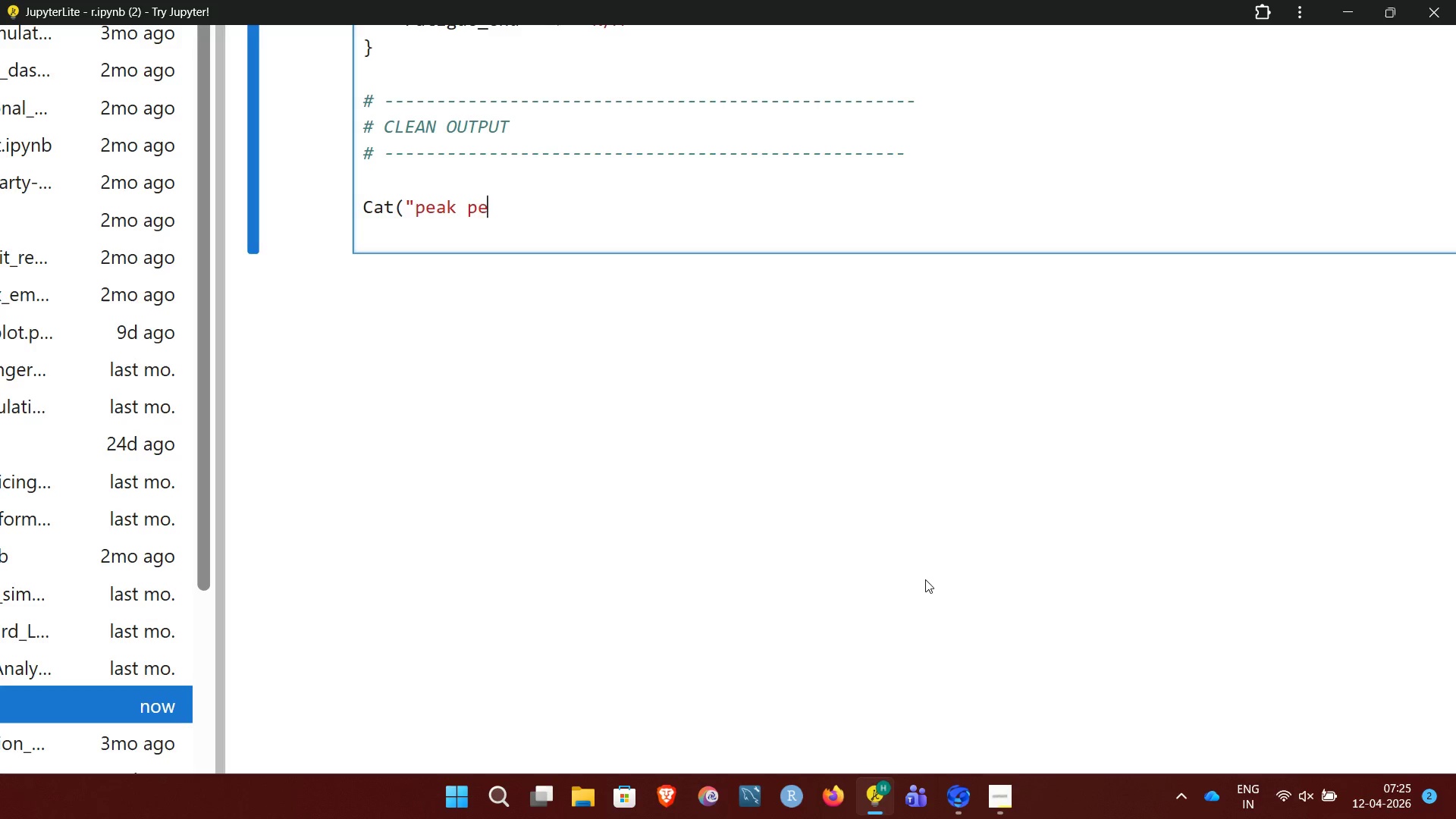 
key(Backspace)
 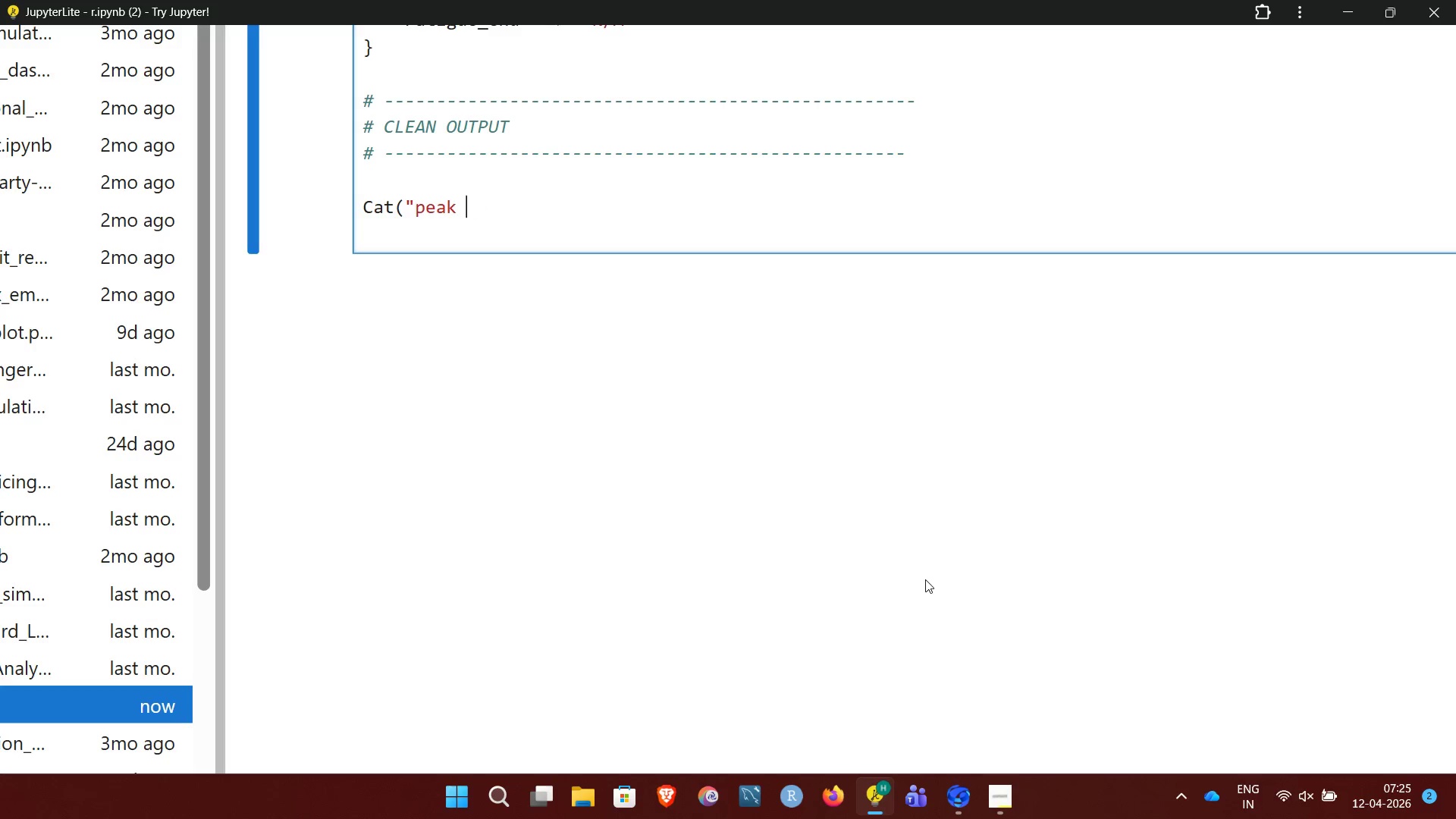 
hold_key(key=Backspace, duration=0.45)
 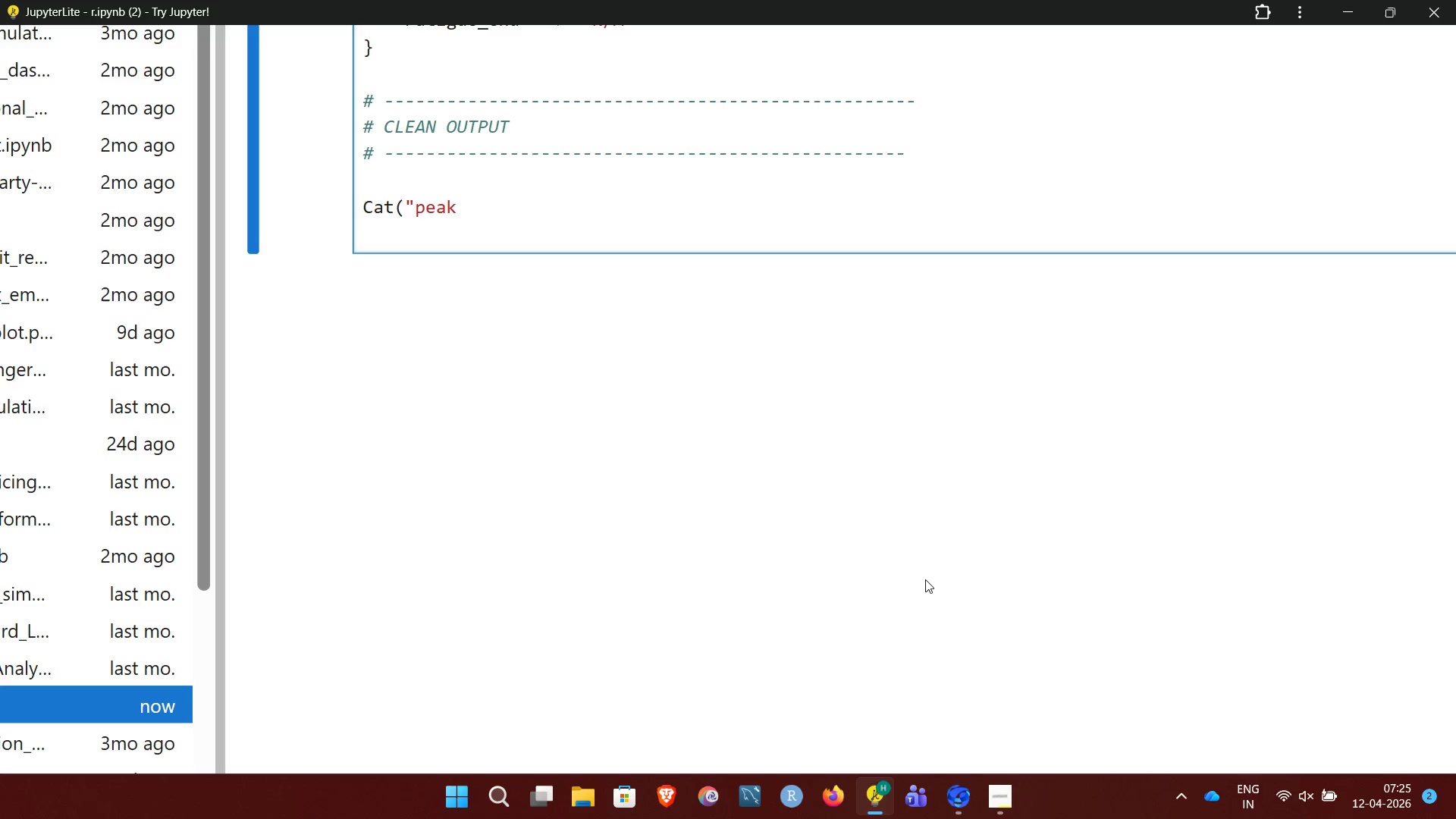 
key(Backspace)
 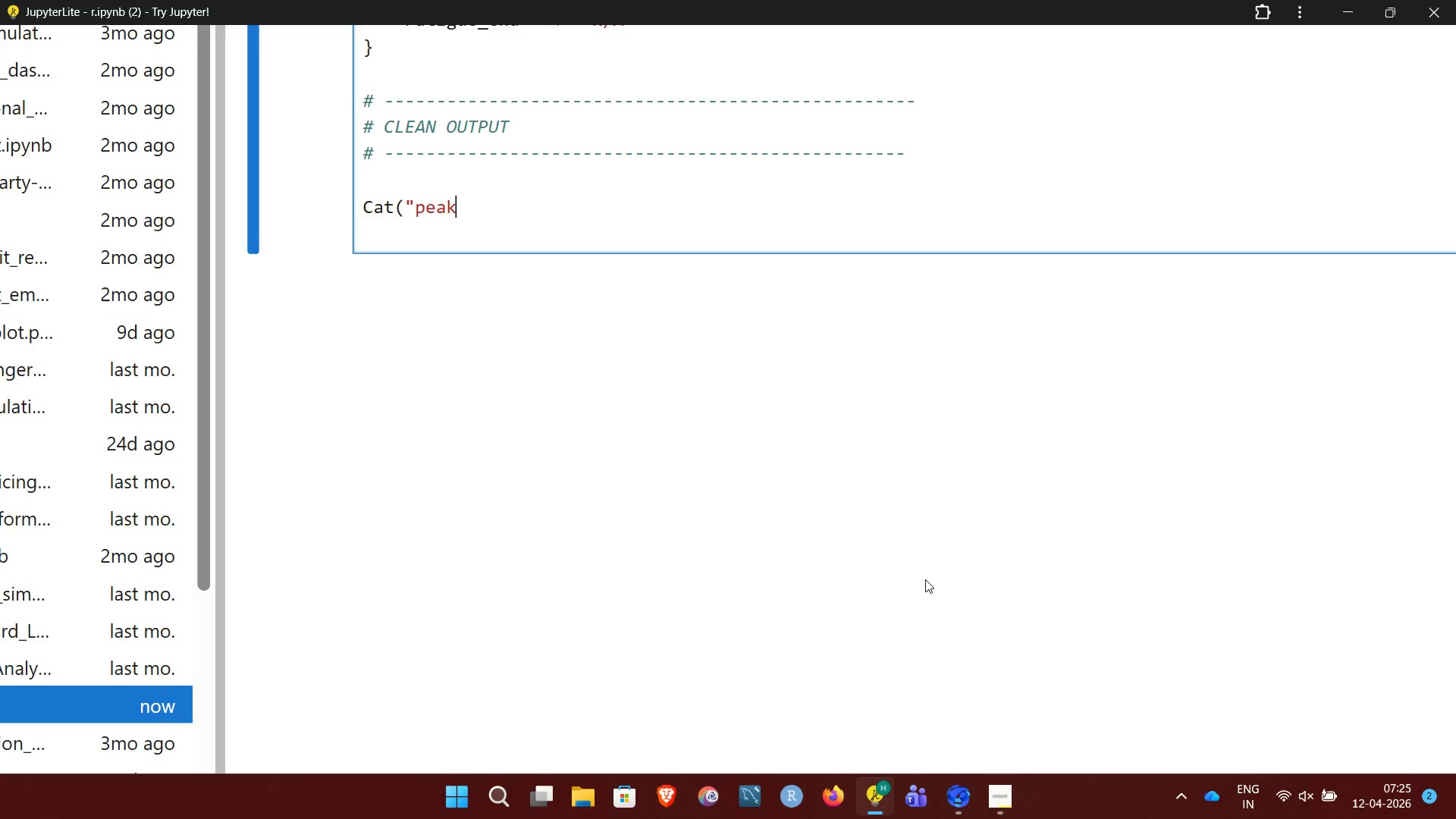 
key(Backspace)
 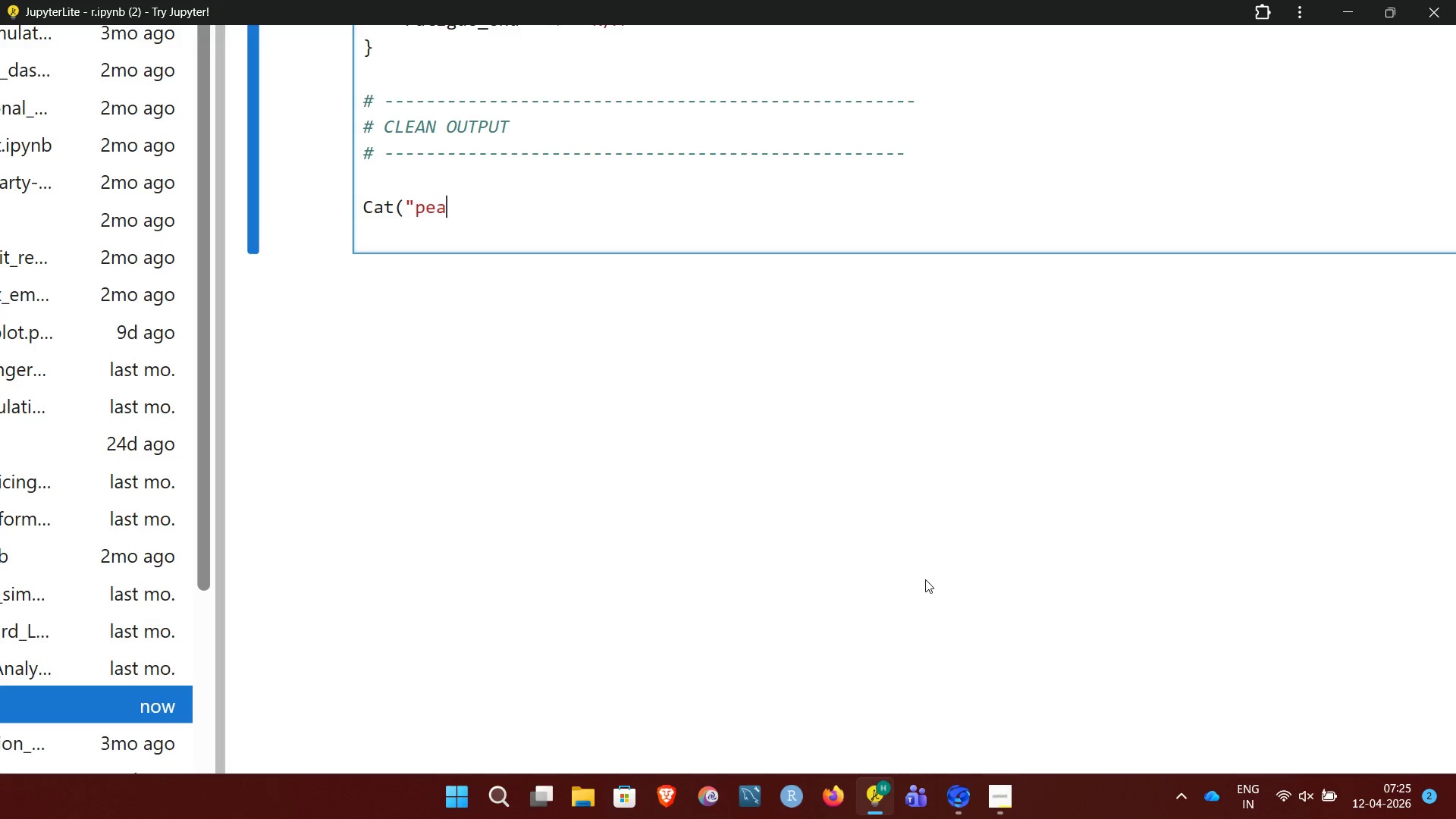 
key(Backspace)
 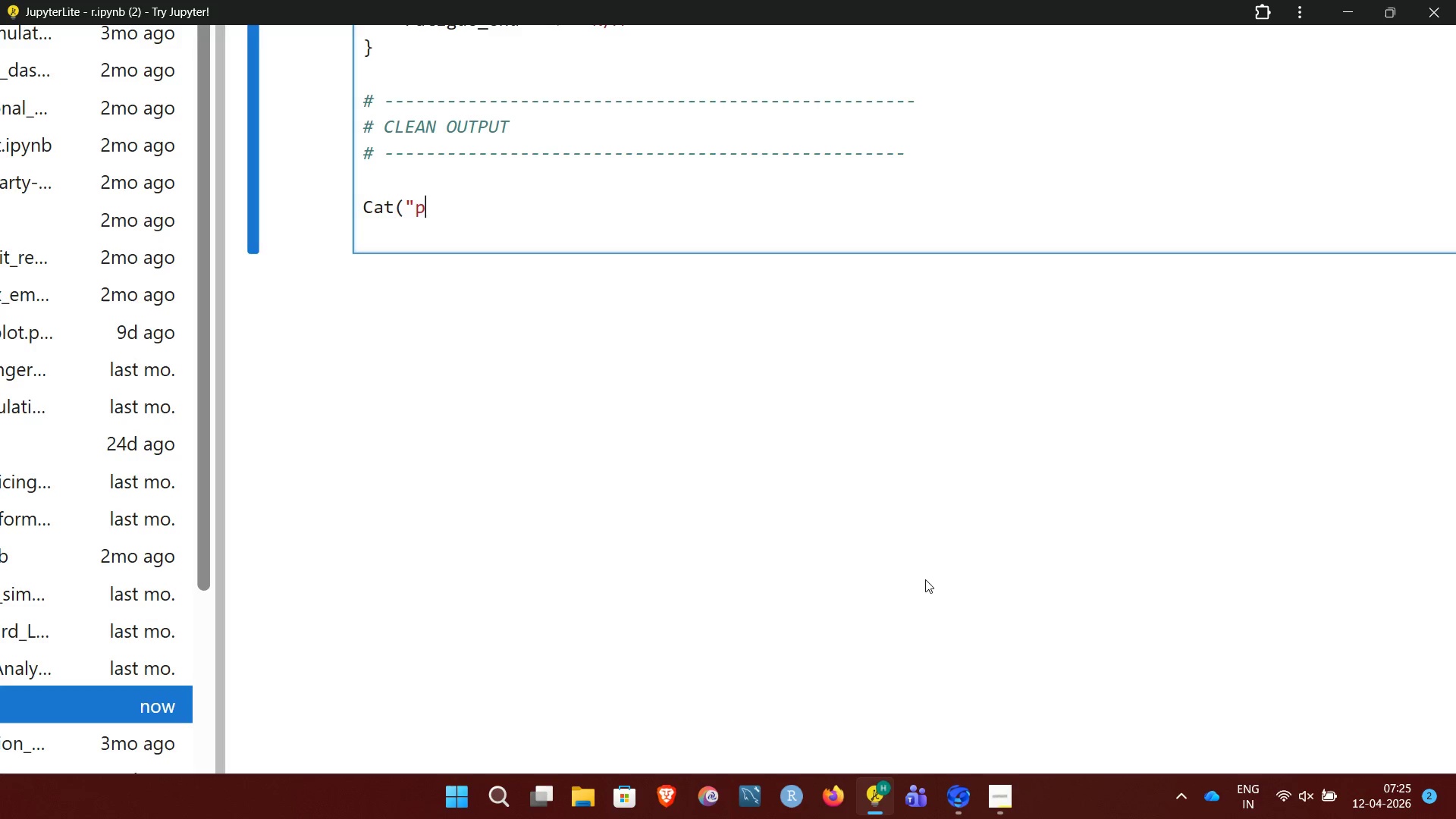 
key(Backspace)
 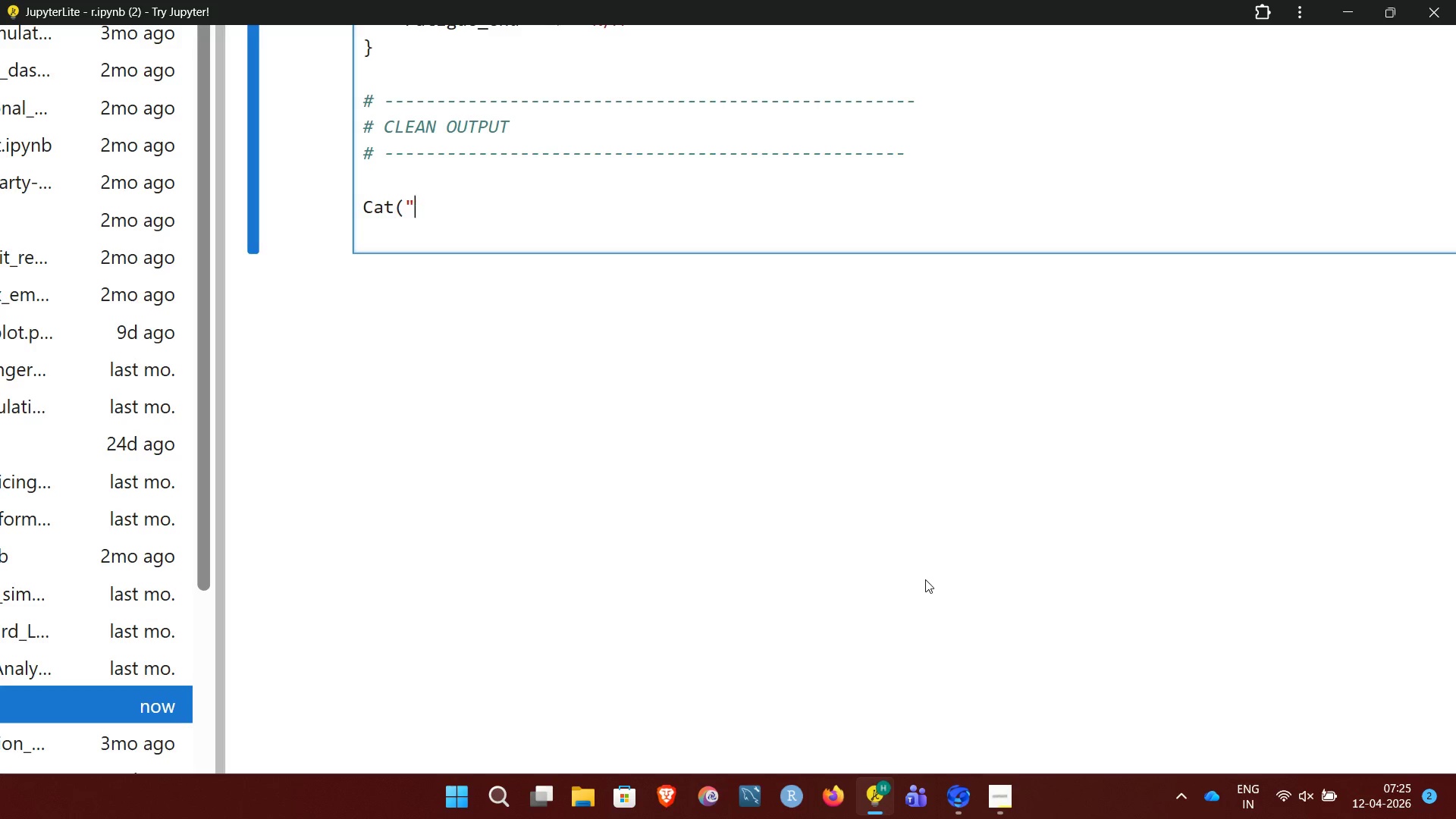 
key(Backspace)
 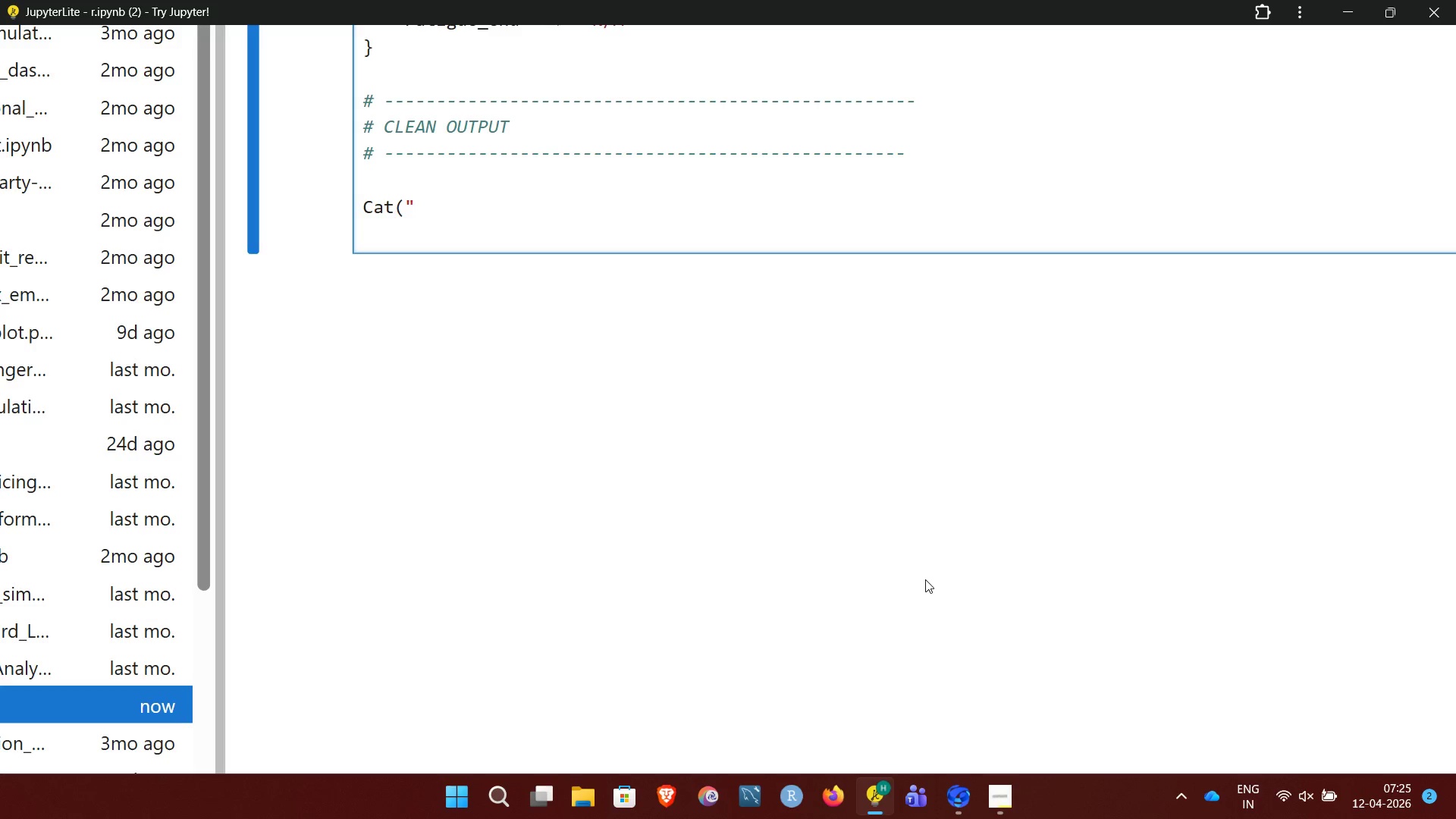 
key(Slash)
 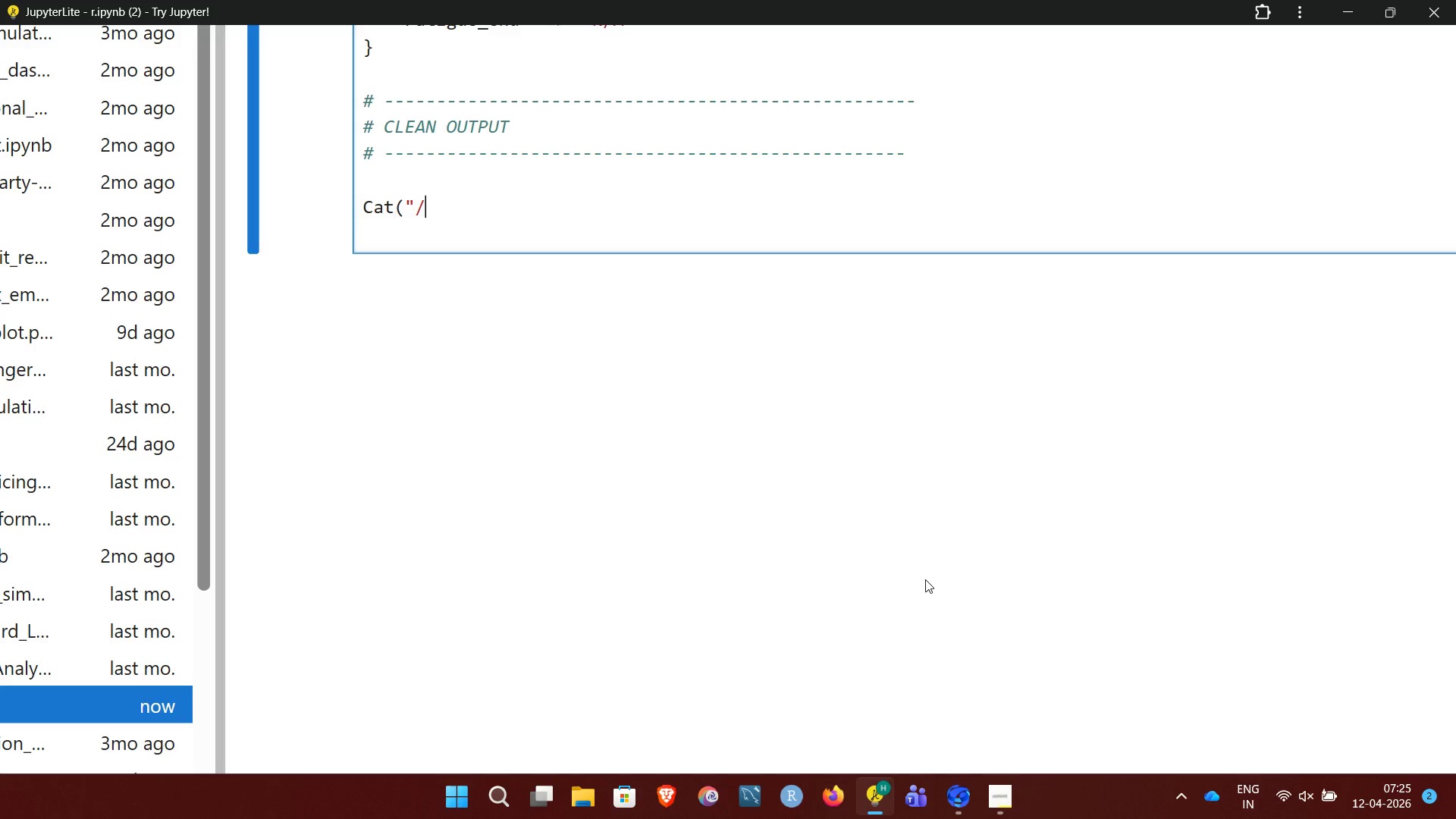 
key(N)
 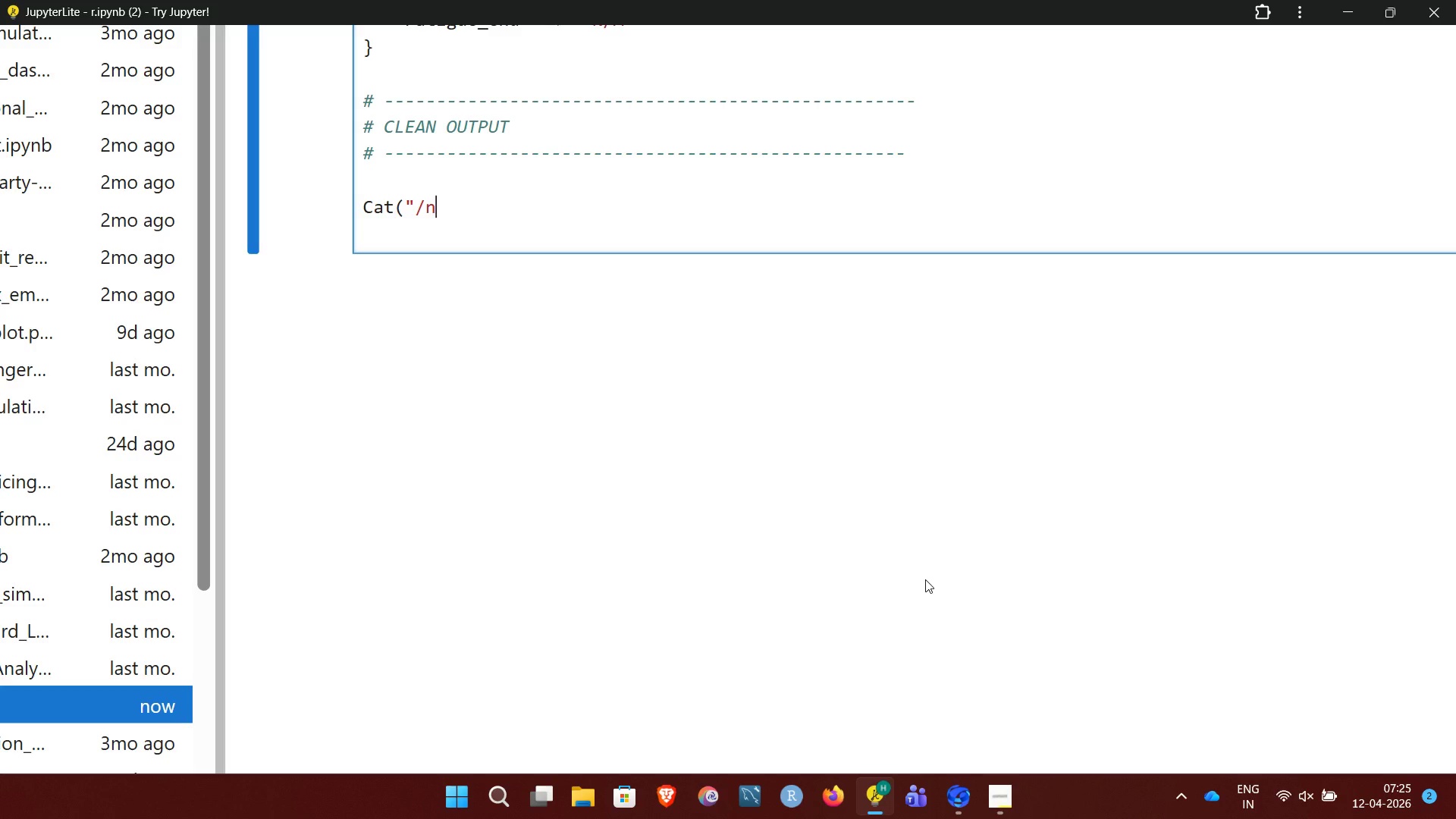 
hold_key(key=Equal, duration=1.52)
 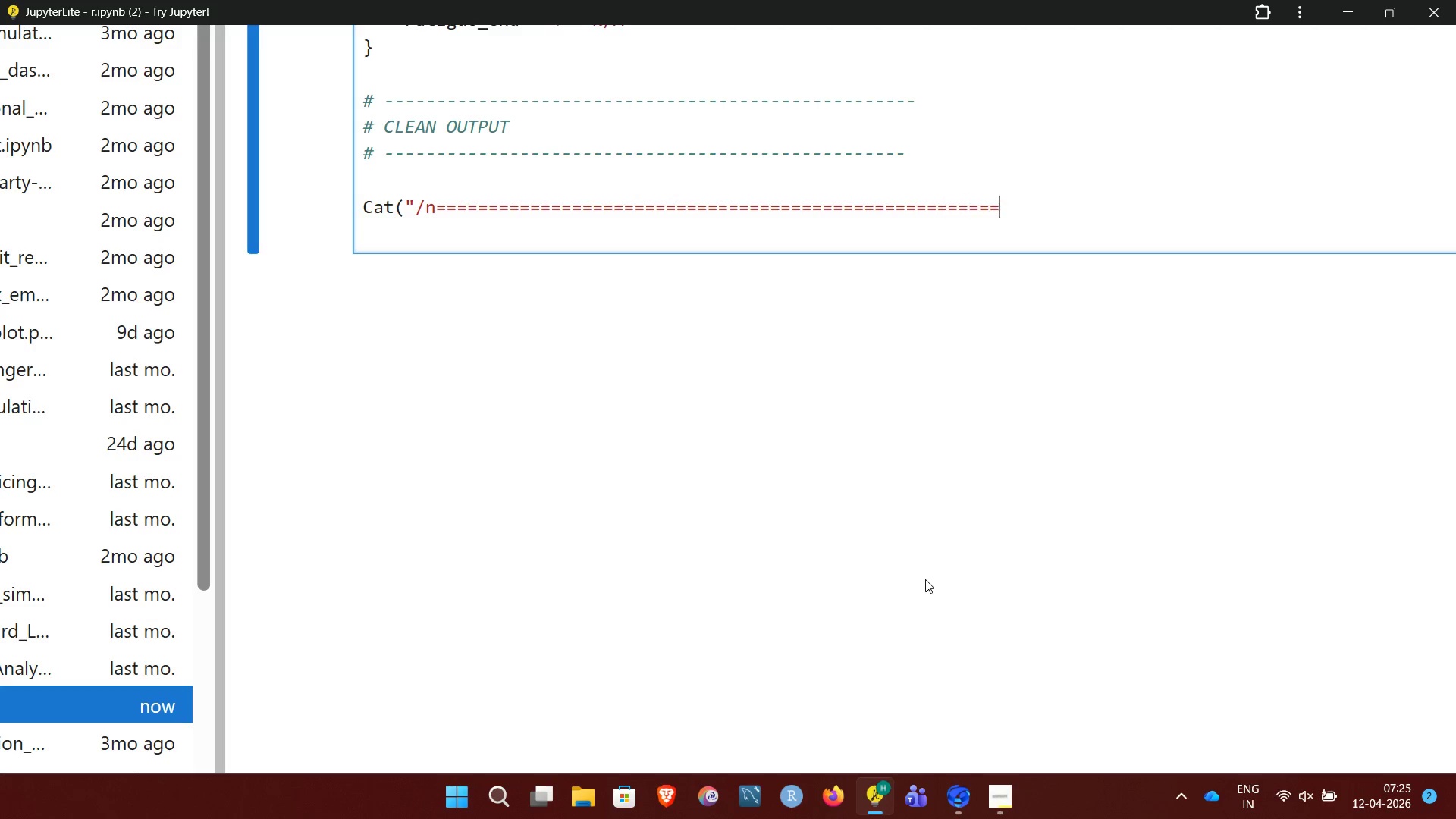 
hold_key(key=Equal, duration=1.19)
 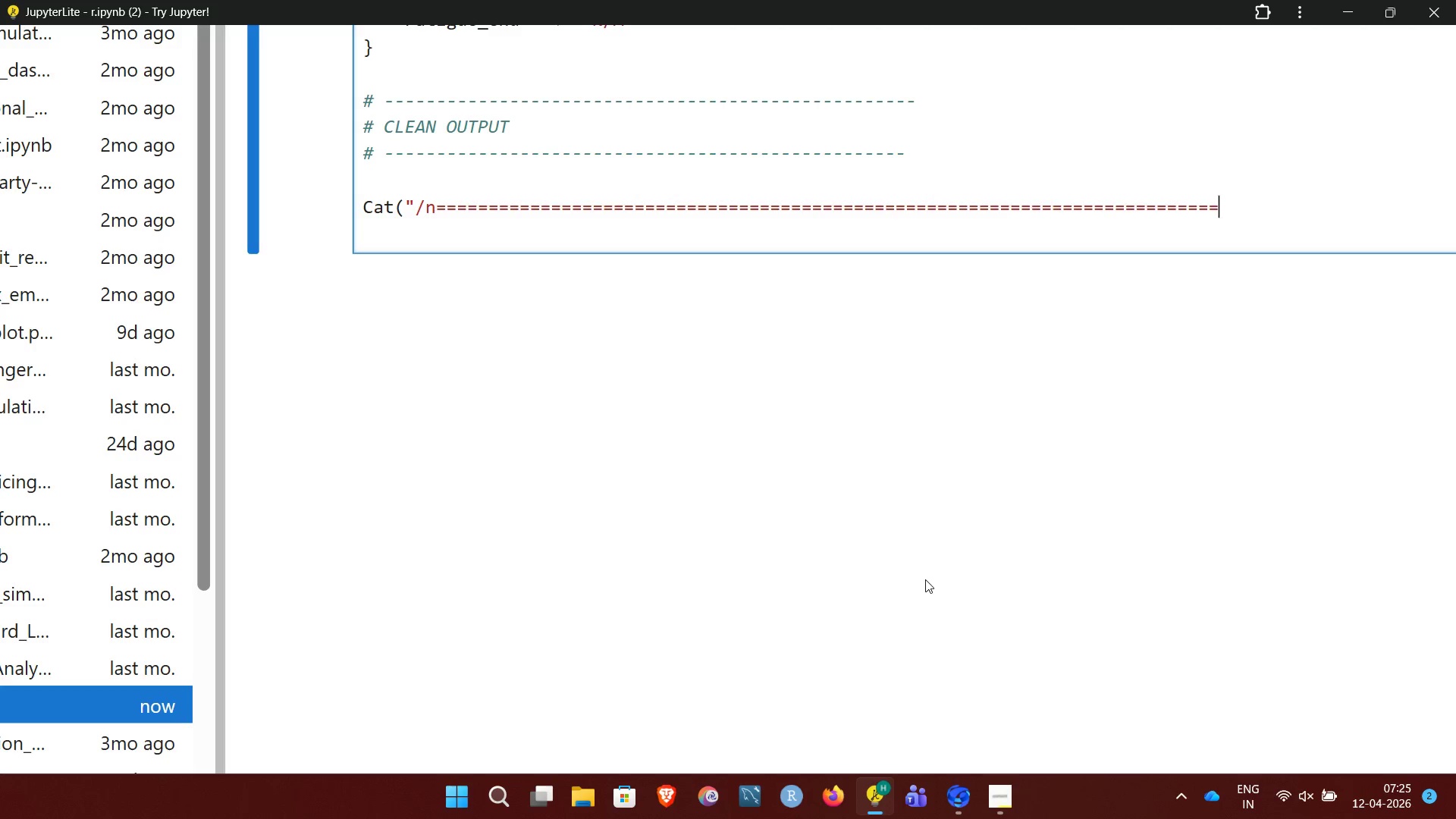 
key(Backspace)
 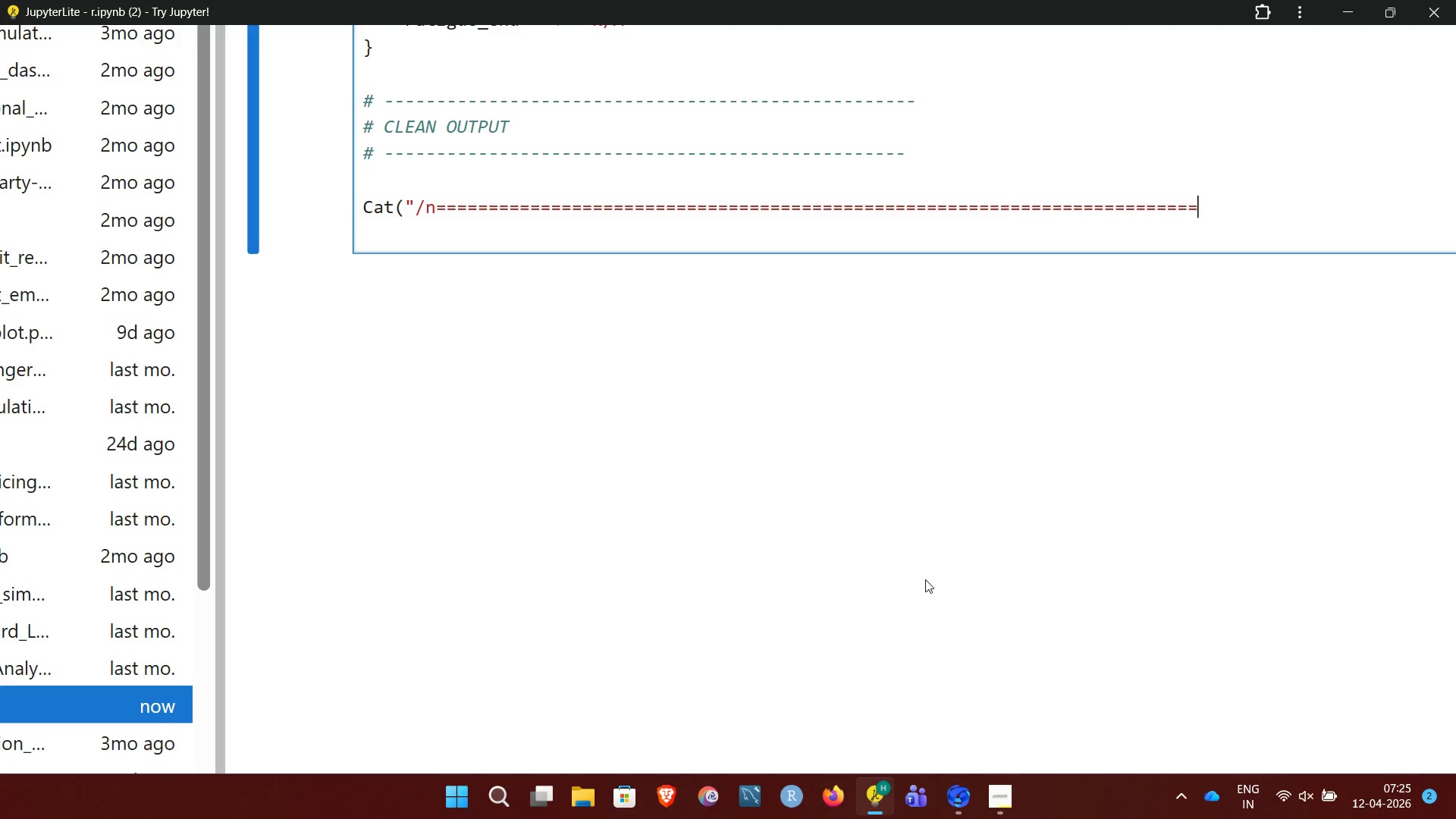 
hold_key(key=Backspace, duration=0.8)
 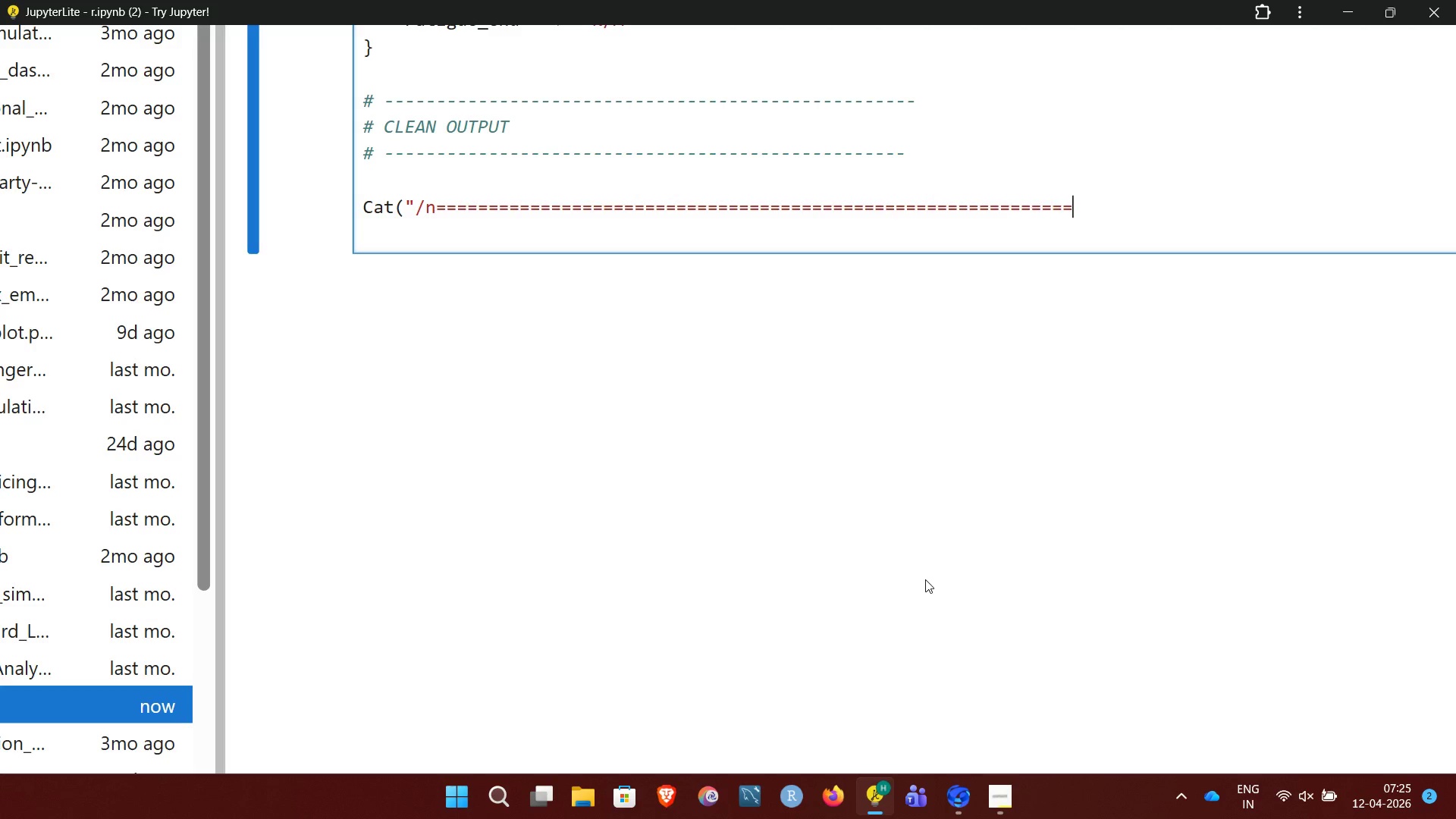 
hold_key(key=Backspace, duration=0.8)
 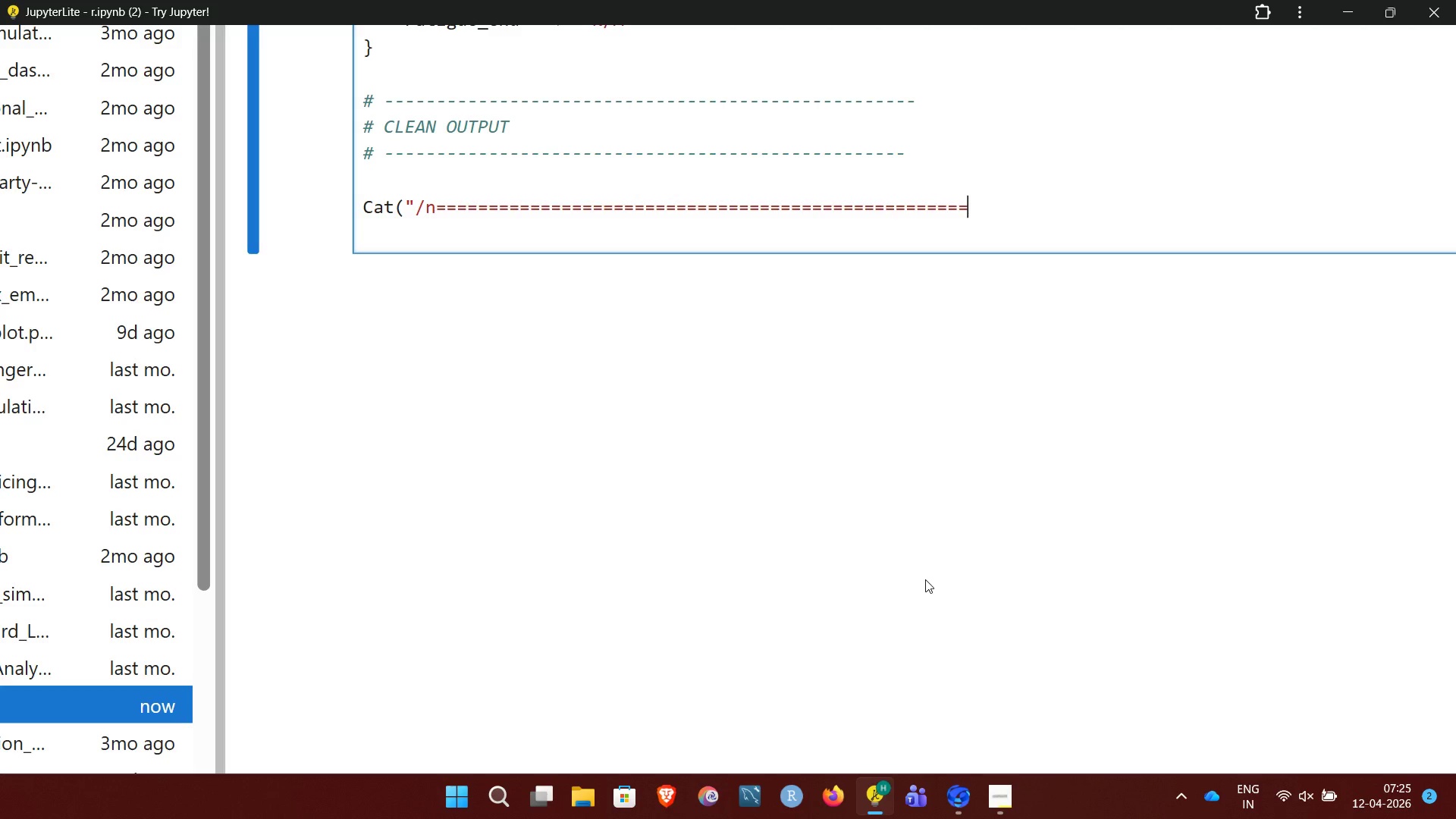 
key(Slash)
 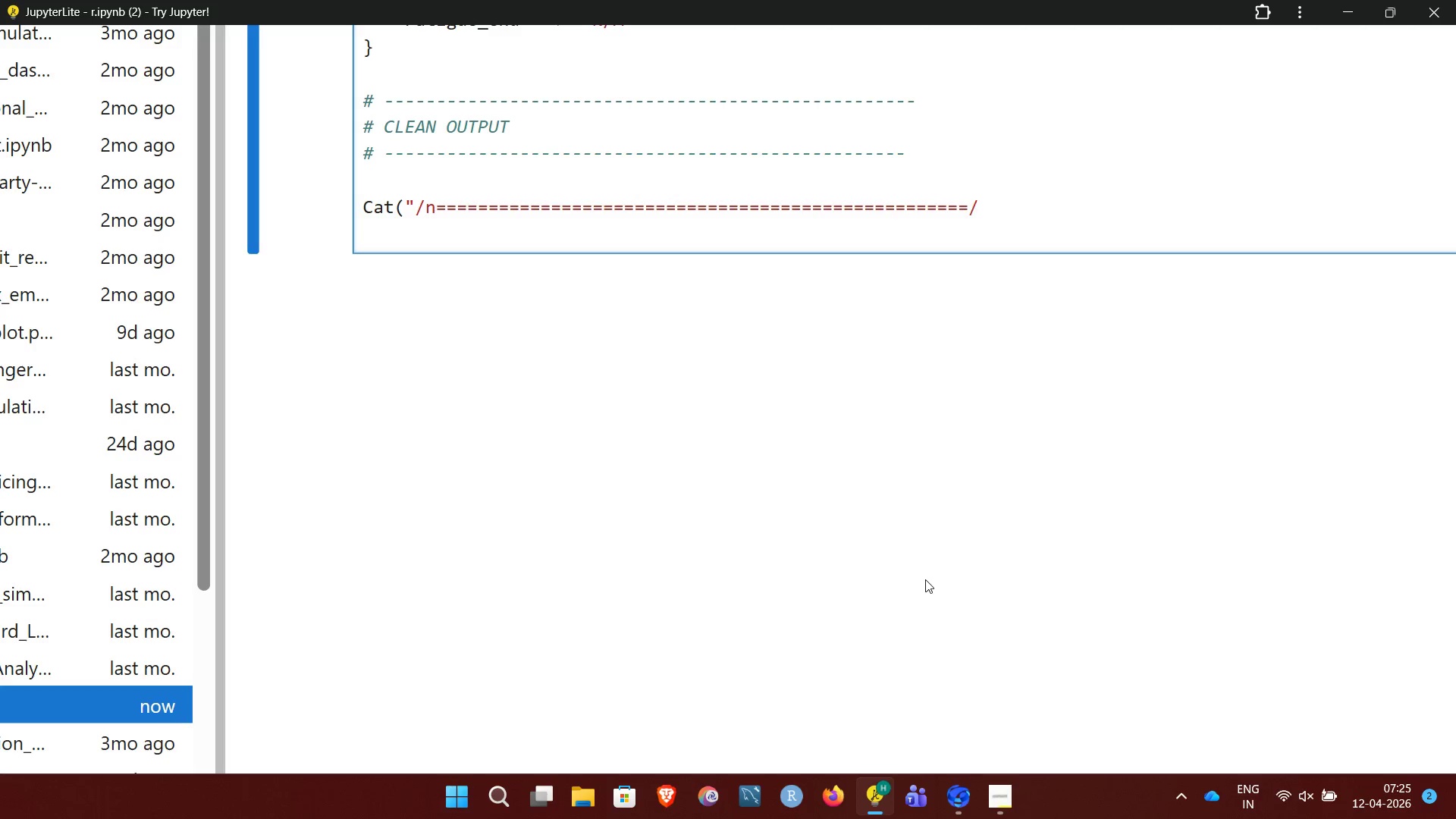 
key(N)
 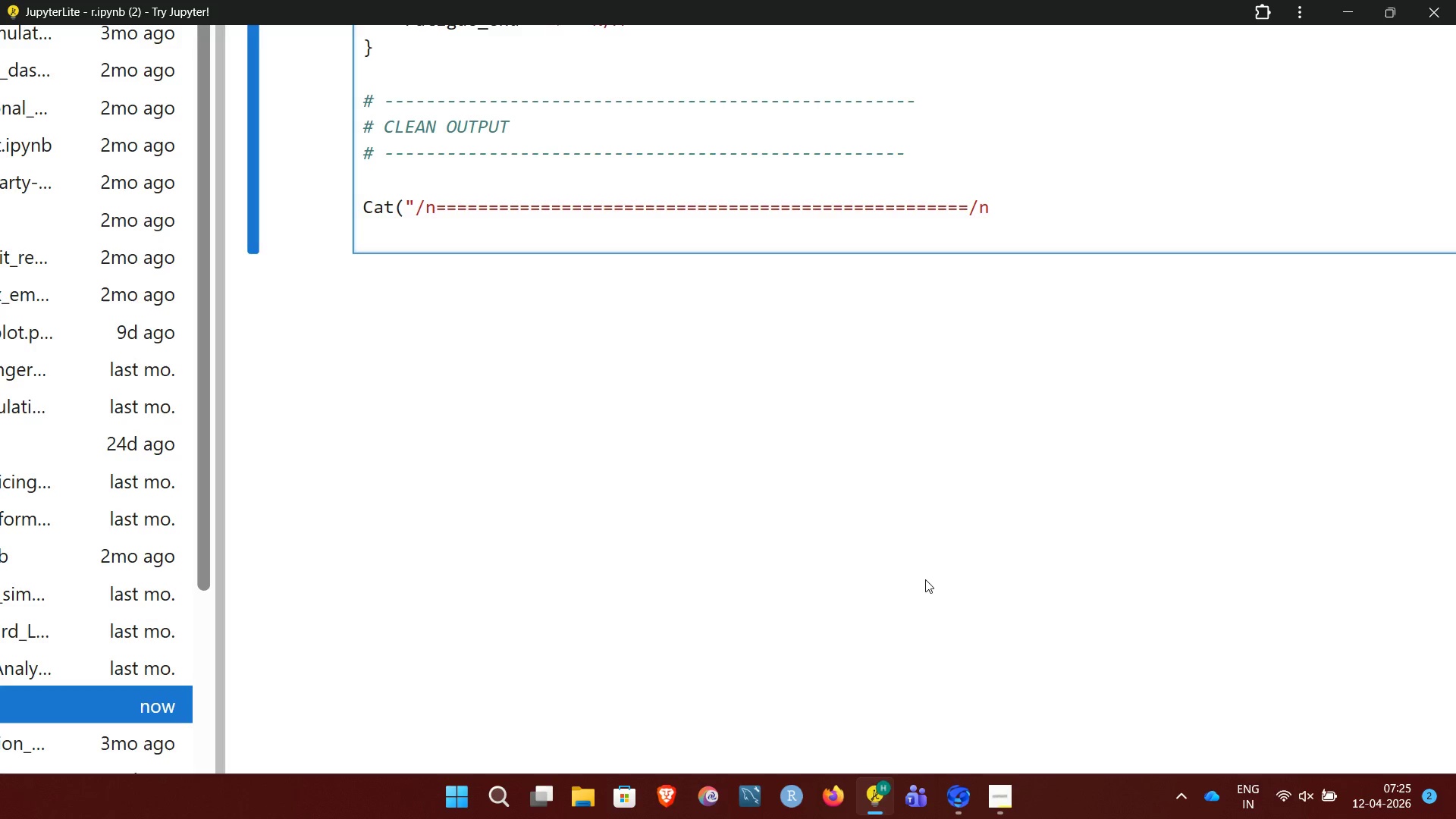 
key(Shift+Quote)
 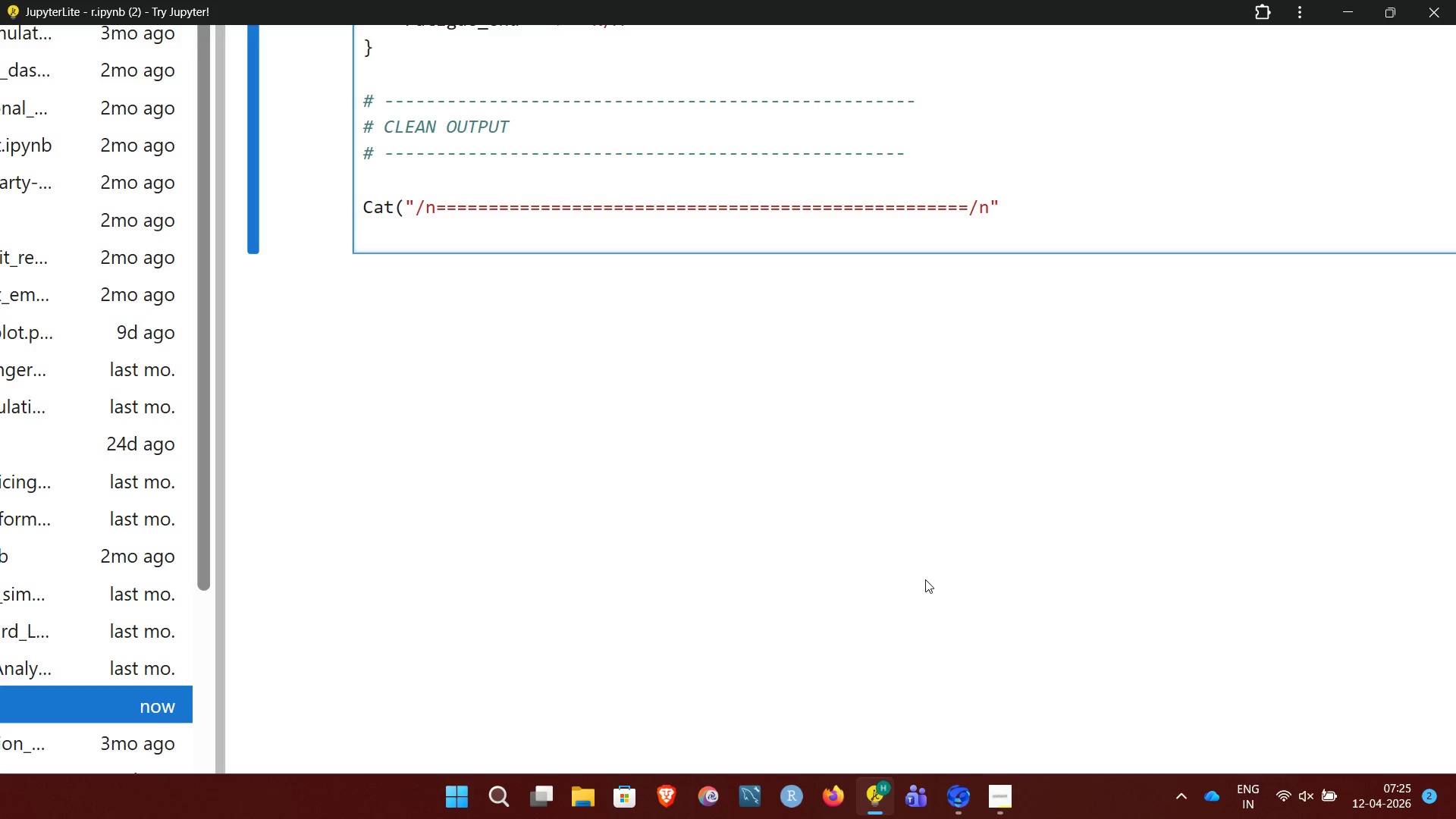 
key(Shift+0)
 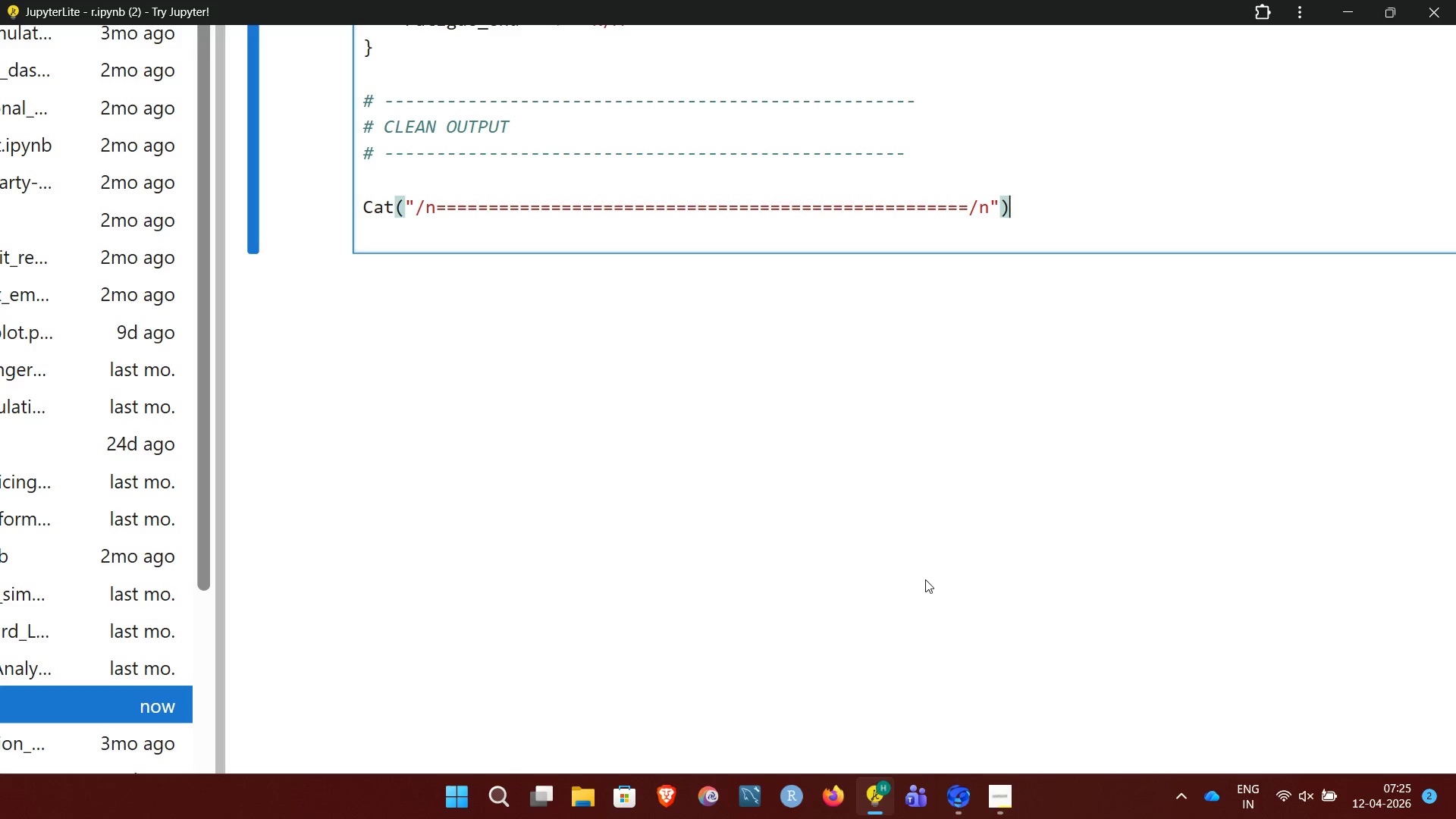 
key(Enter)
 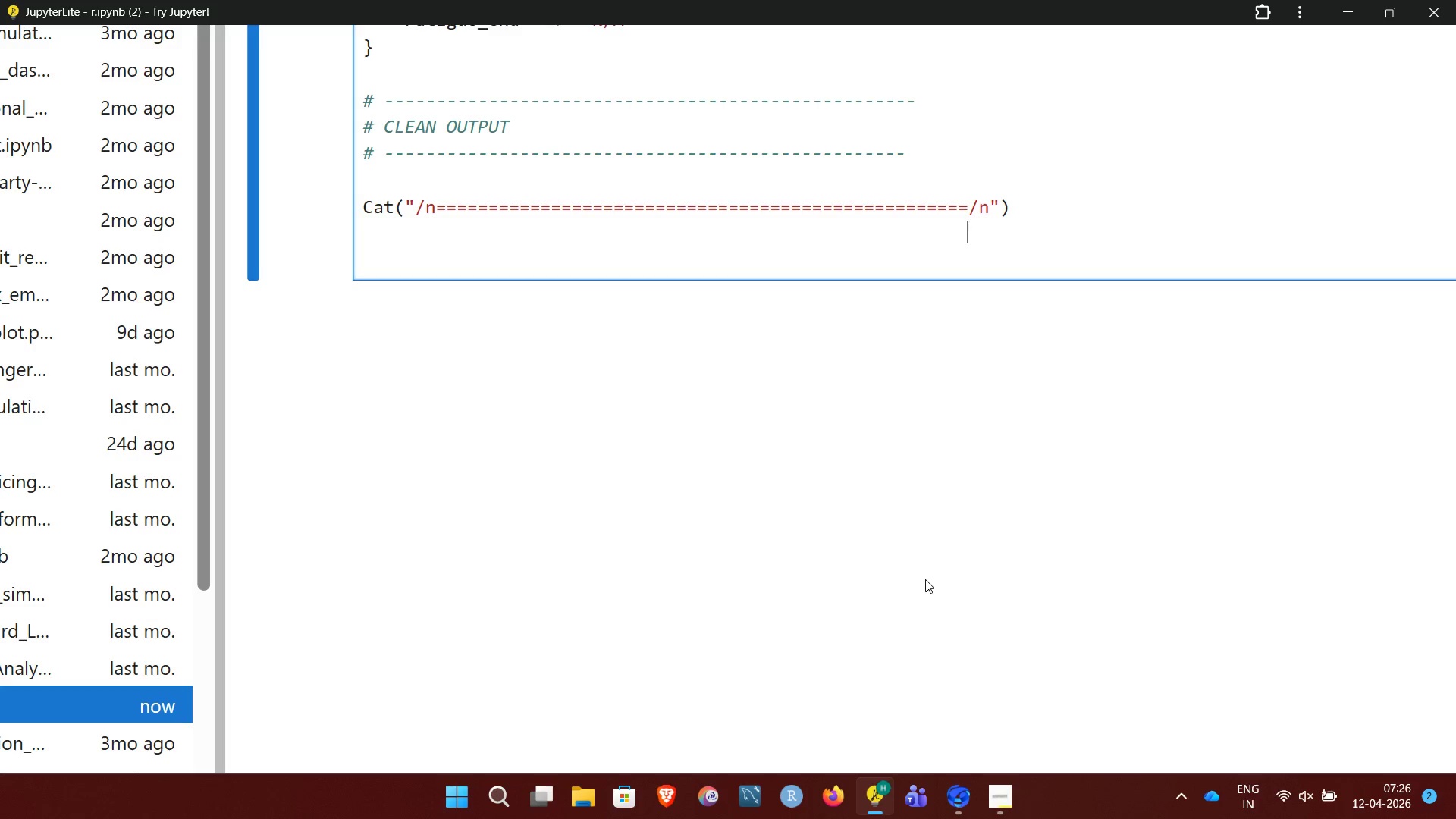 
hold_key(key=Backspace, duration=0.72)
 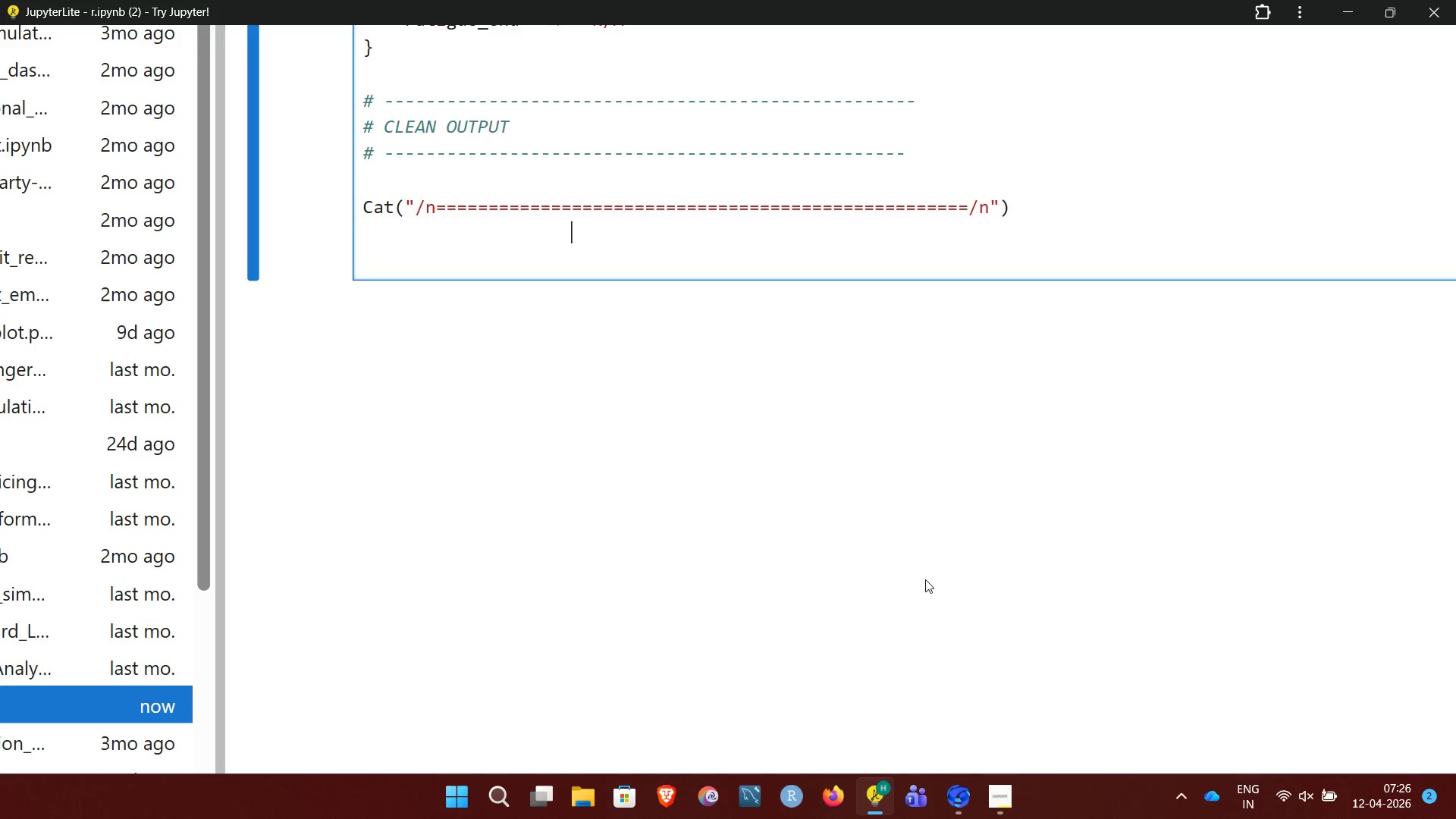 
hold_key(key=Backspace, duration=0.62)
 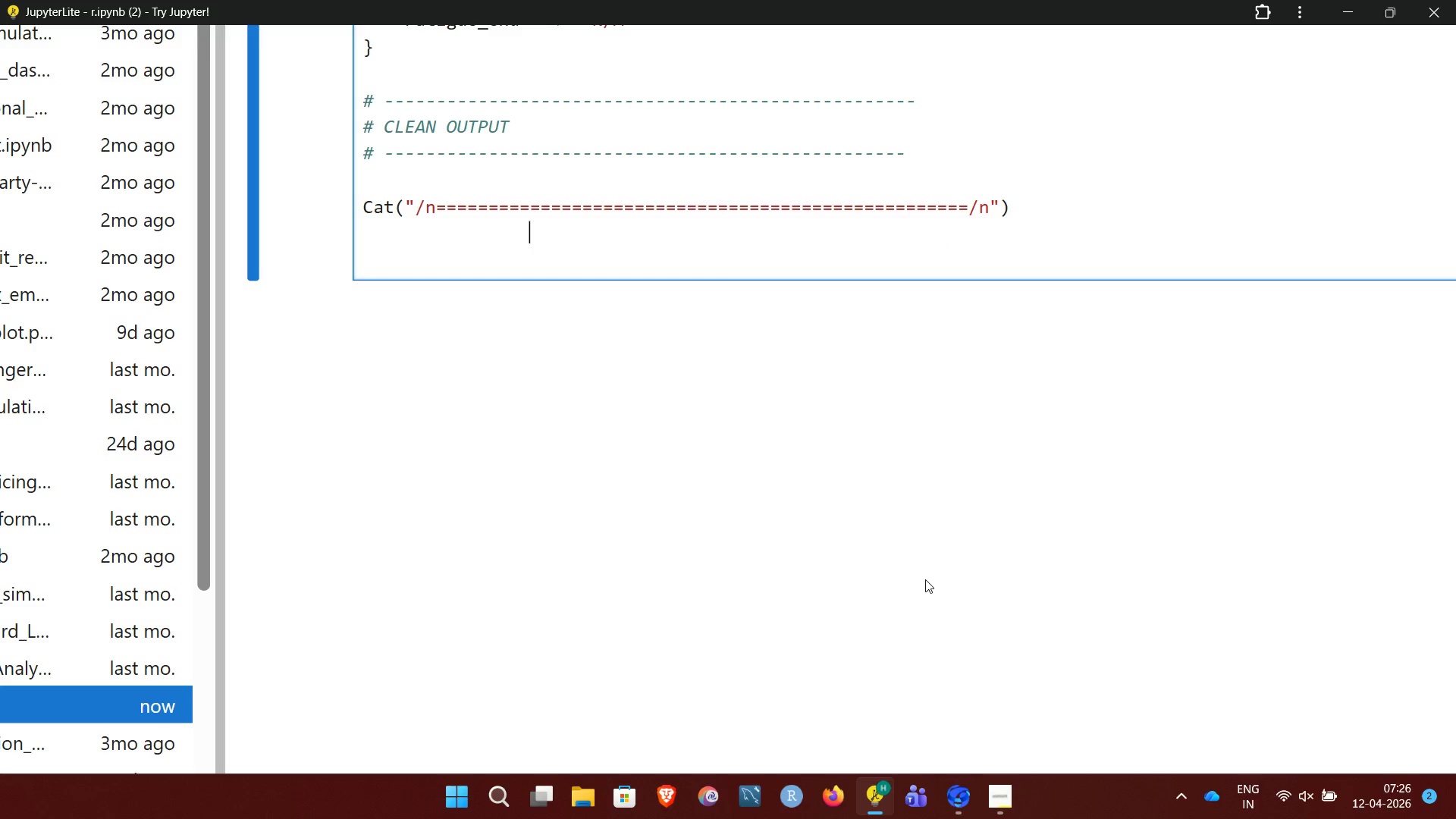 
hold_key(key=Backspace, duration=0.67)
 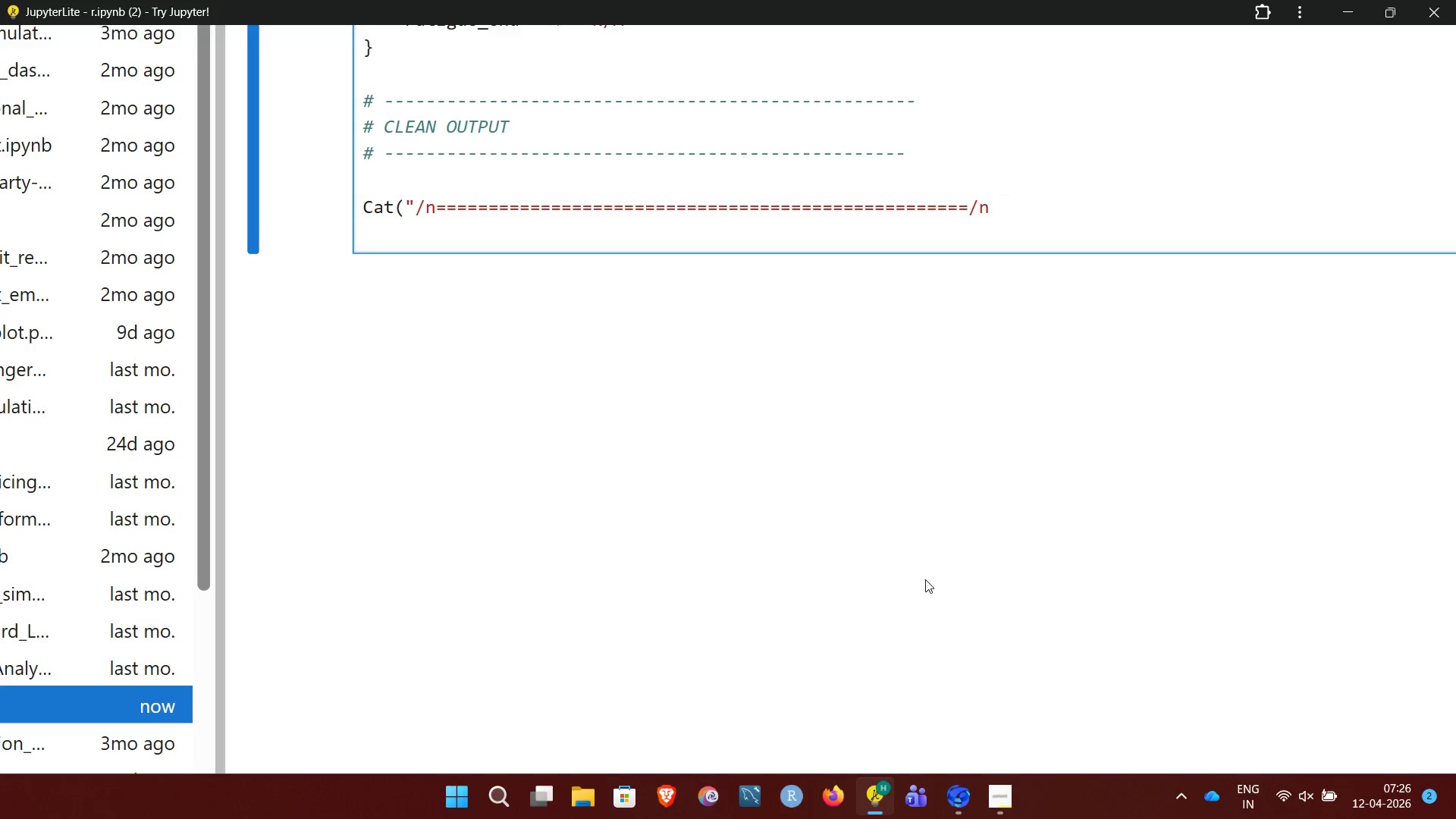 
key(Shift+Quote)
 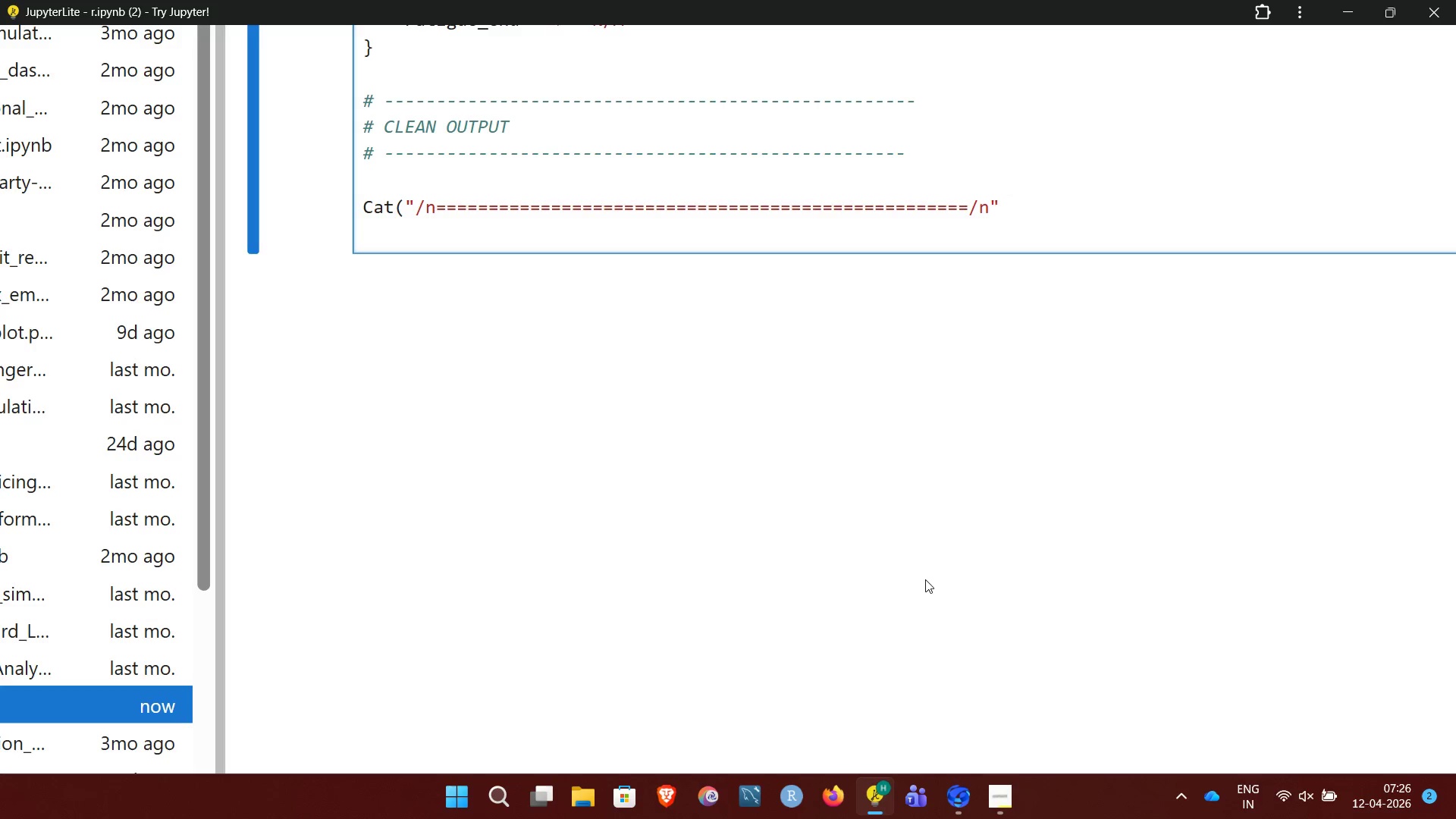 
key(Shift+0)
 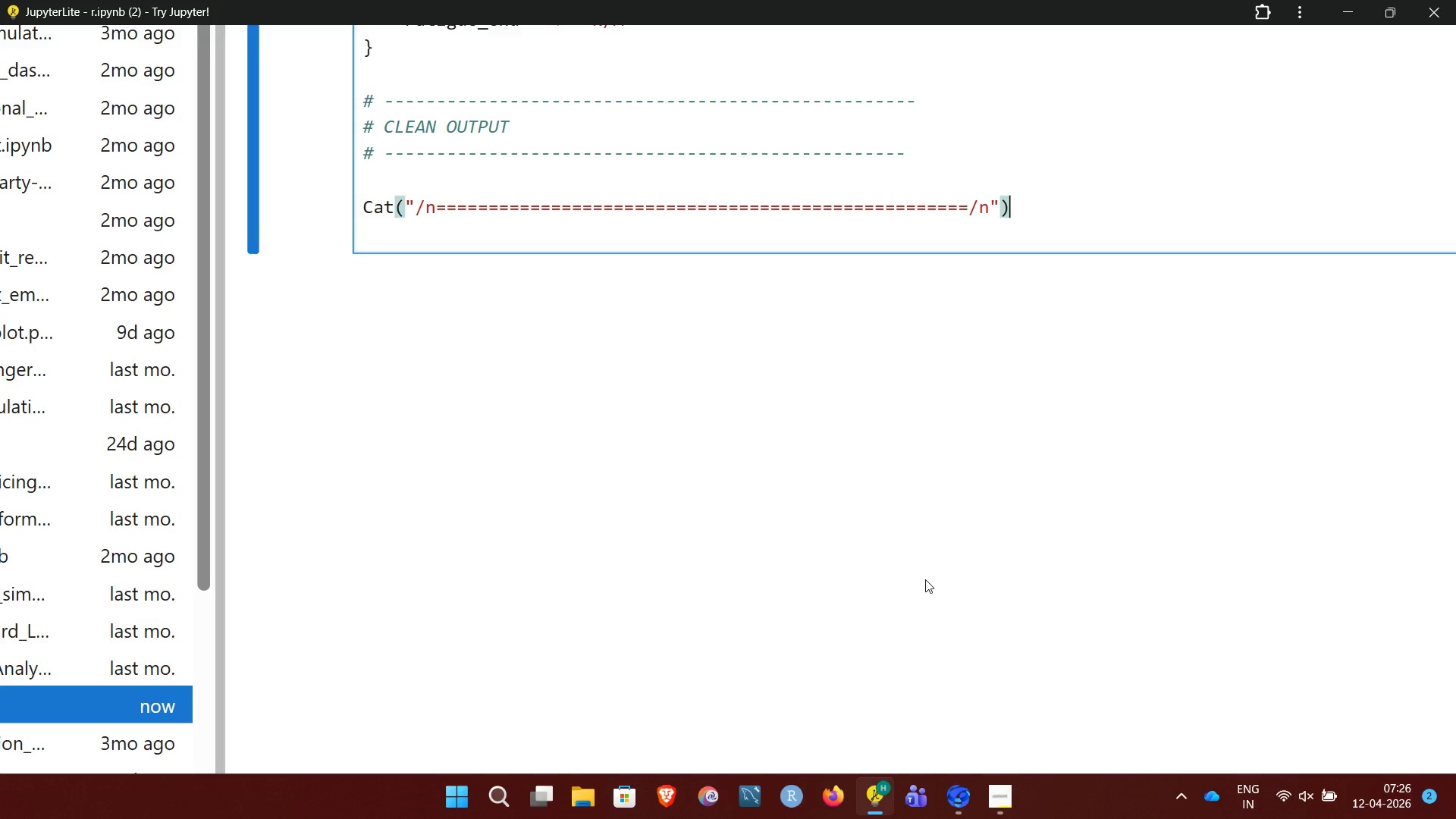 
key(Enter)
 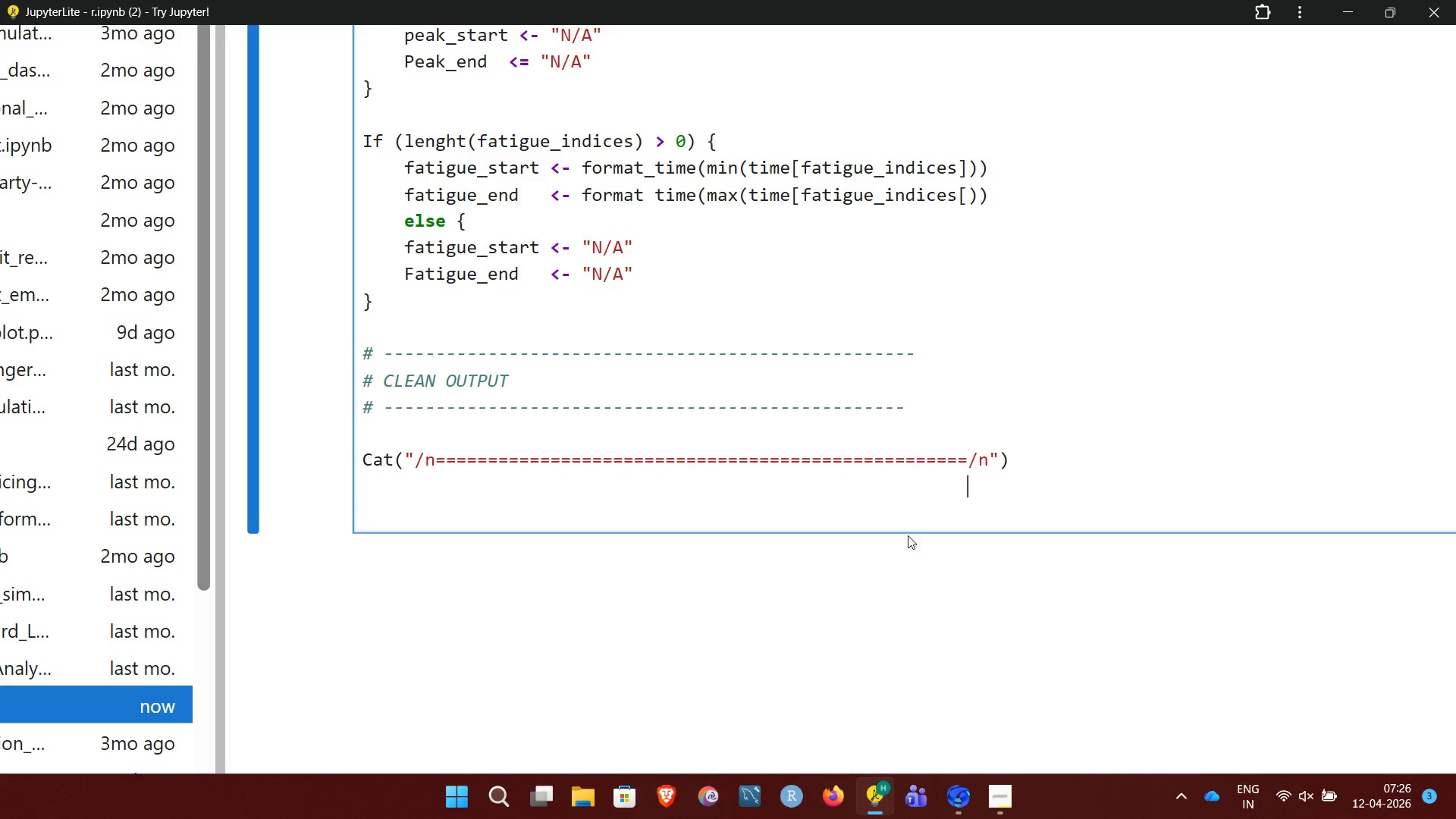 
wait(44.62)
 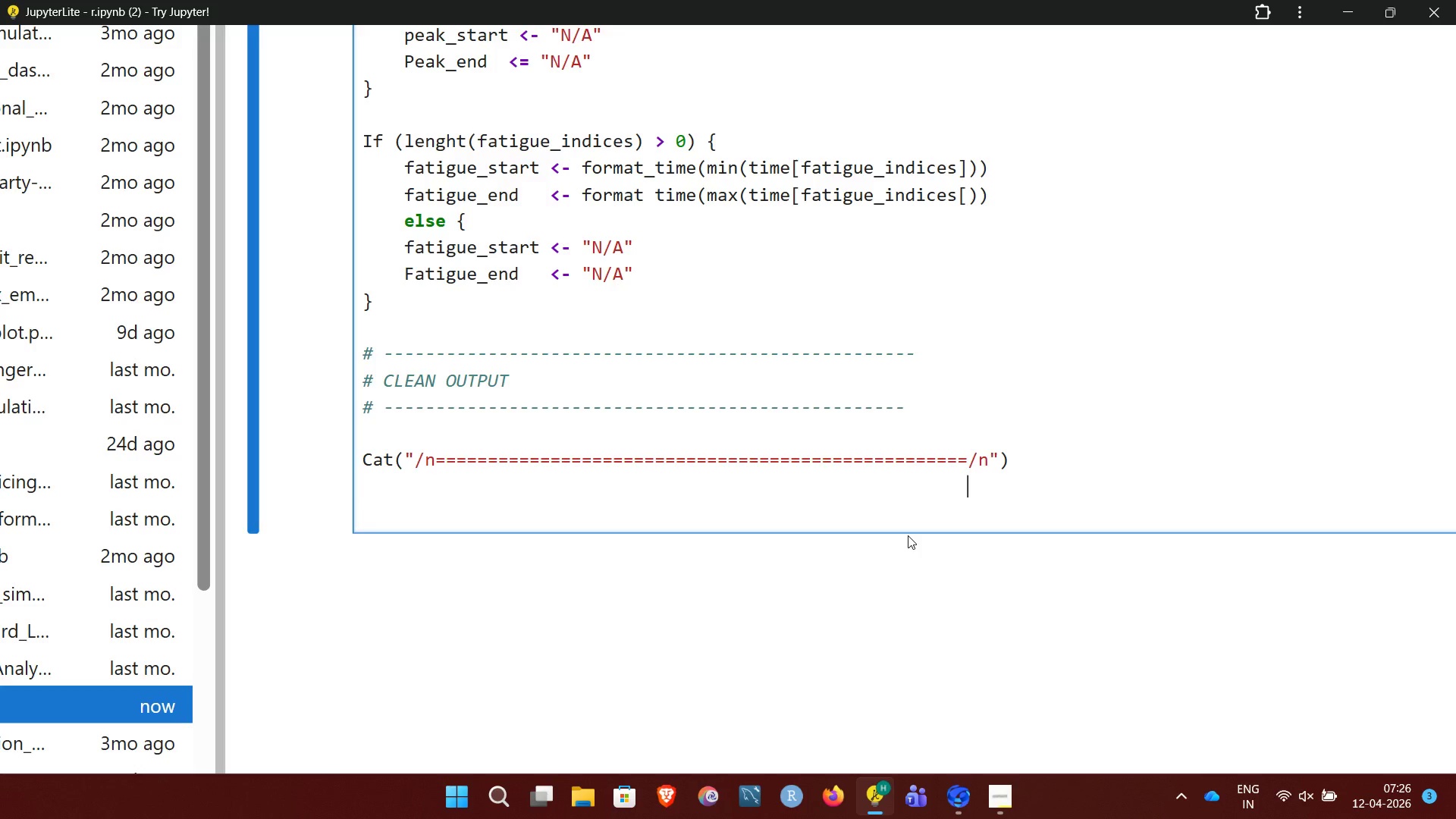 
key(Backspace)
key(Backspace)
key(Backspace)
key(Backspace)
key(Backspace)
key(Backspace)
key(Backspace)
key(Backspace)
type(cat)
 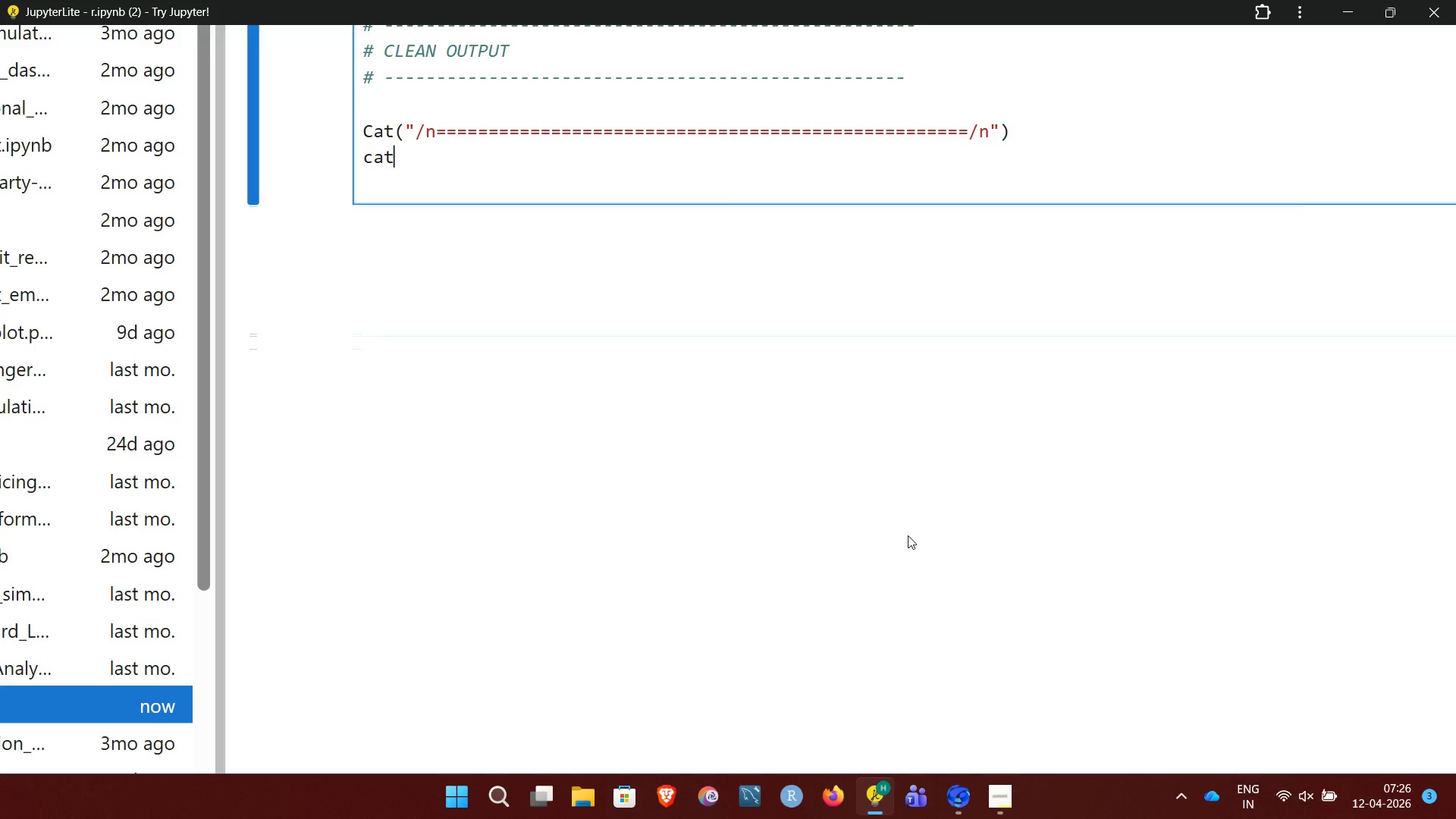 
key(Shift+9)
 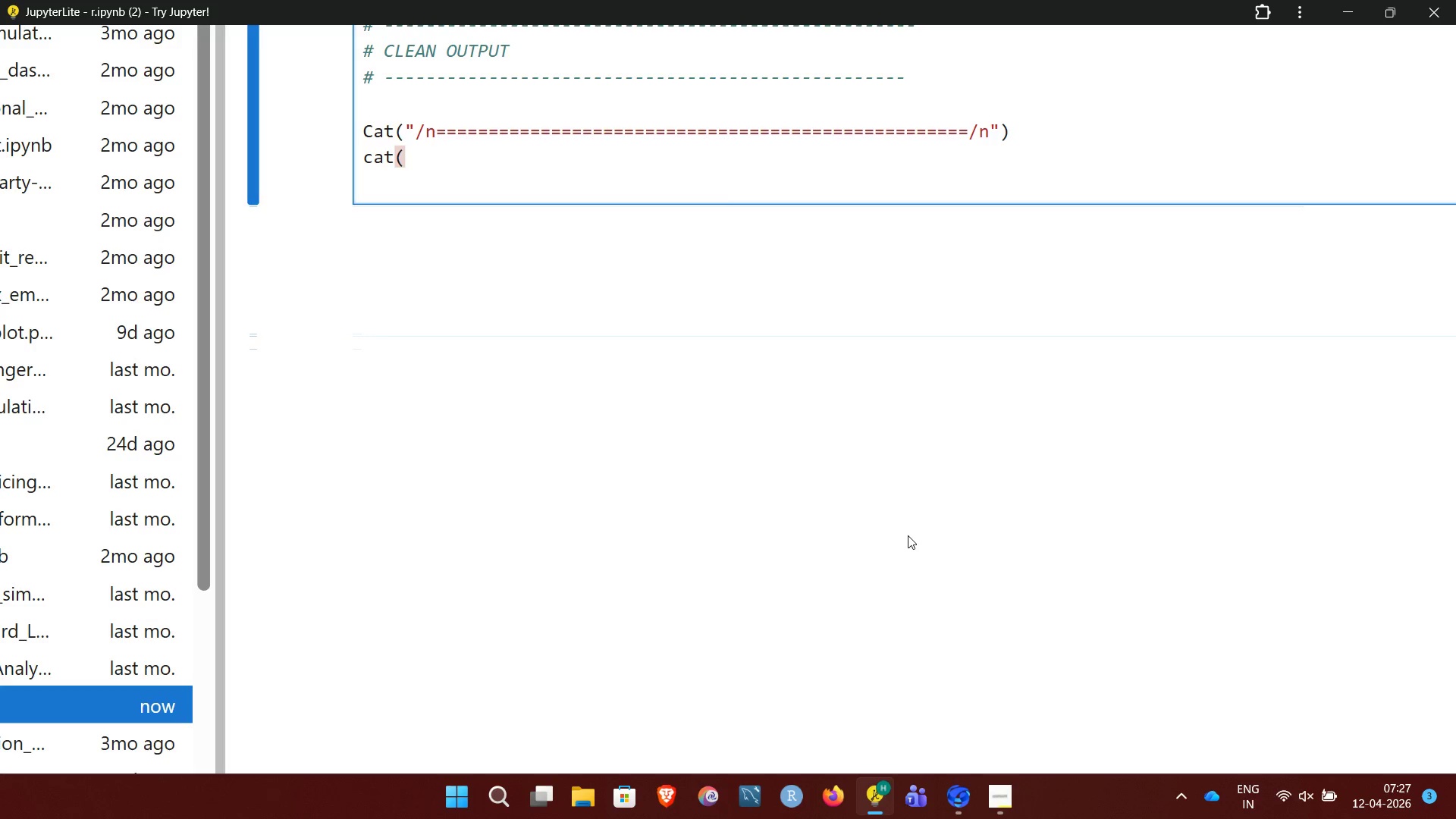 
wait(8.64)
 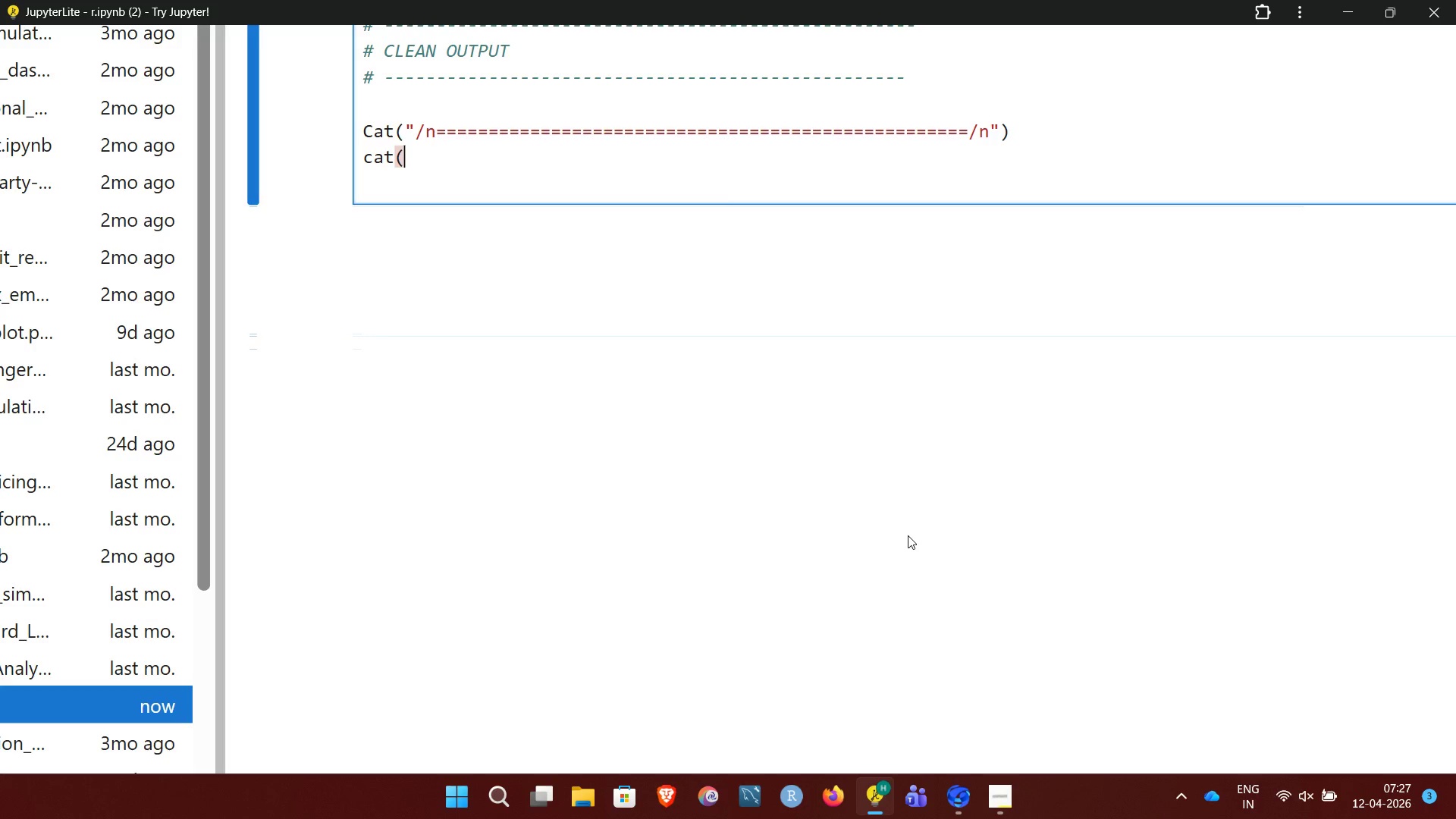 
key(Shift+Quote)
 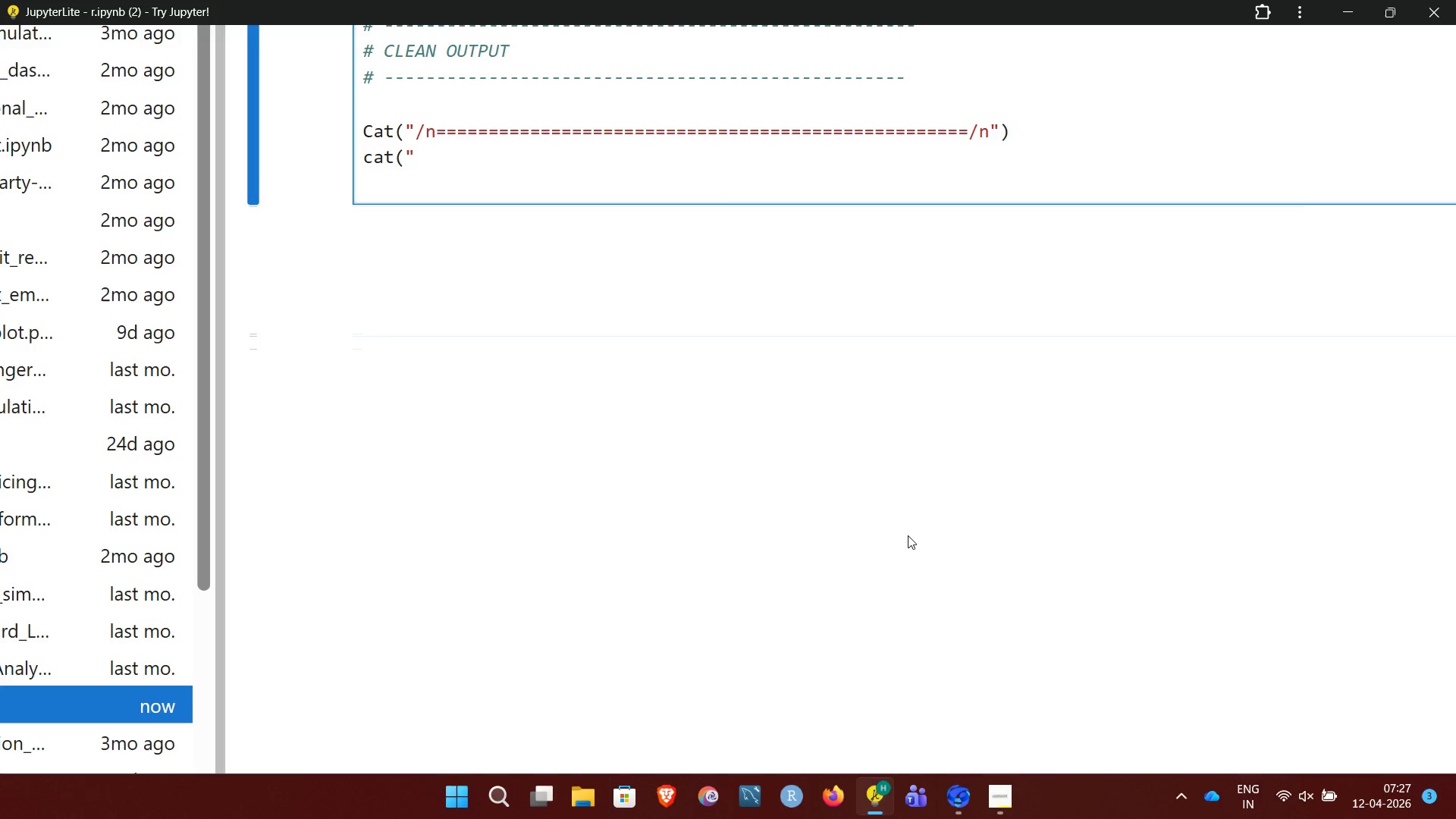 
hold_key(key=Space, duration=0.62)
 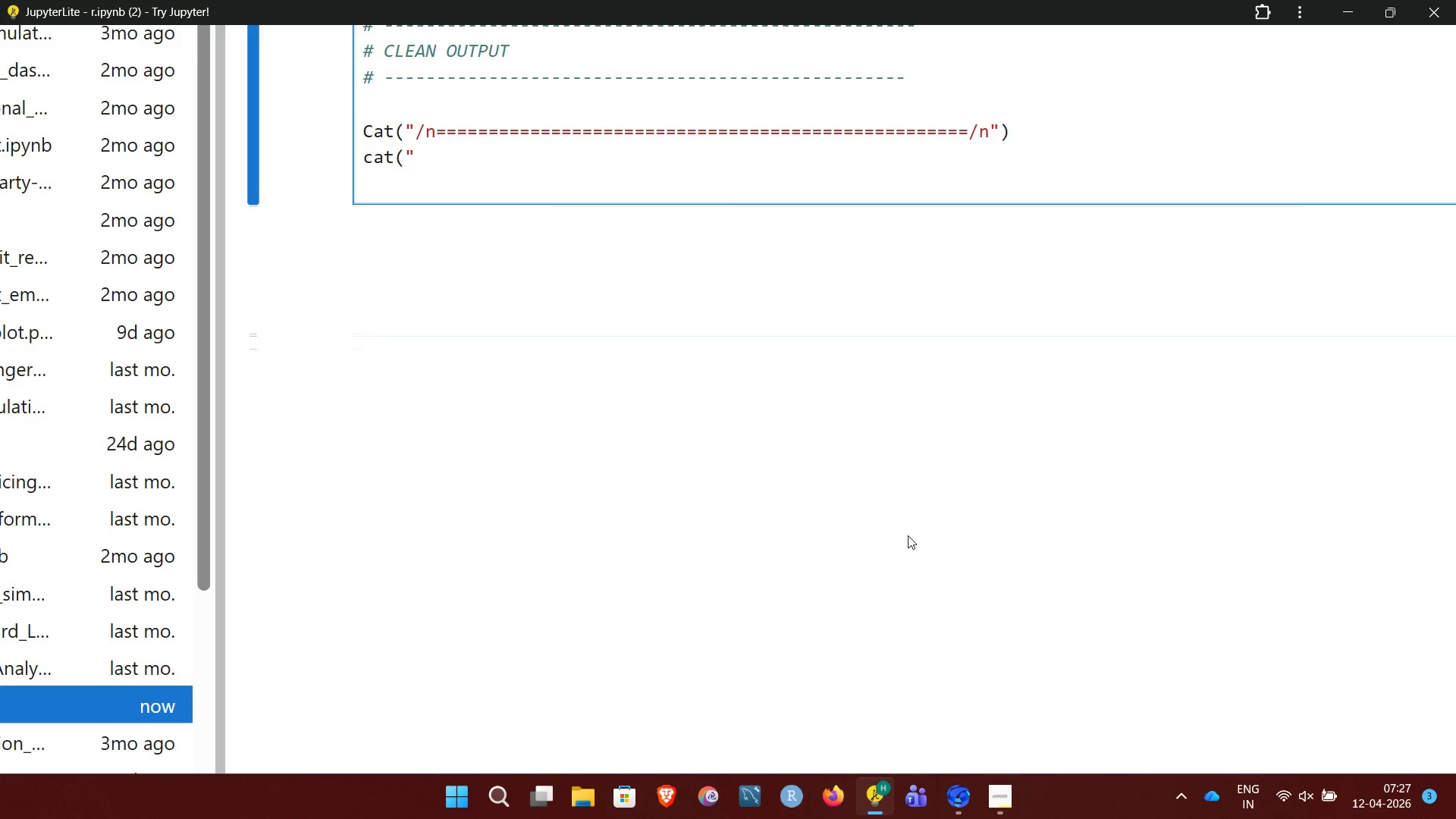 
hold_key(key=Space, duration=0.72)
 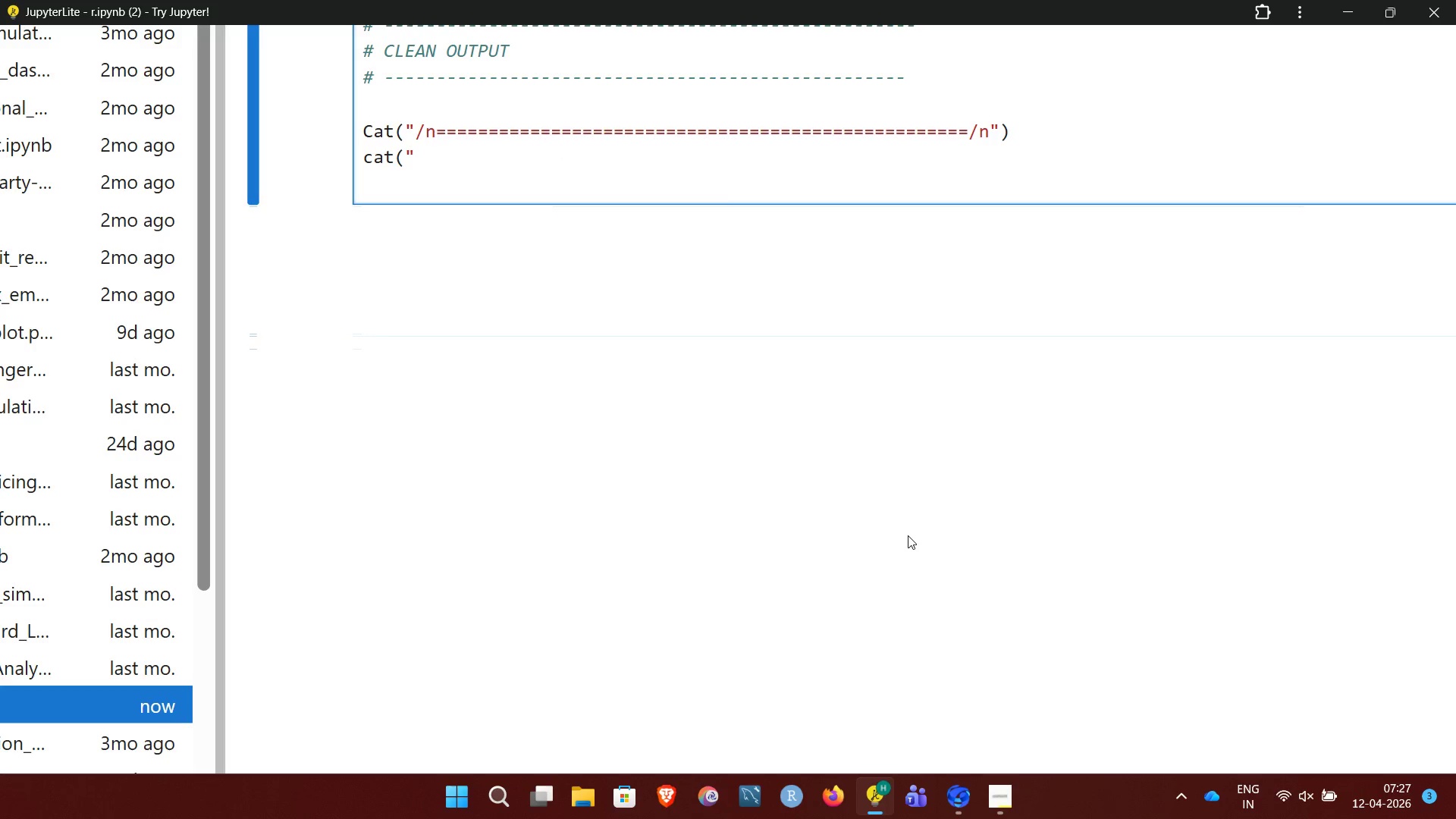 
type(PERFORMANCE)
 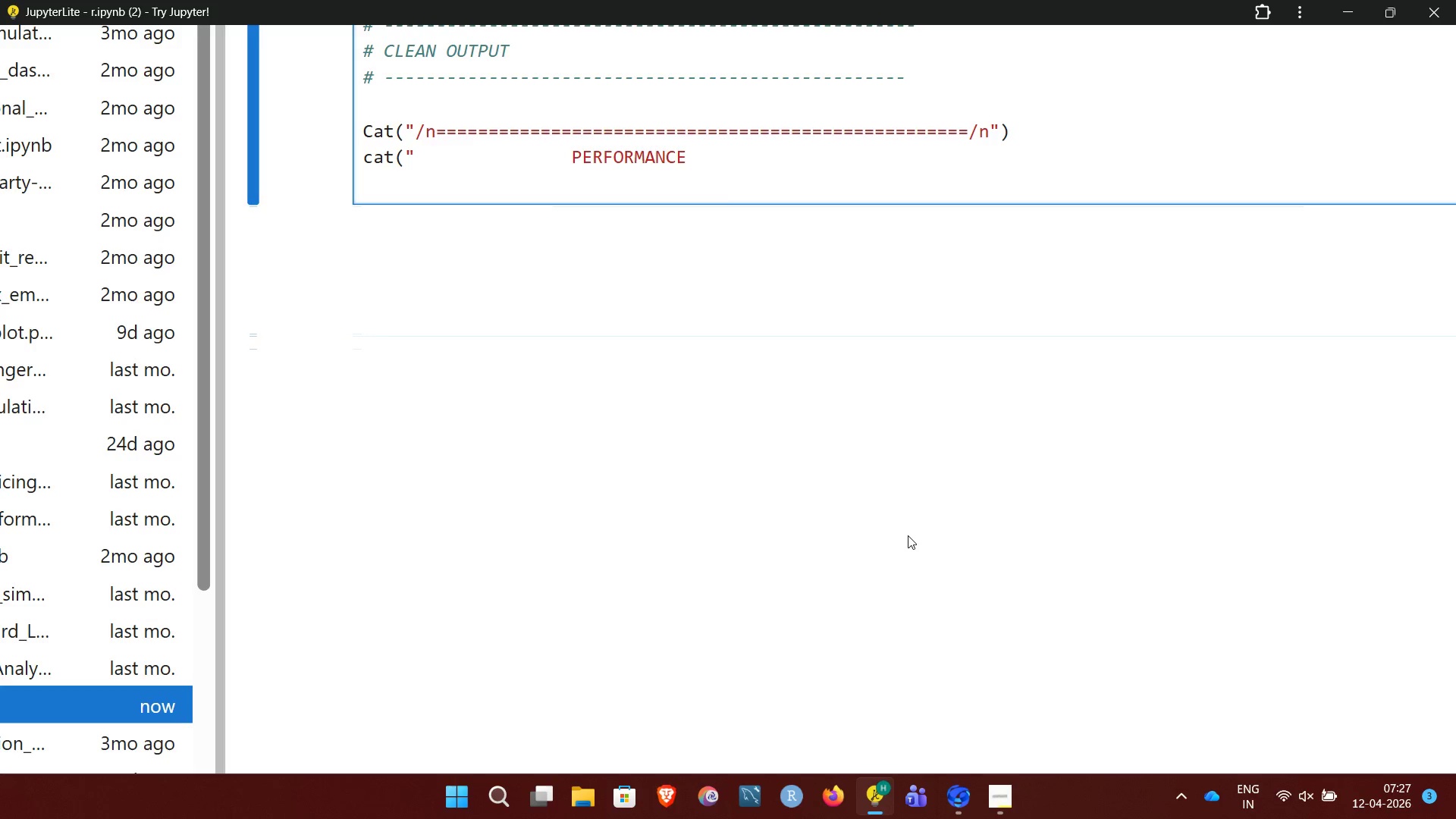 
type( IN)
 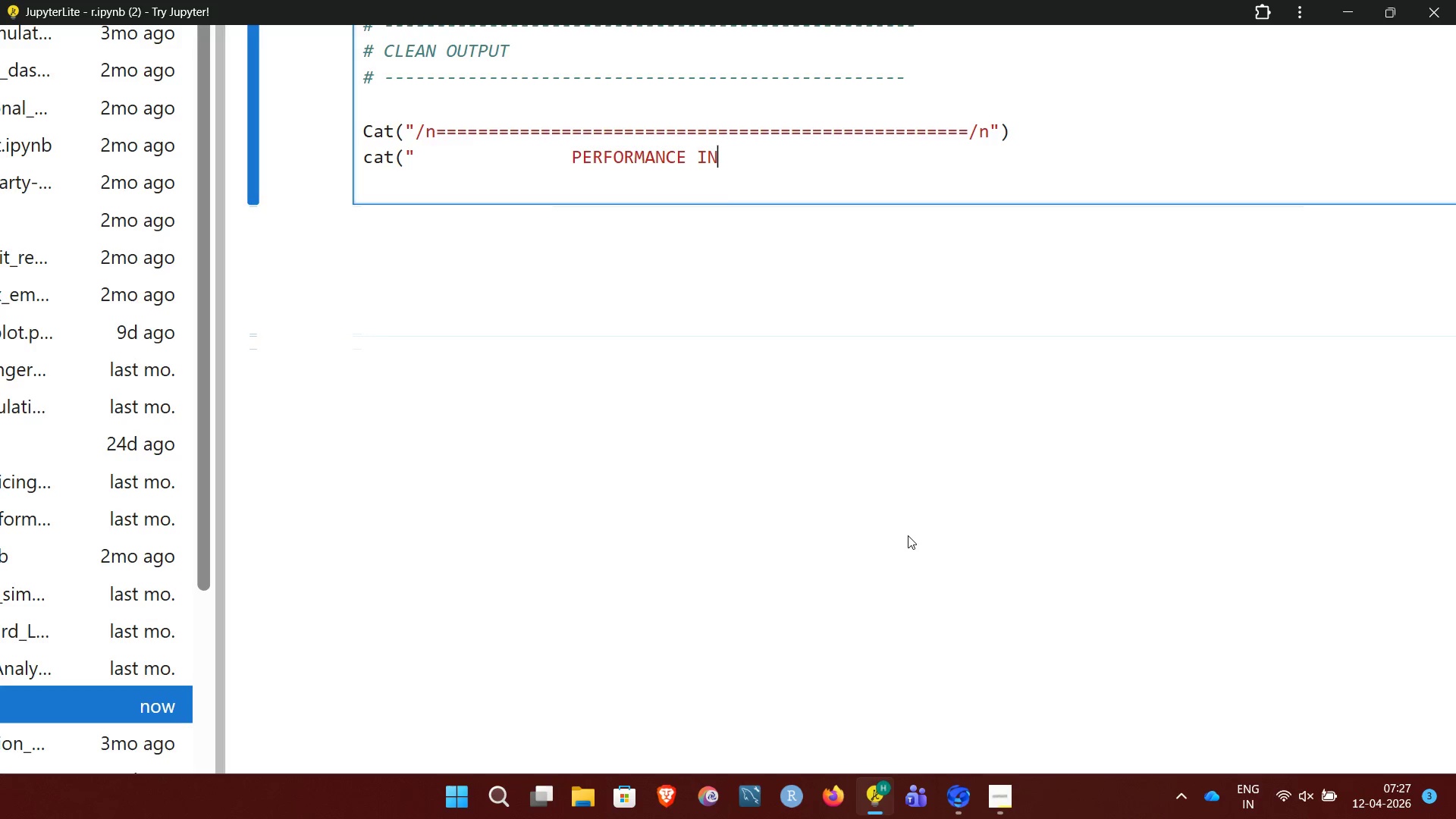 
type(SIGHT )
 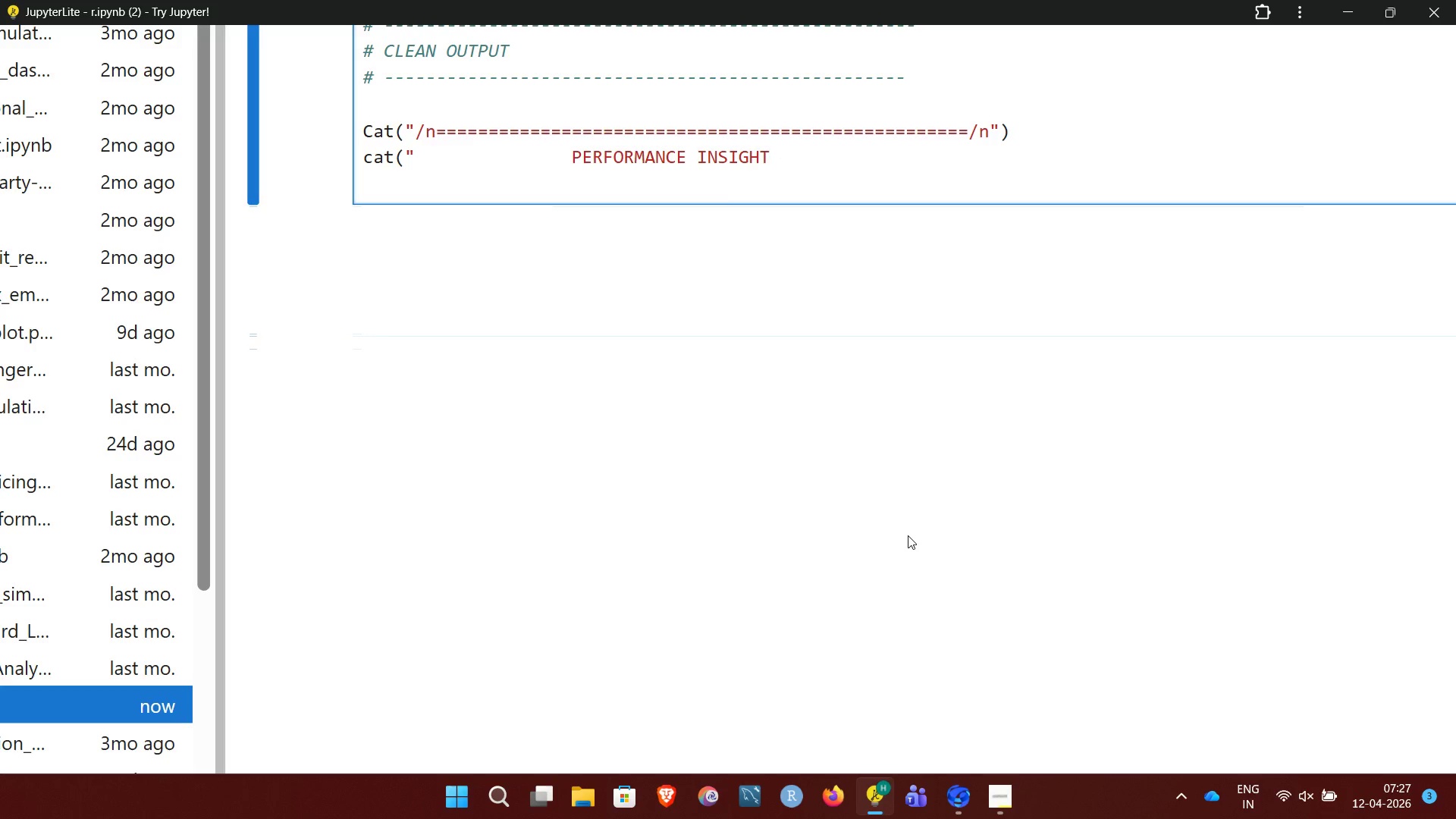 
type(SUMMARY)
 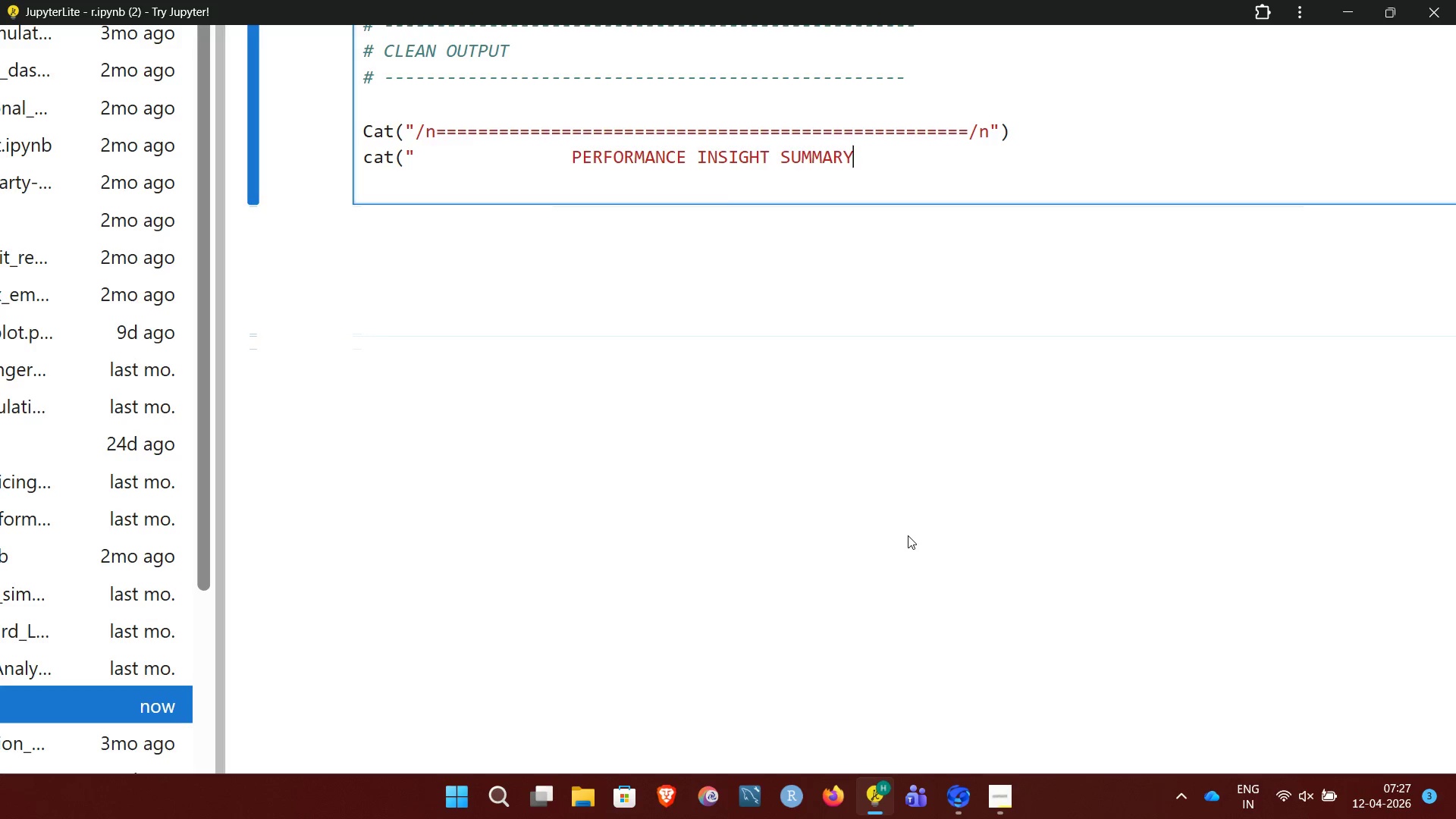 
key(Slash)
 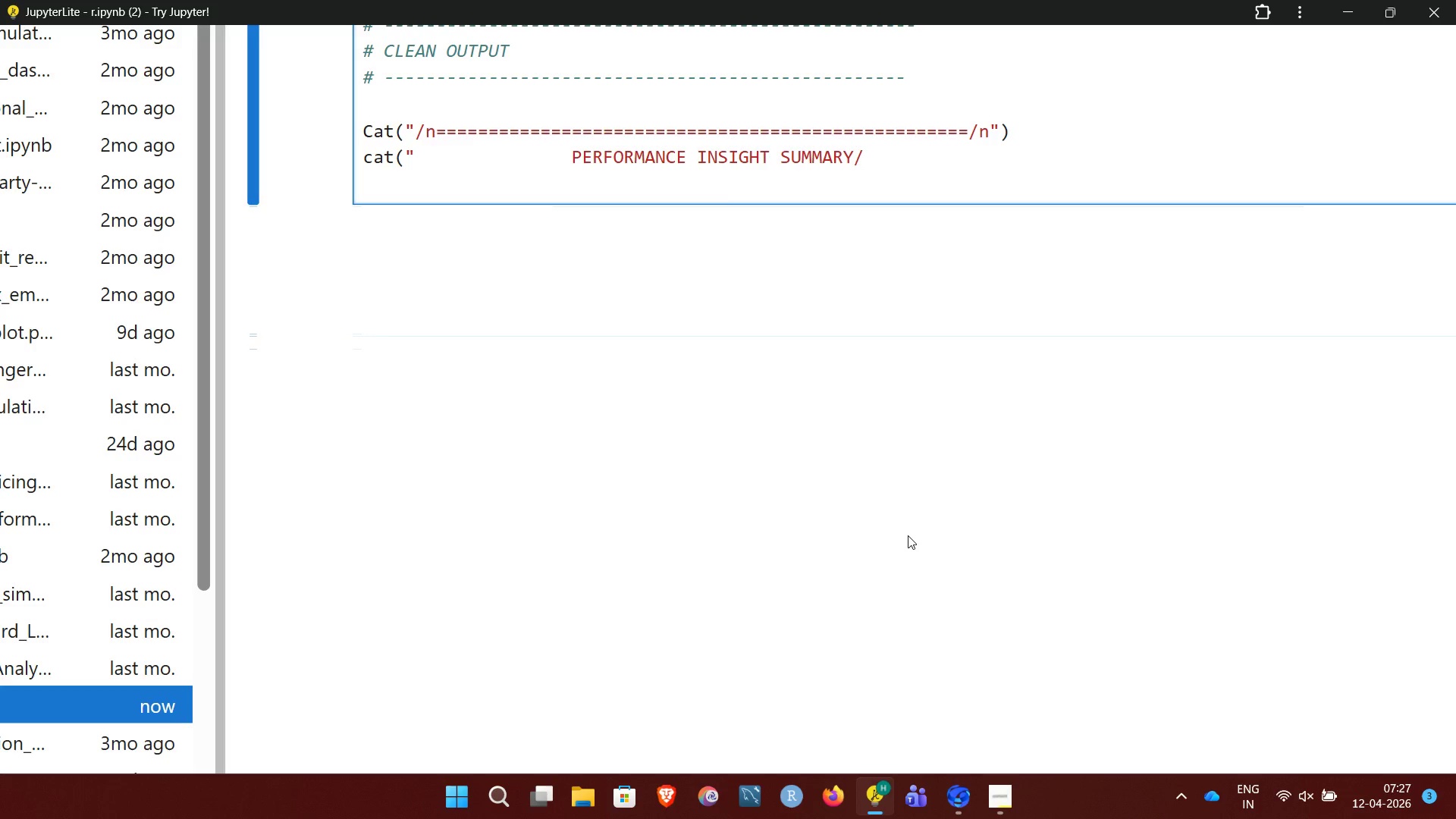 
key(N)
 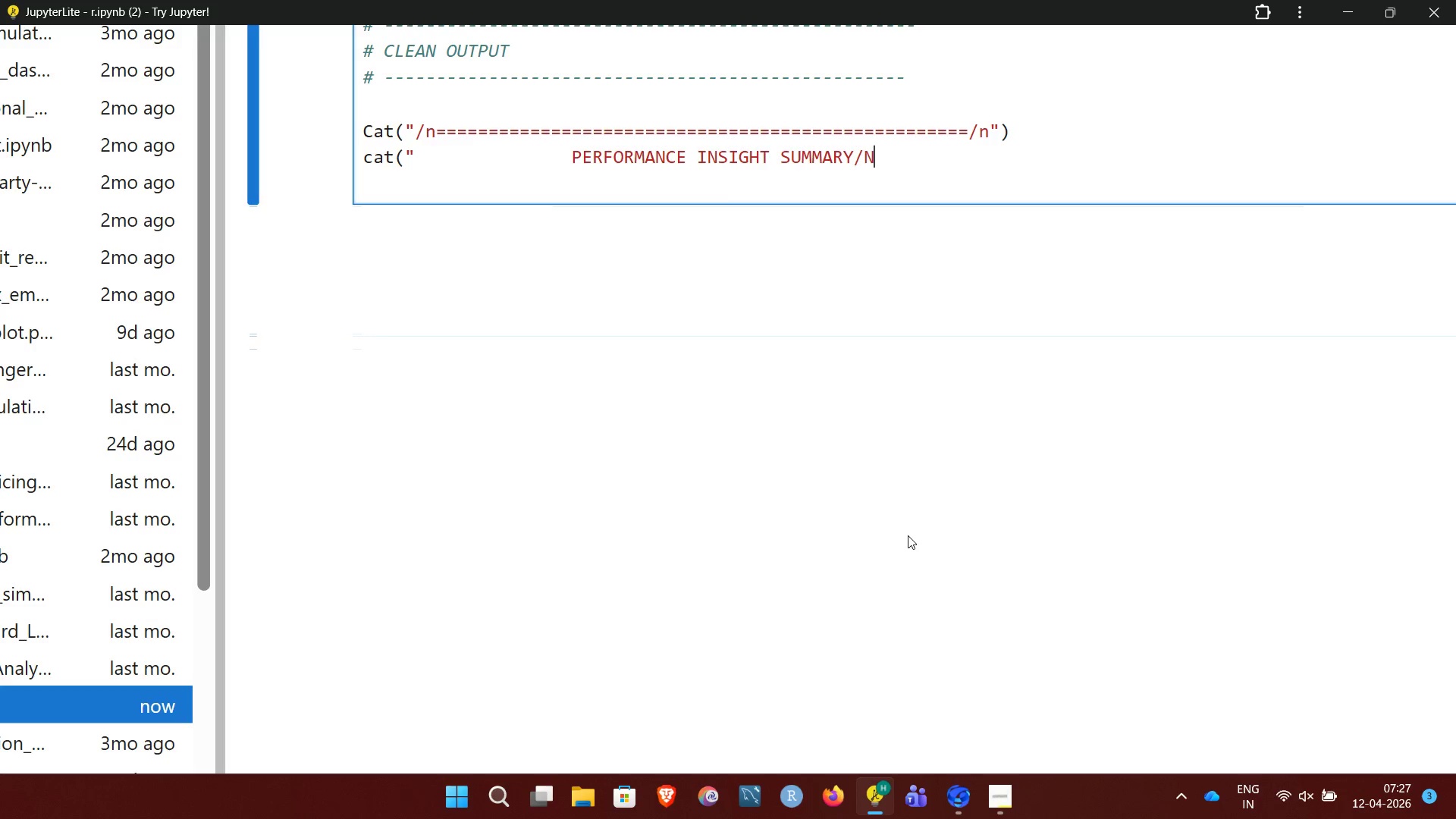 
key(Shift+Quote)
 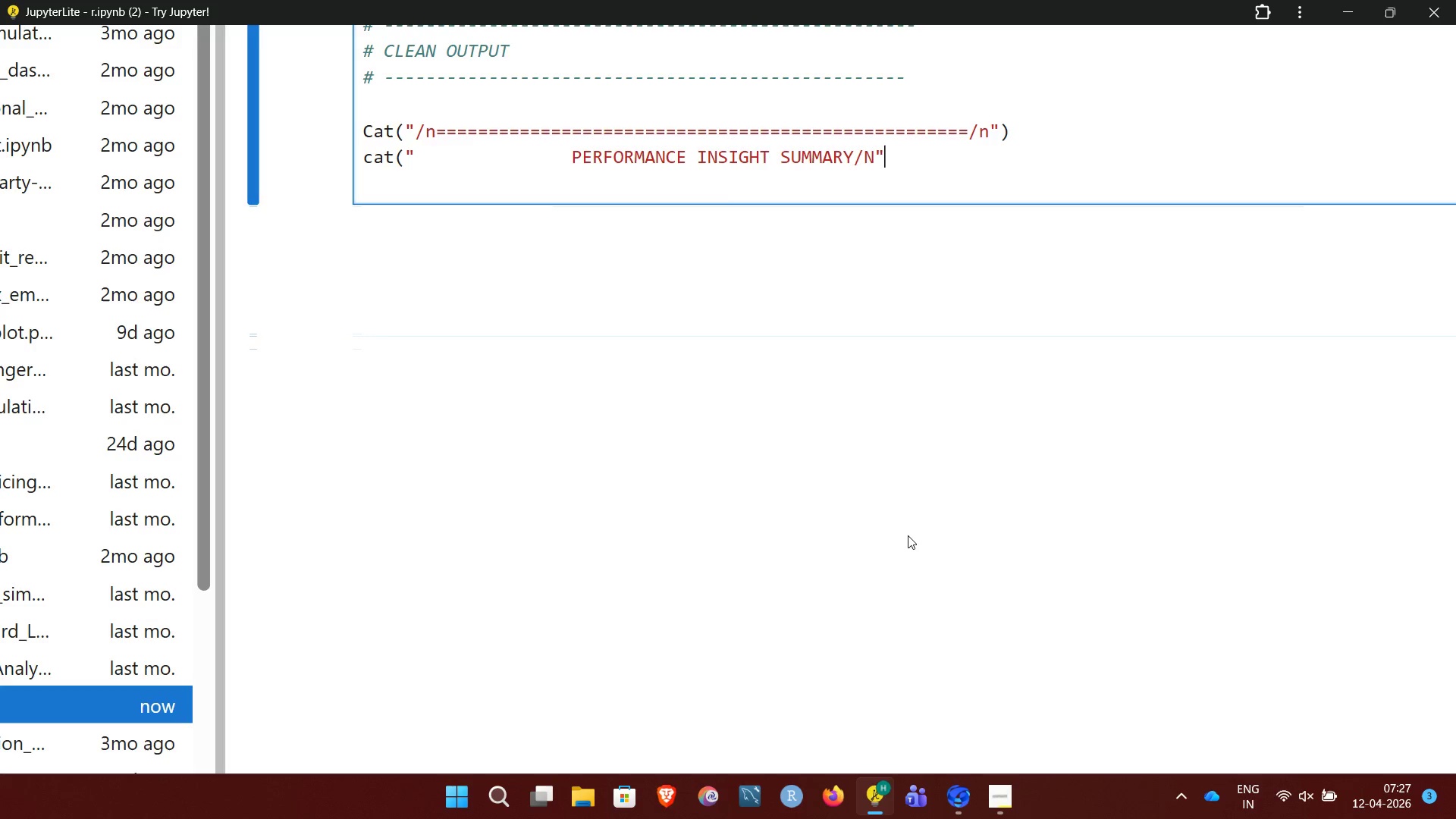 
key(Backspace)
 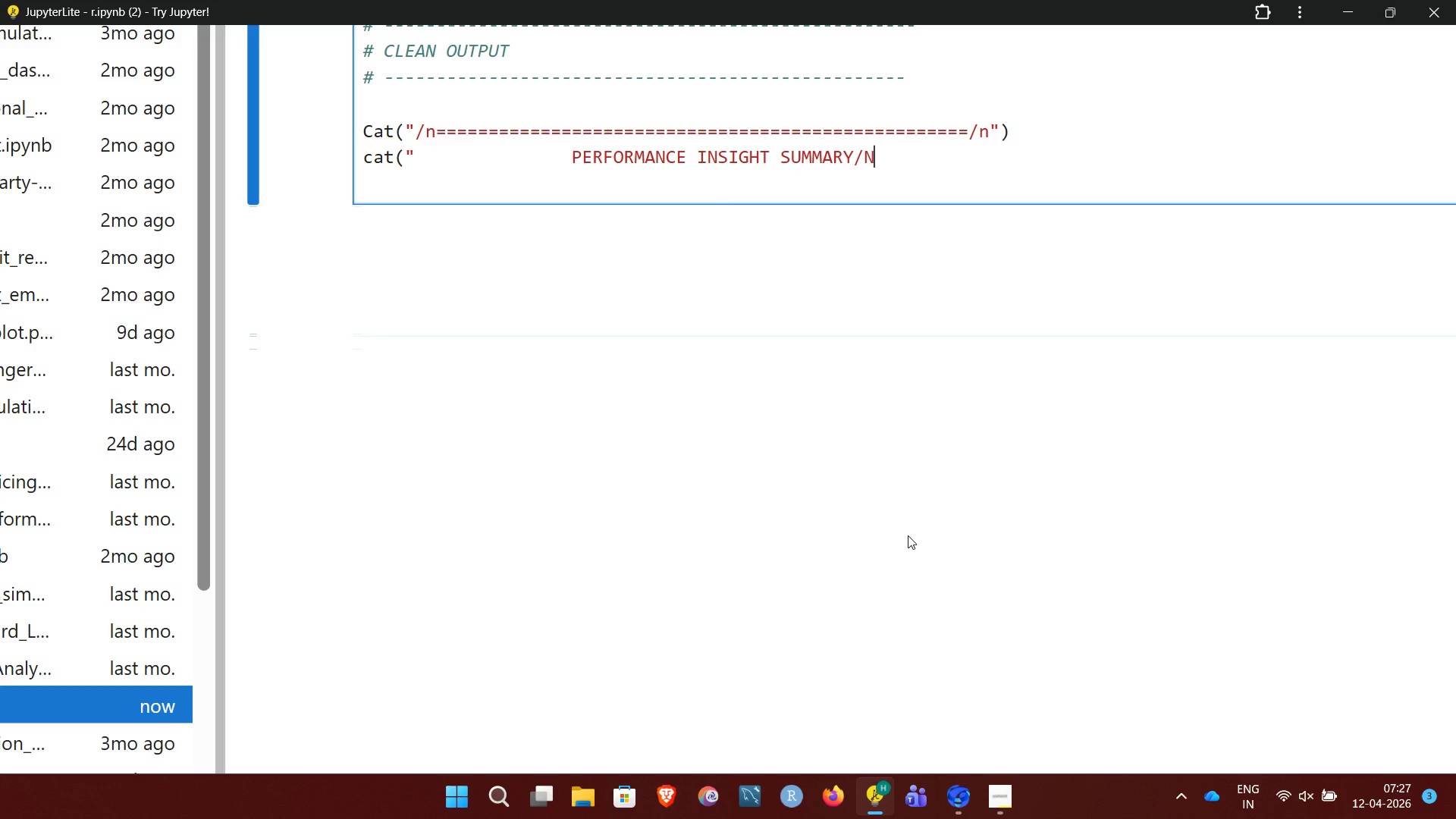 
key(Backspace)
 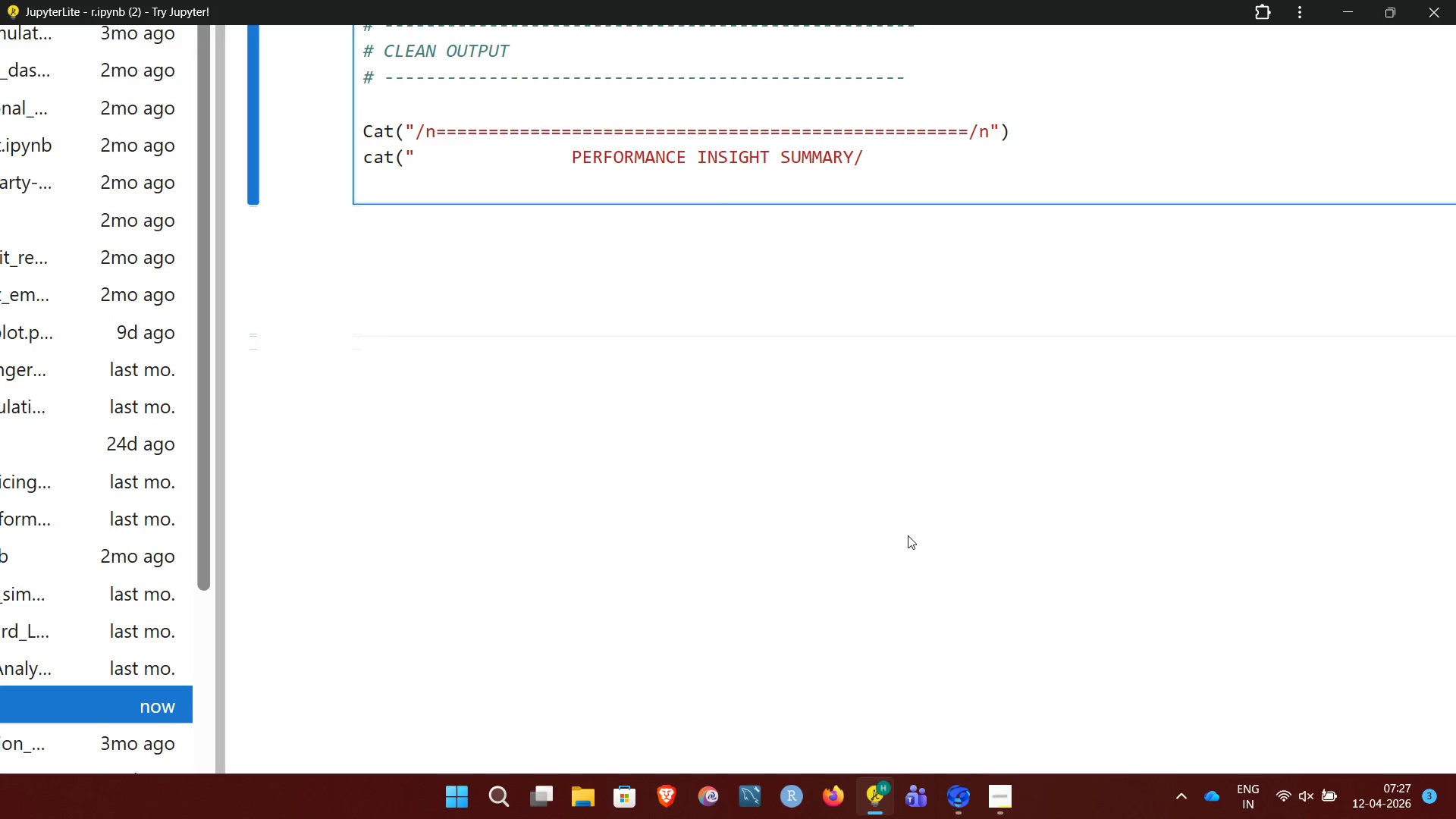 
key(CapsLock)
 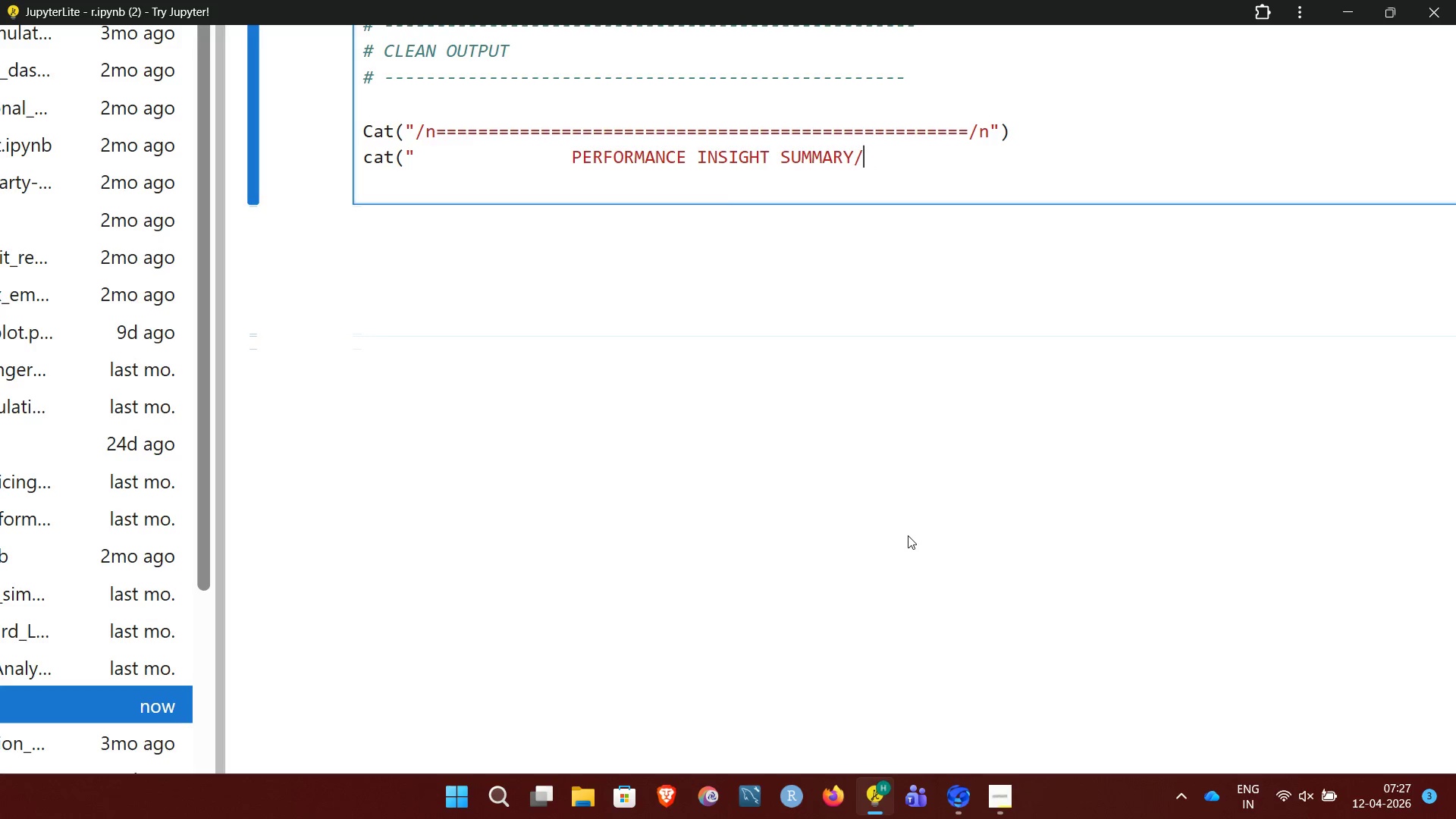 
key(N)
 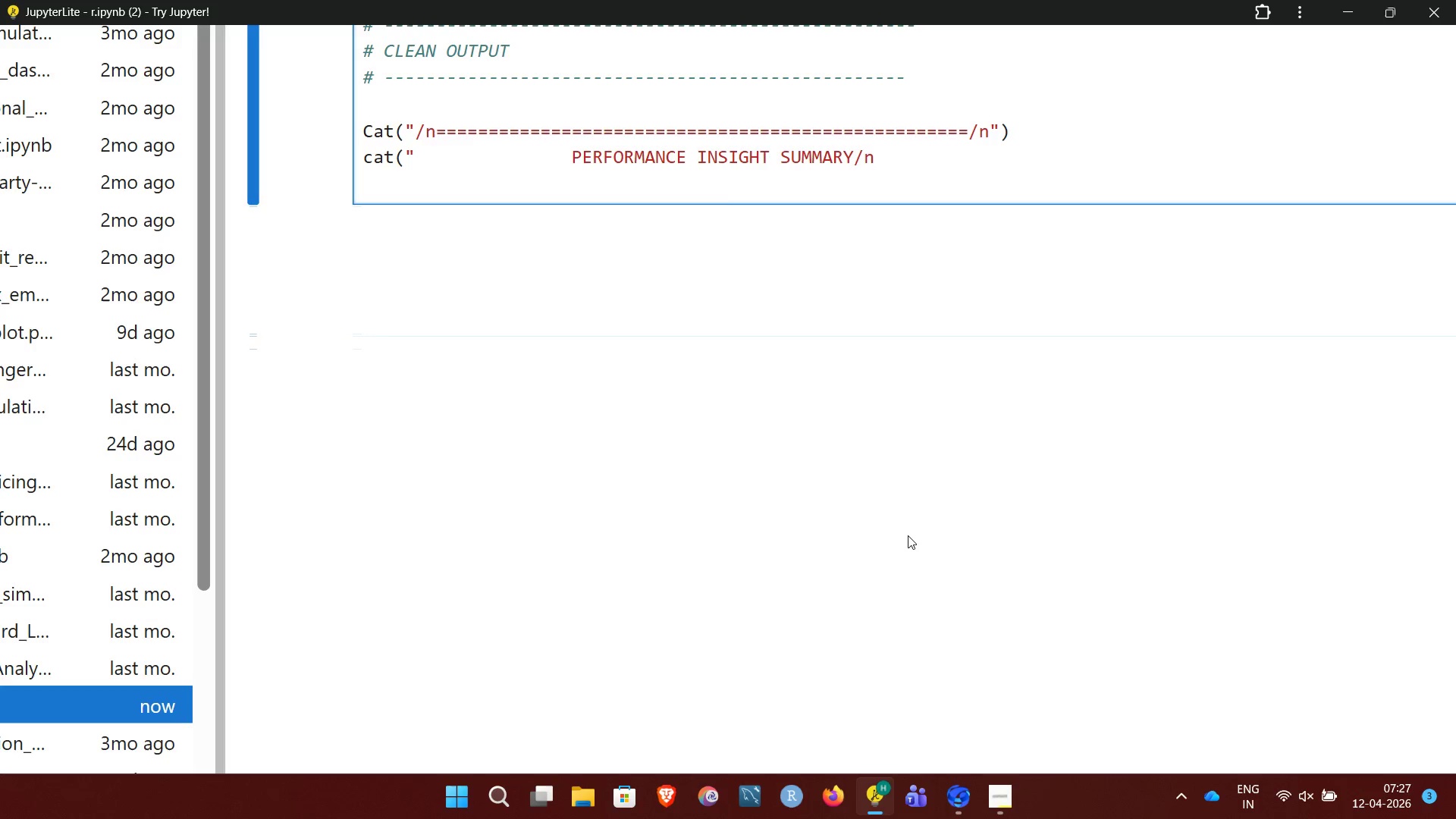 
key(Shift+Quote)
 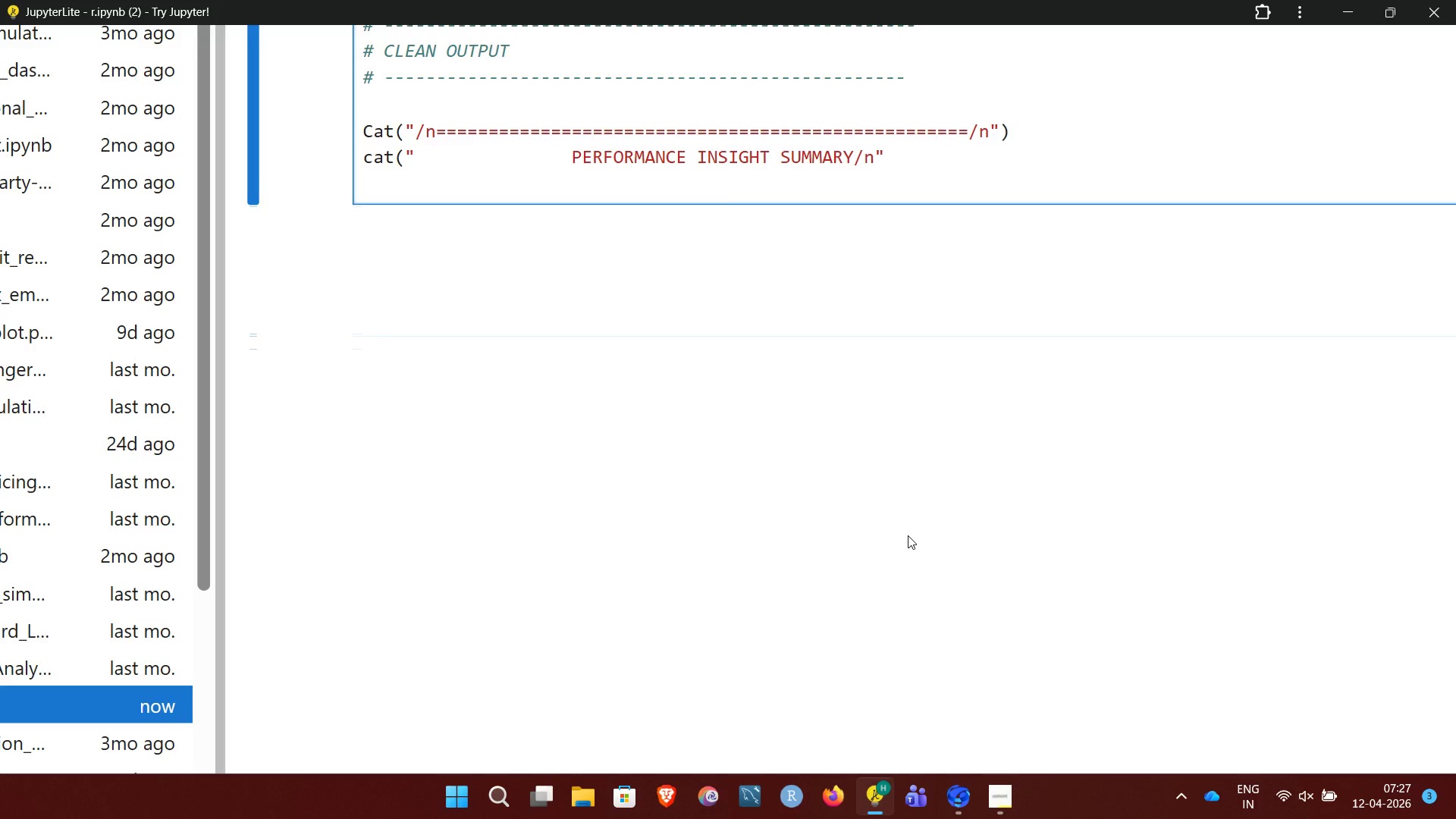 
wait(5.12)
 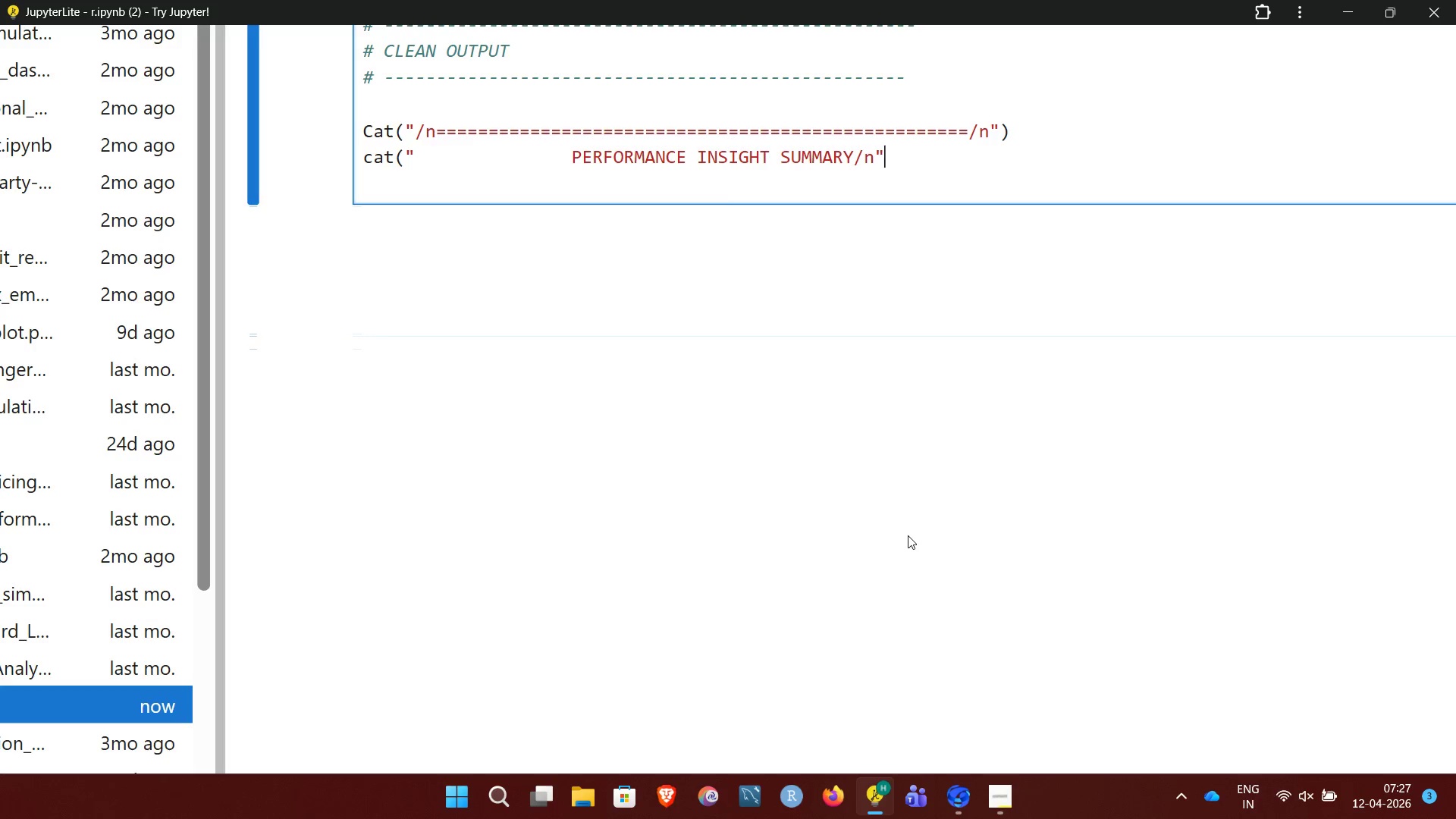 
key(Shift+0)
 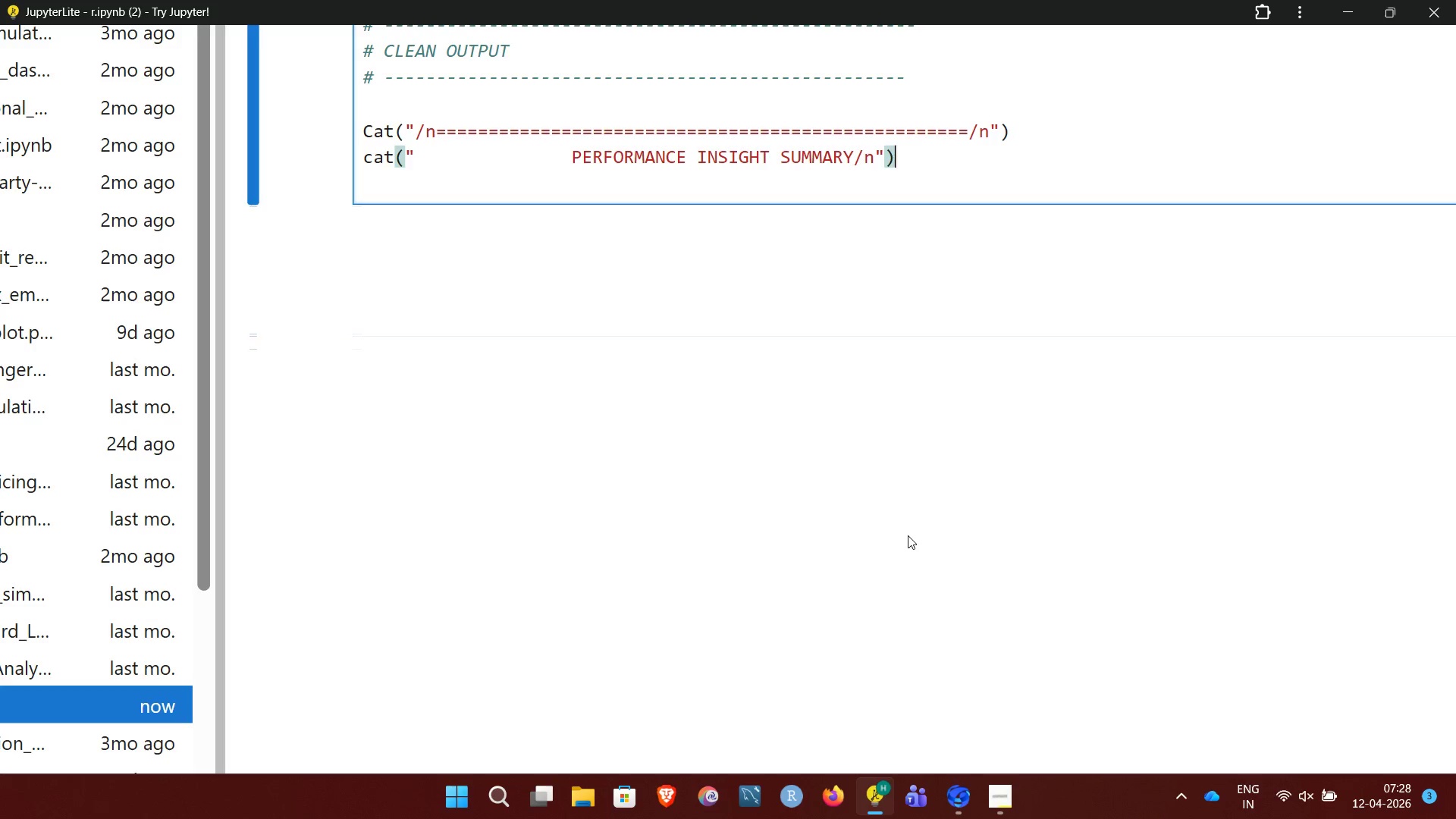 
key(Enter)
 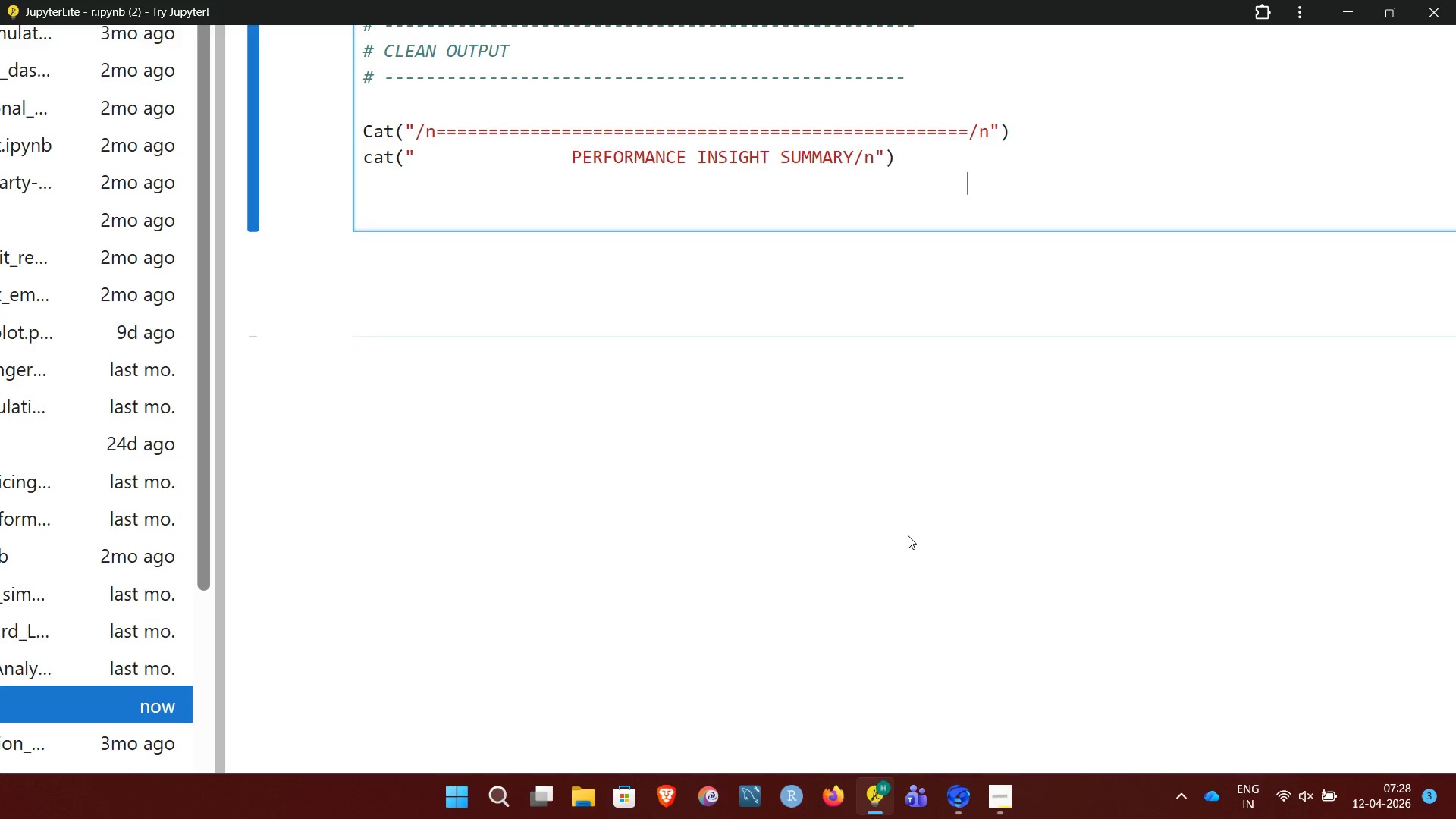 
hold_key(key=Backspace, duration=0.89)
 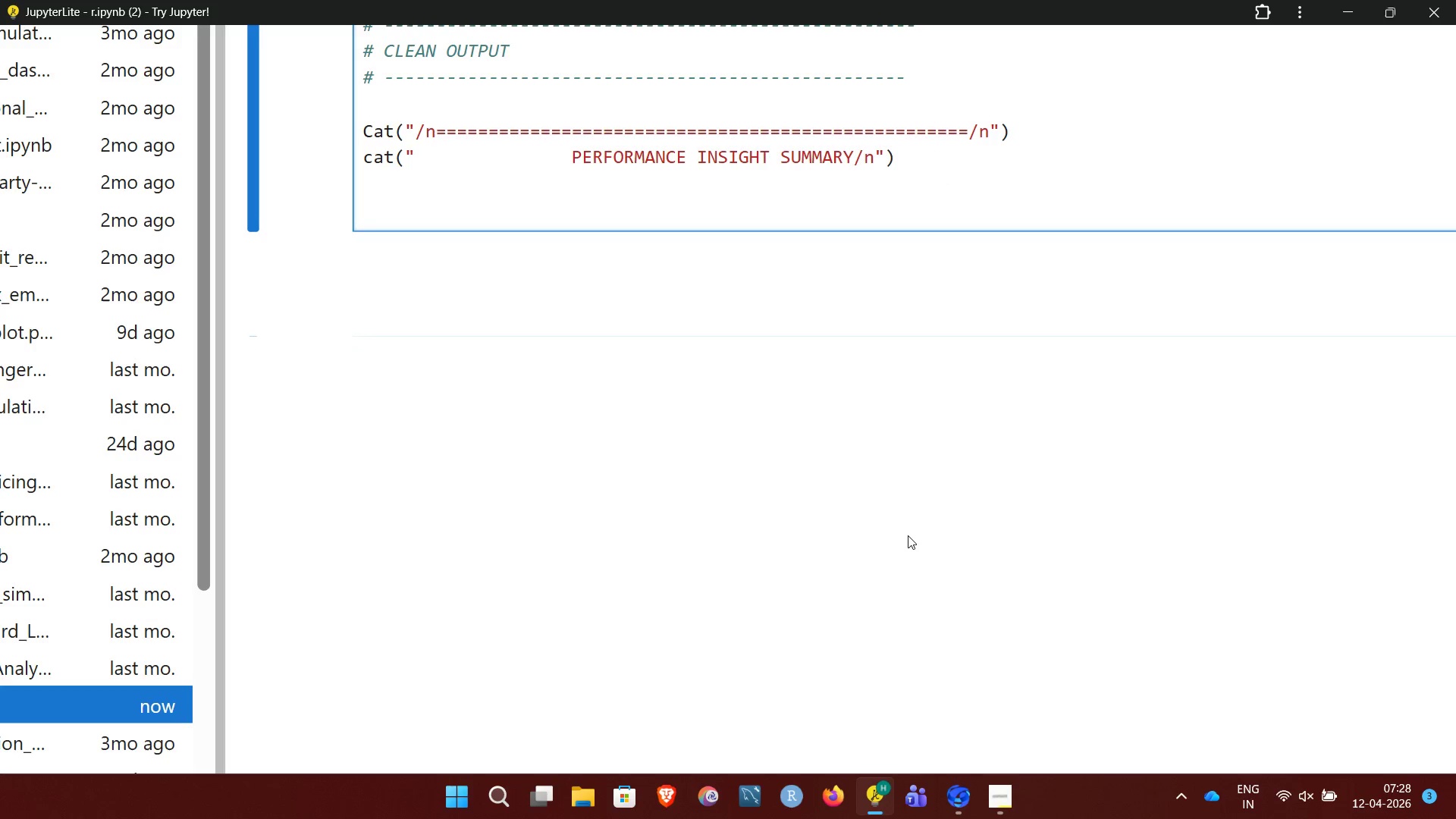 
type(cat()
 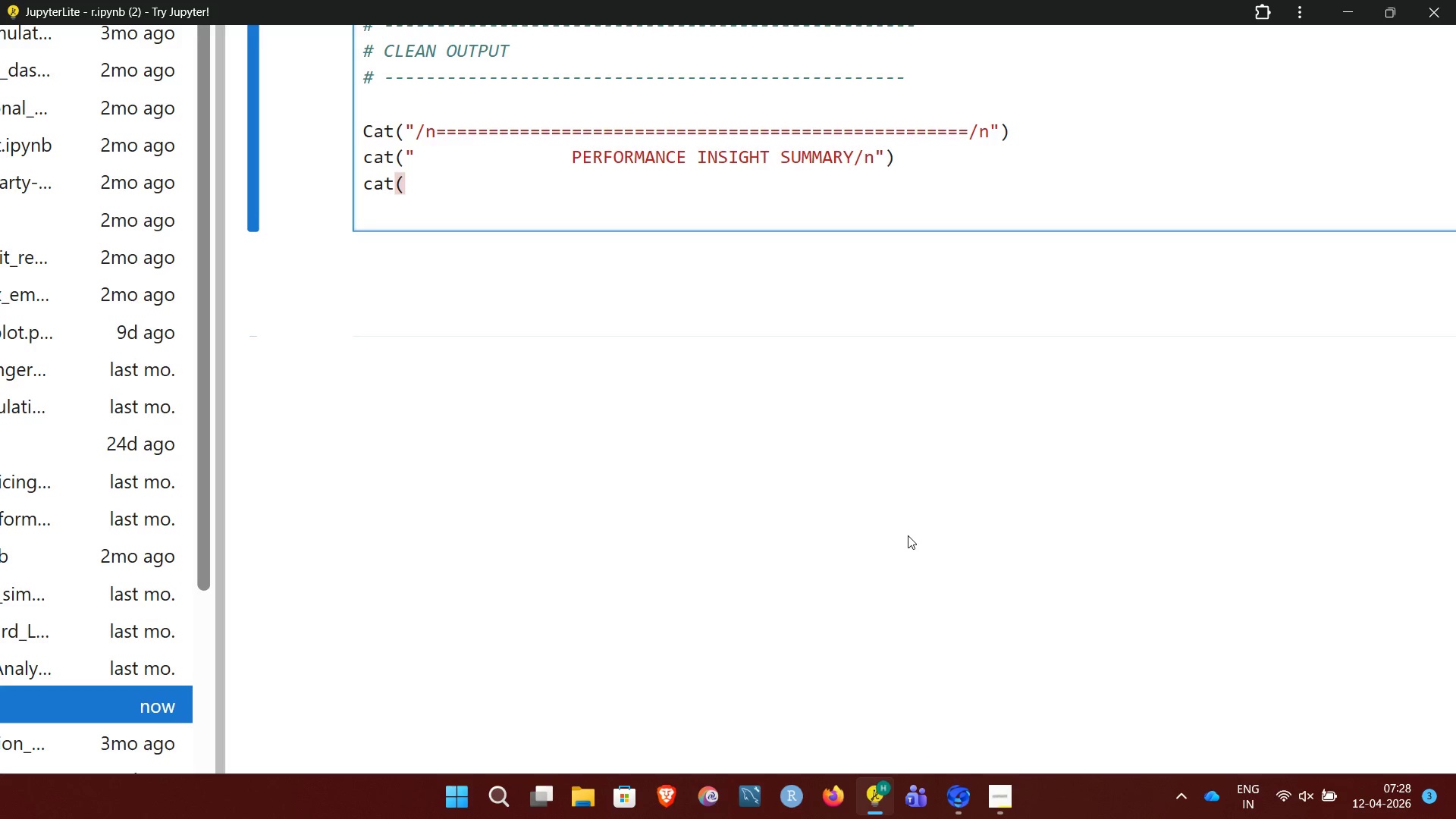 
wait(6.42)
 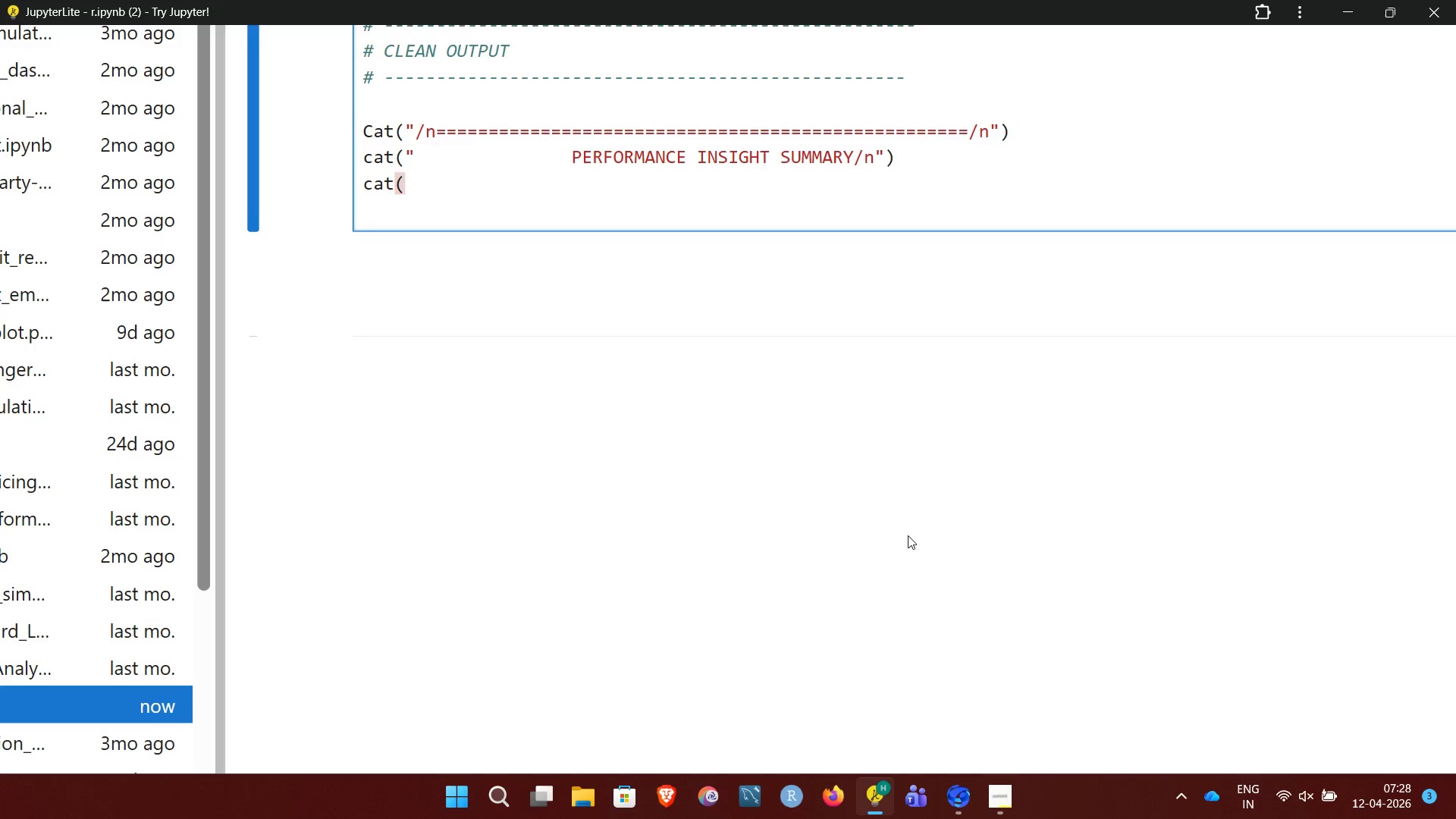 
key(Shift+Quote)
 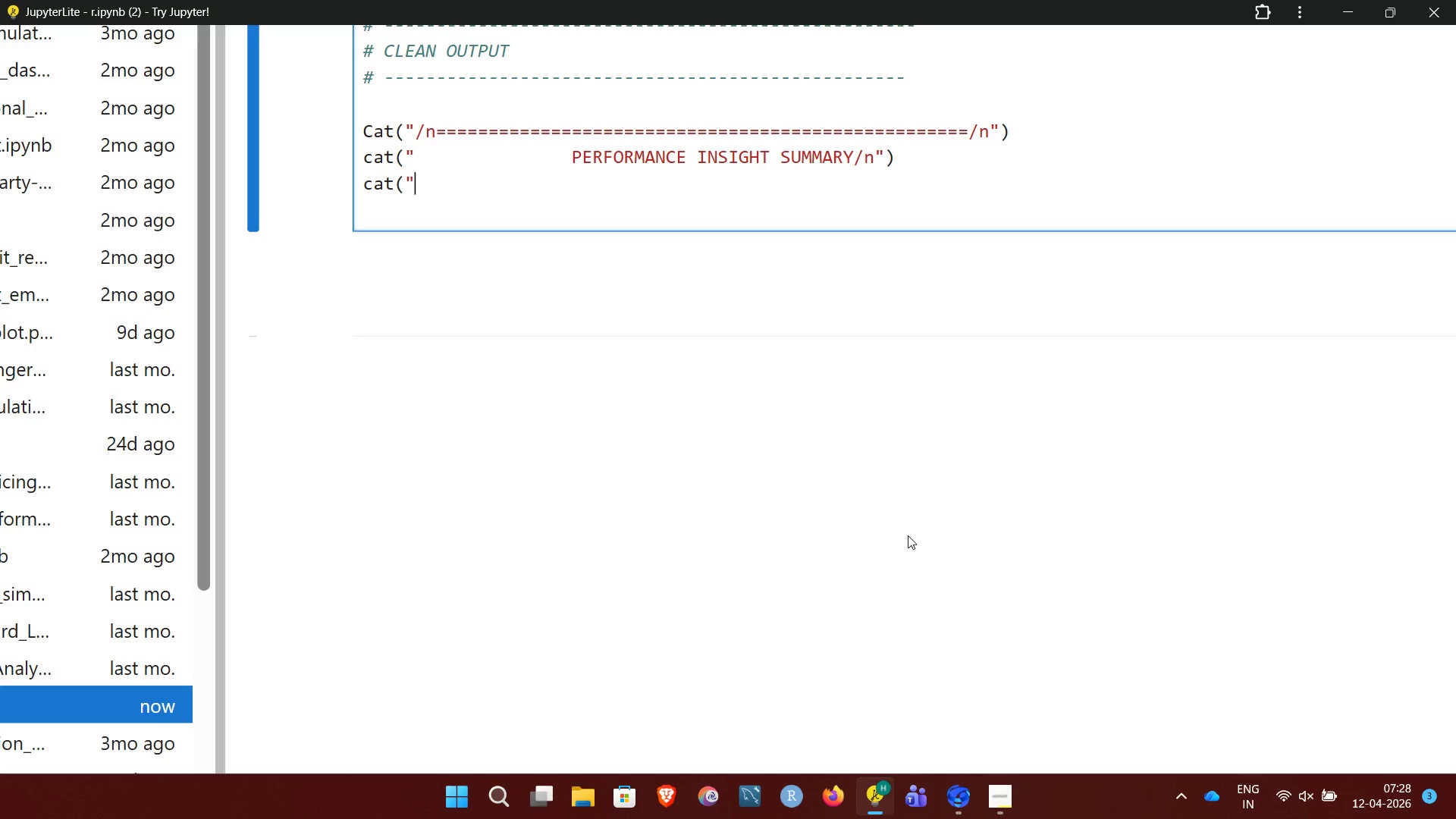 
key(Space)
 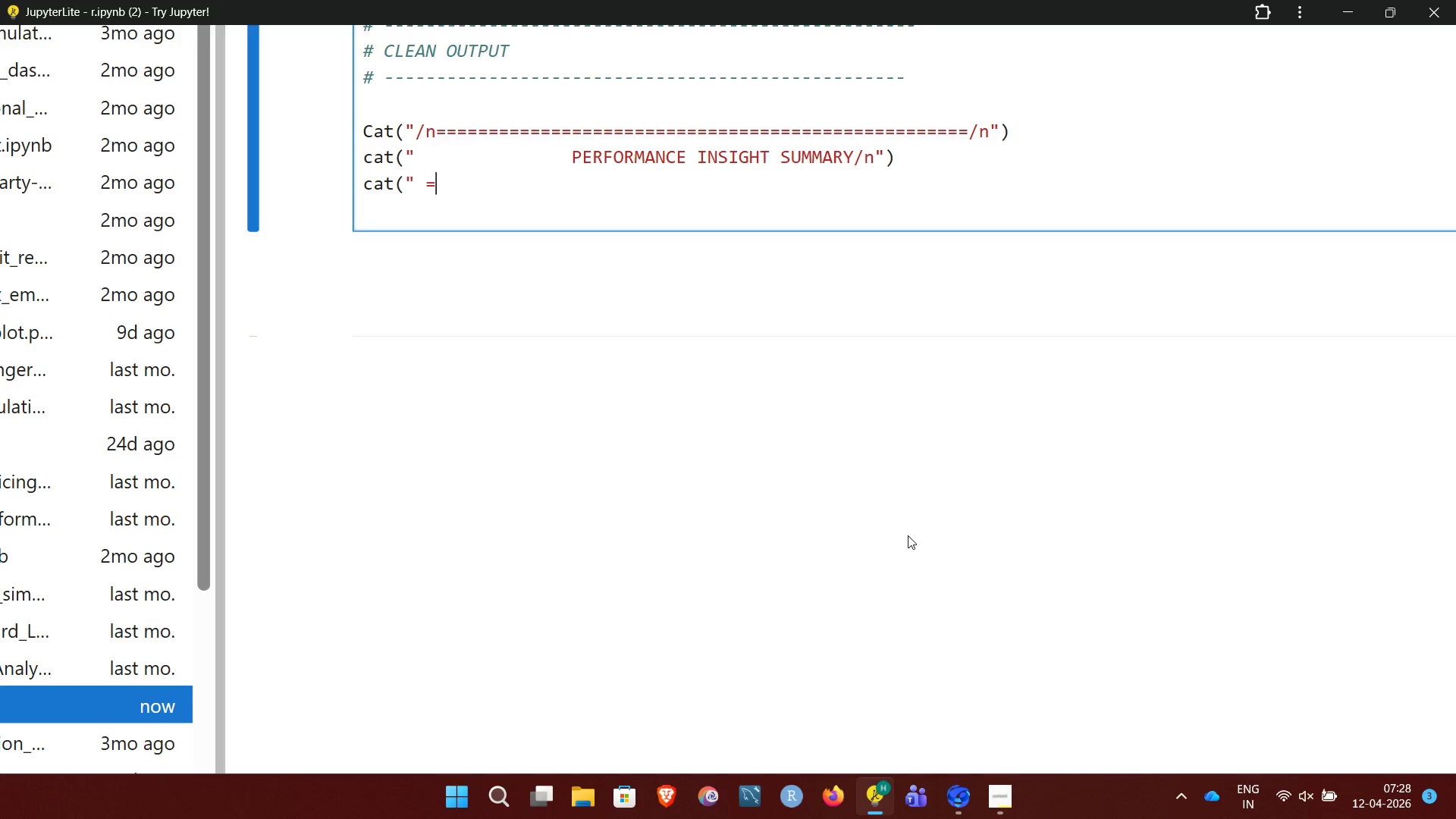 
hold_key(key=Equal, duration=1.47)
 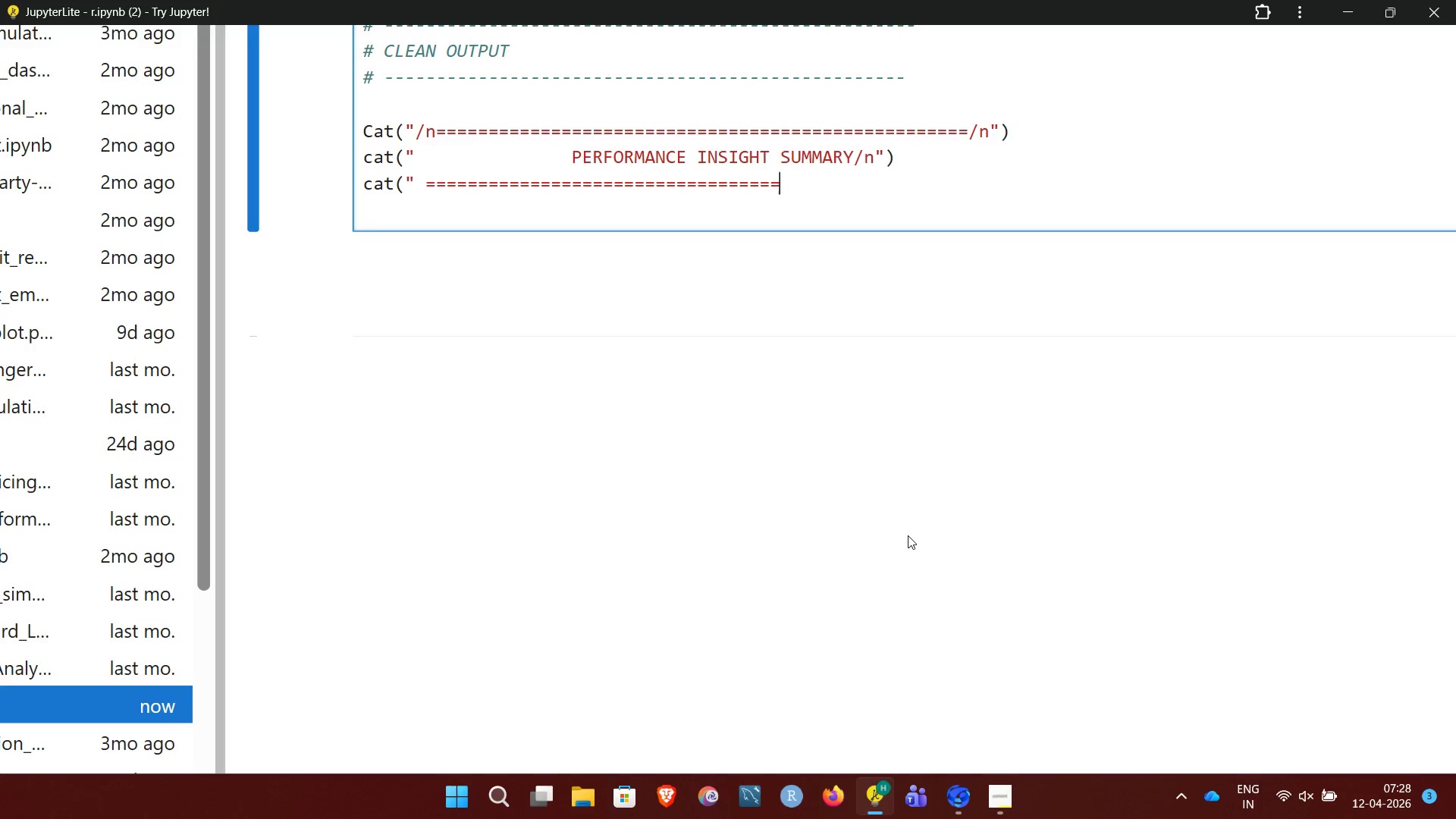 
key(Equal)
 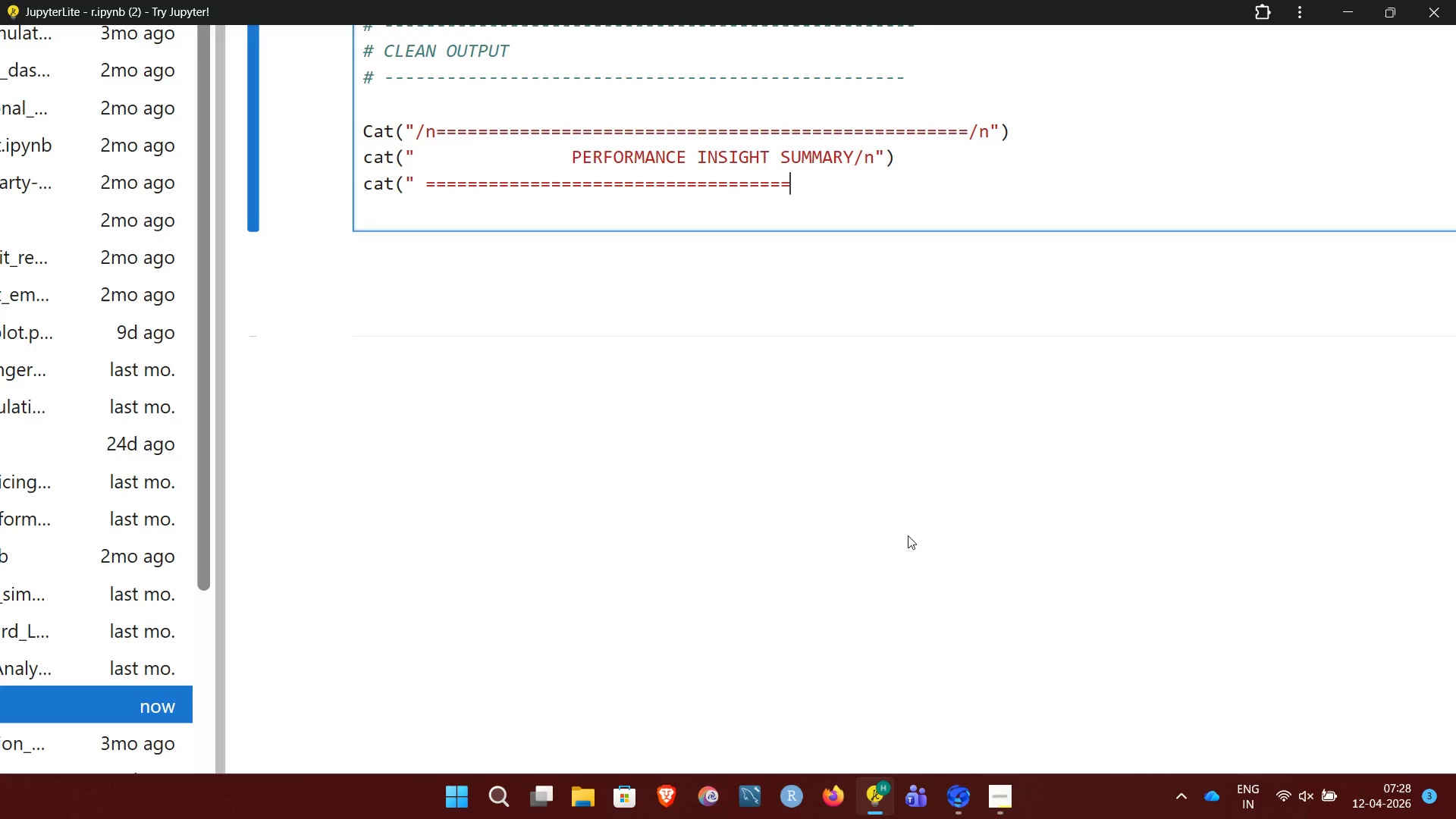 
hold_key(key=Equal, duration=0.7)
 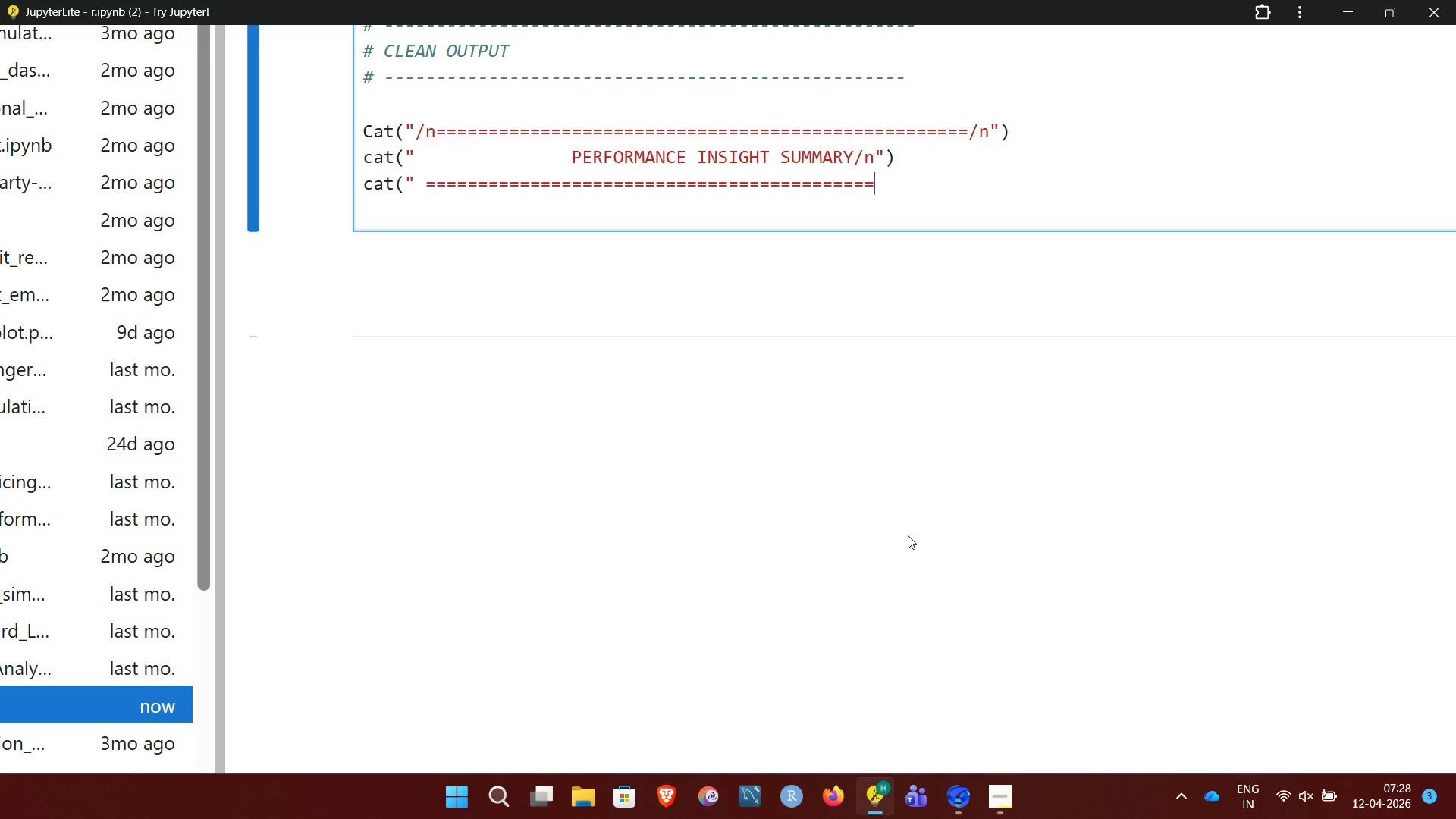 
key(Equal)
 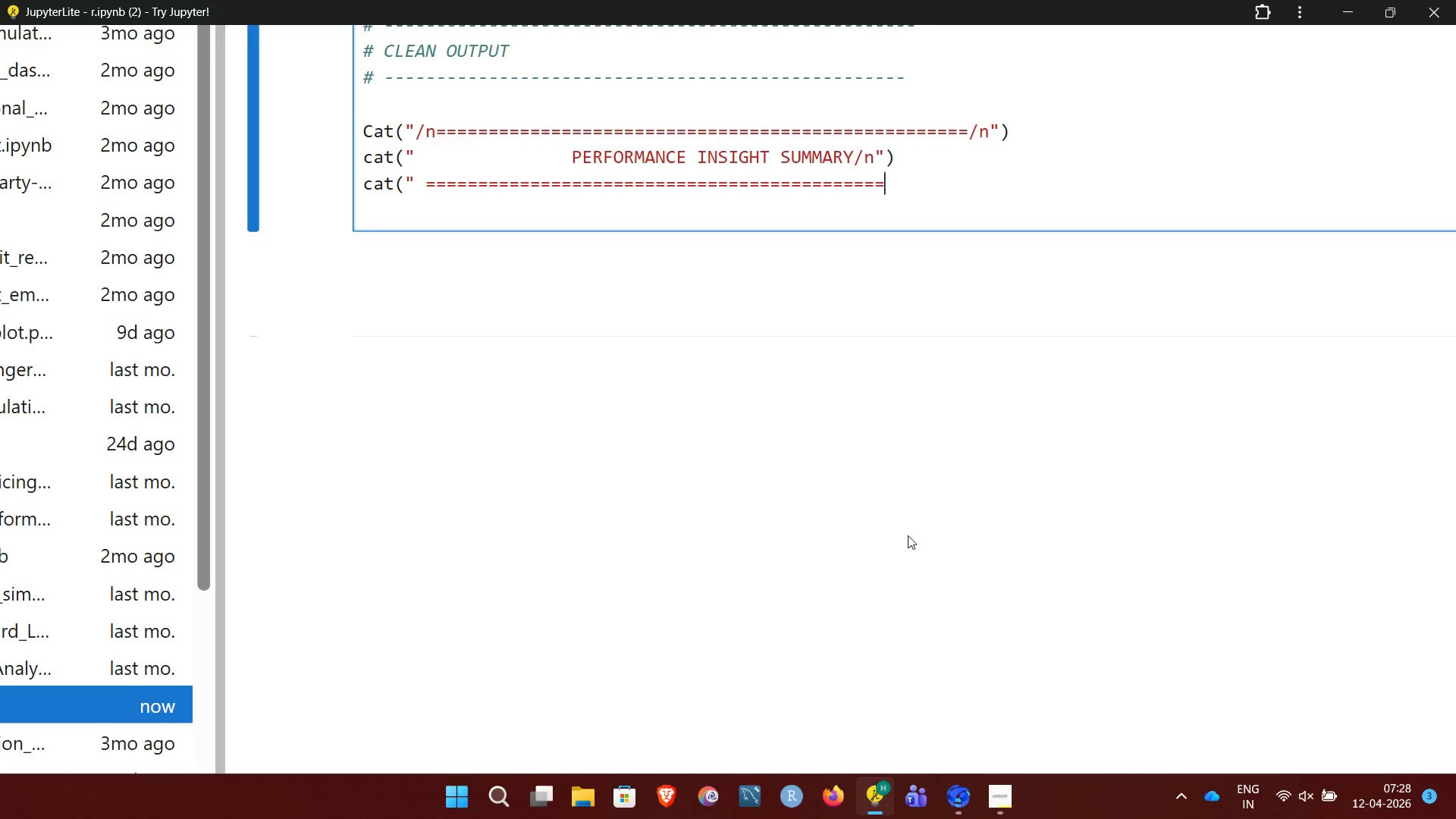 
key(Equal)
 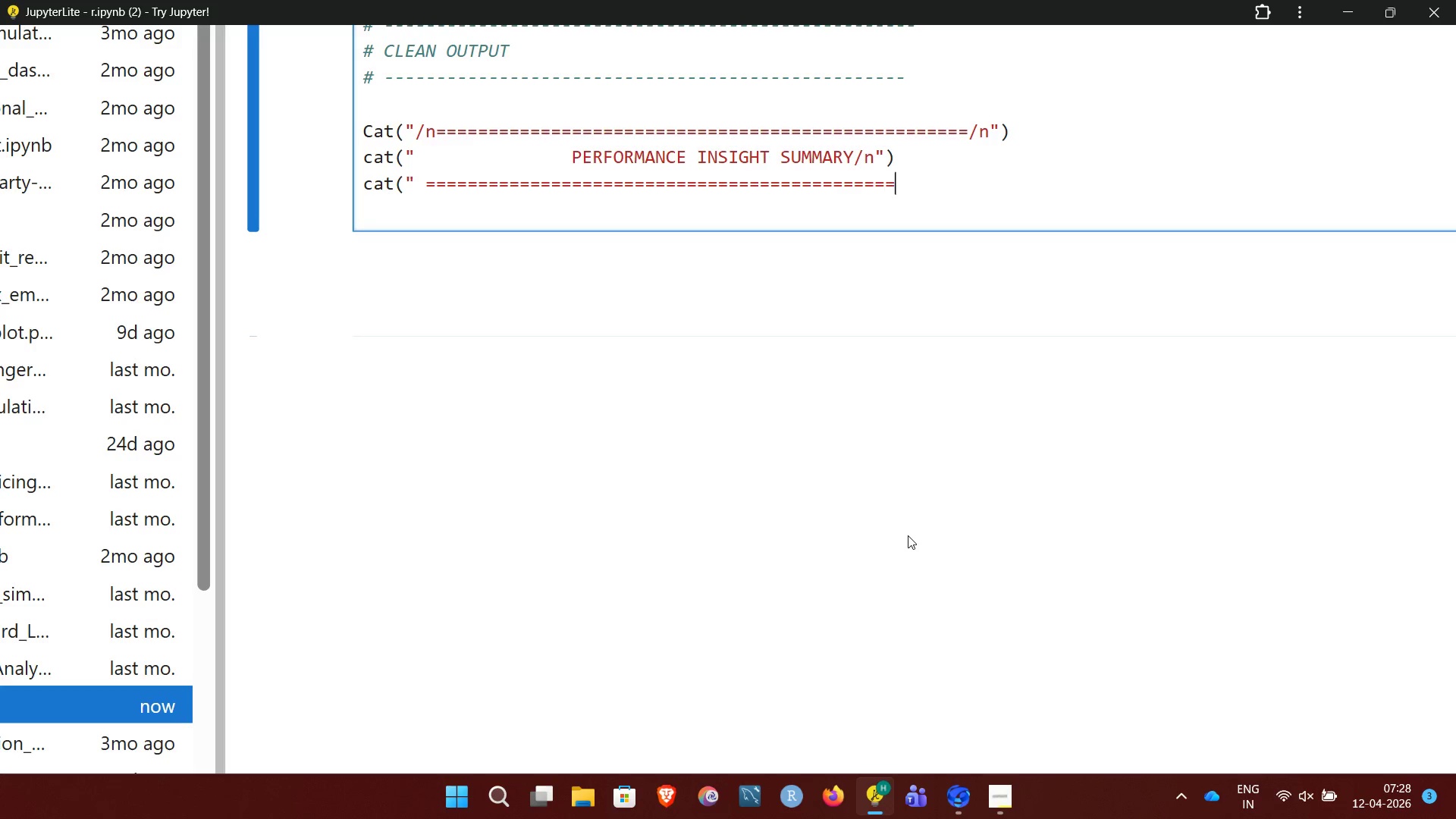 
key(Equal)
 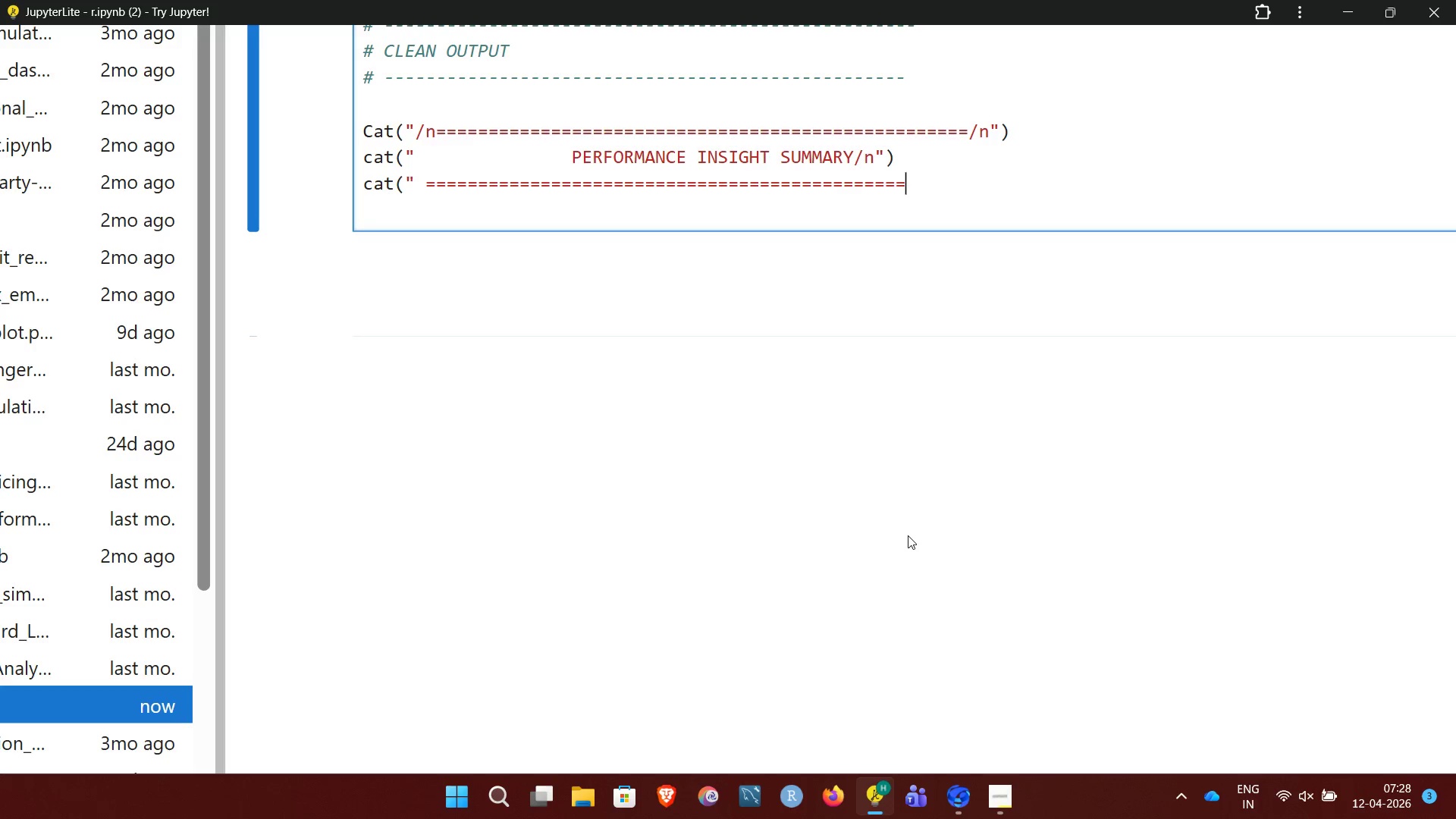 
hold_key(key=Equal, duration=0.39)
 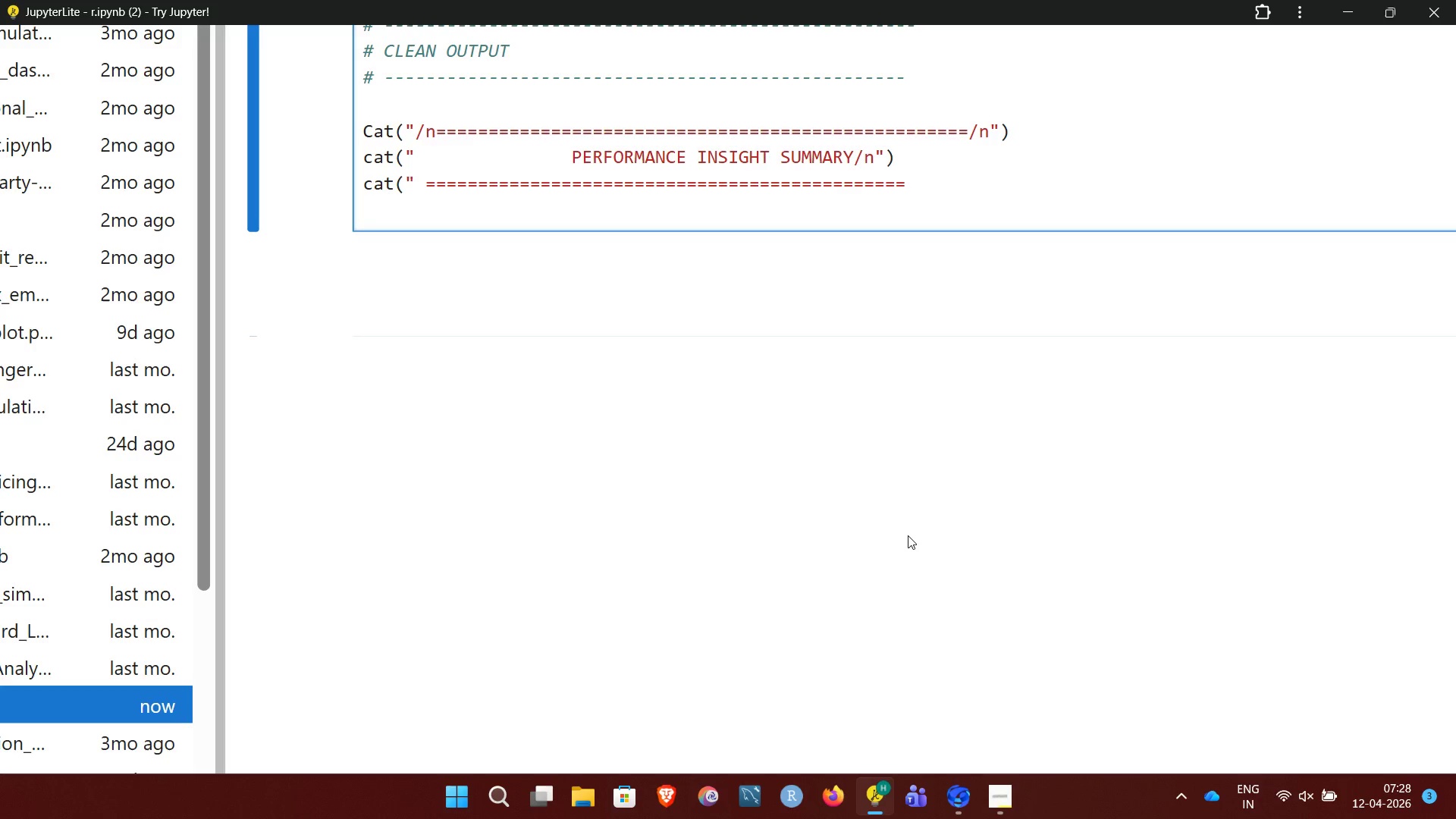 
key(Equal)
 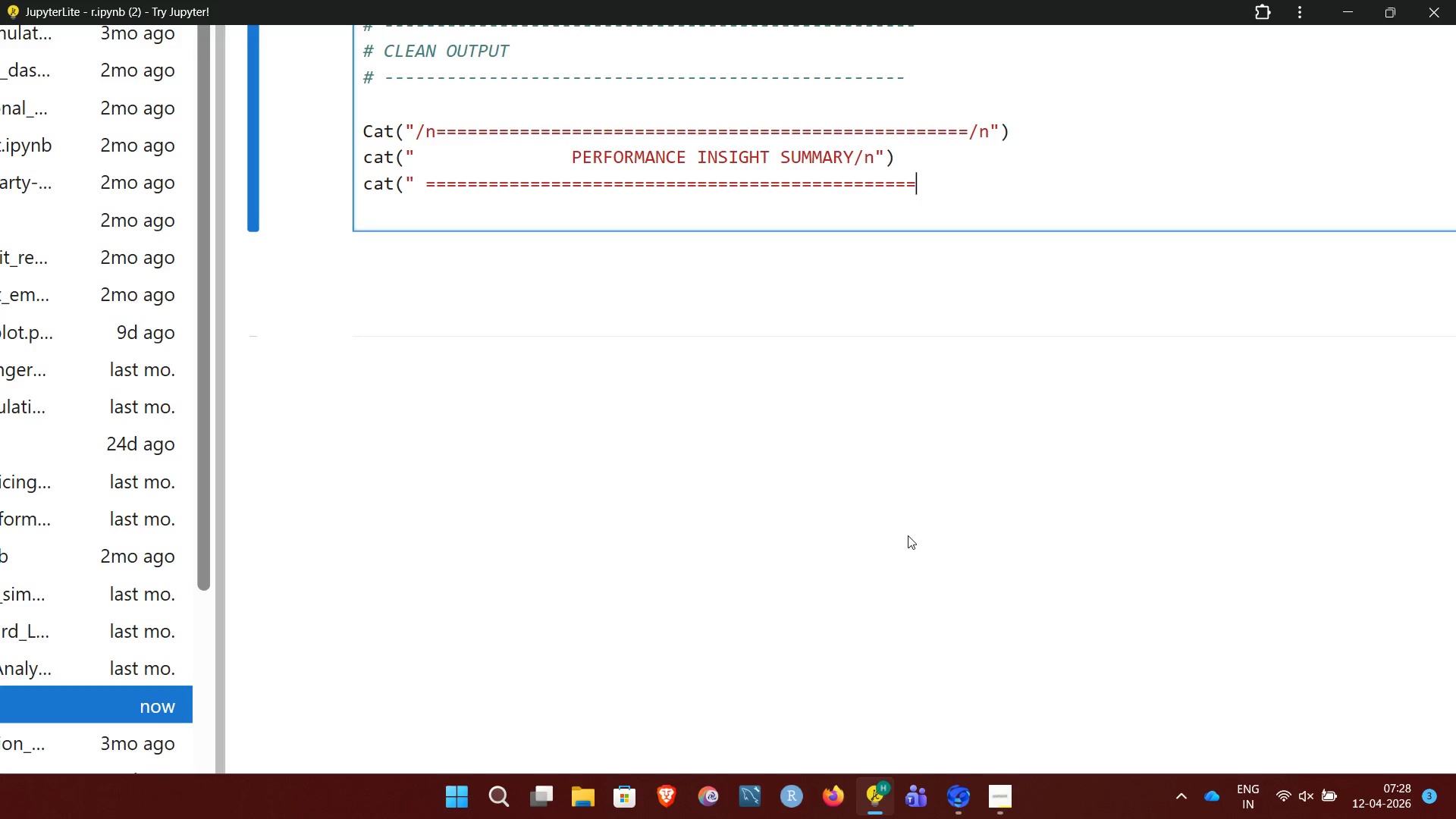 
key(Equal)
 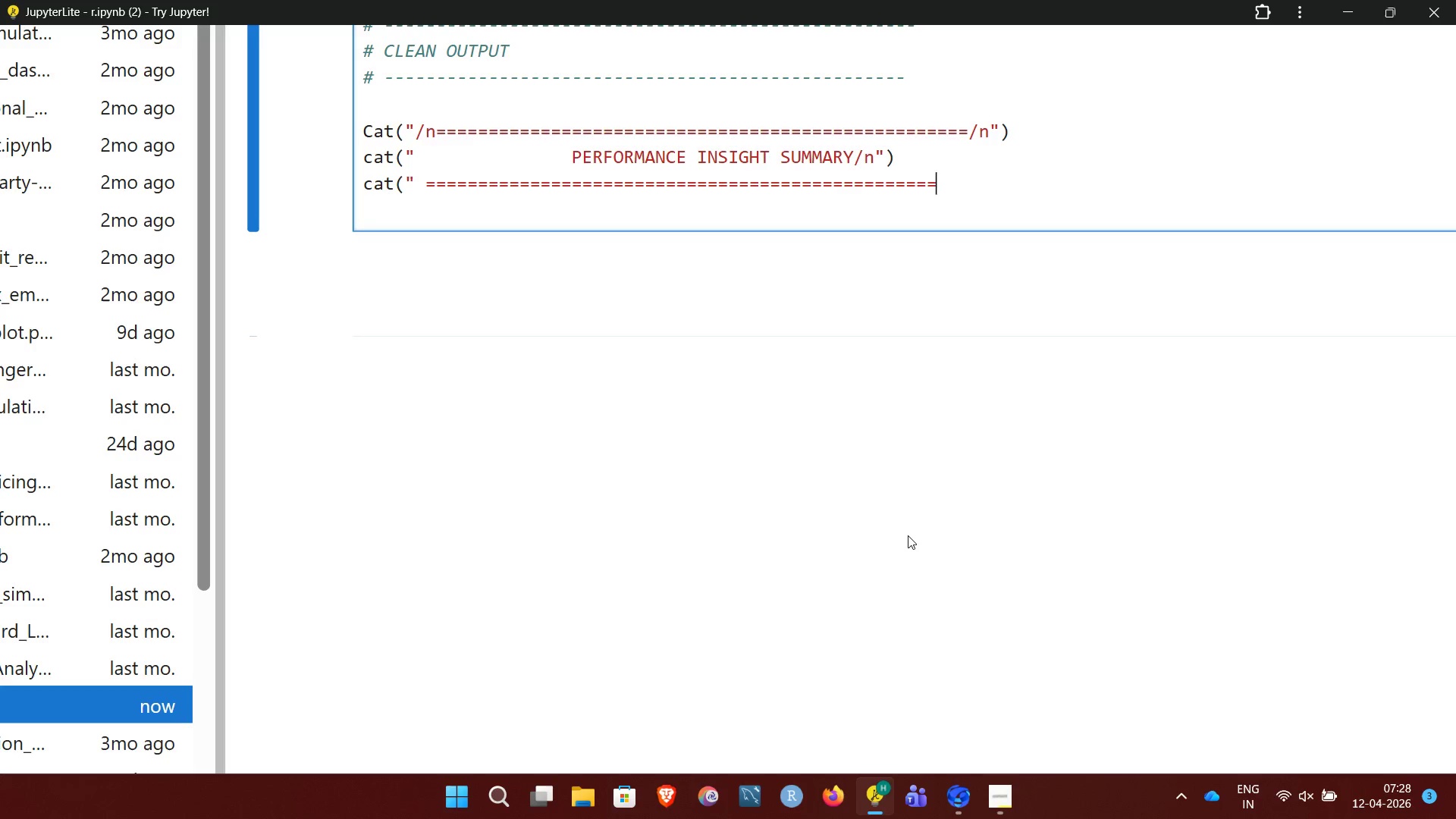 
key(Equal)
 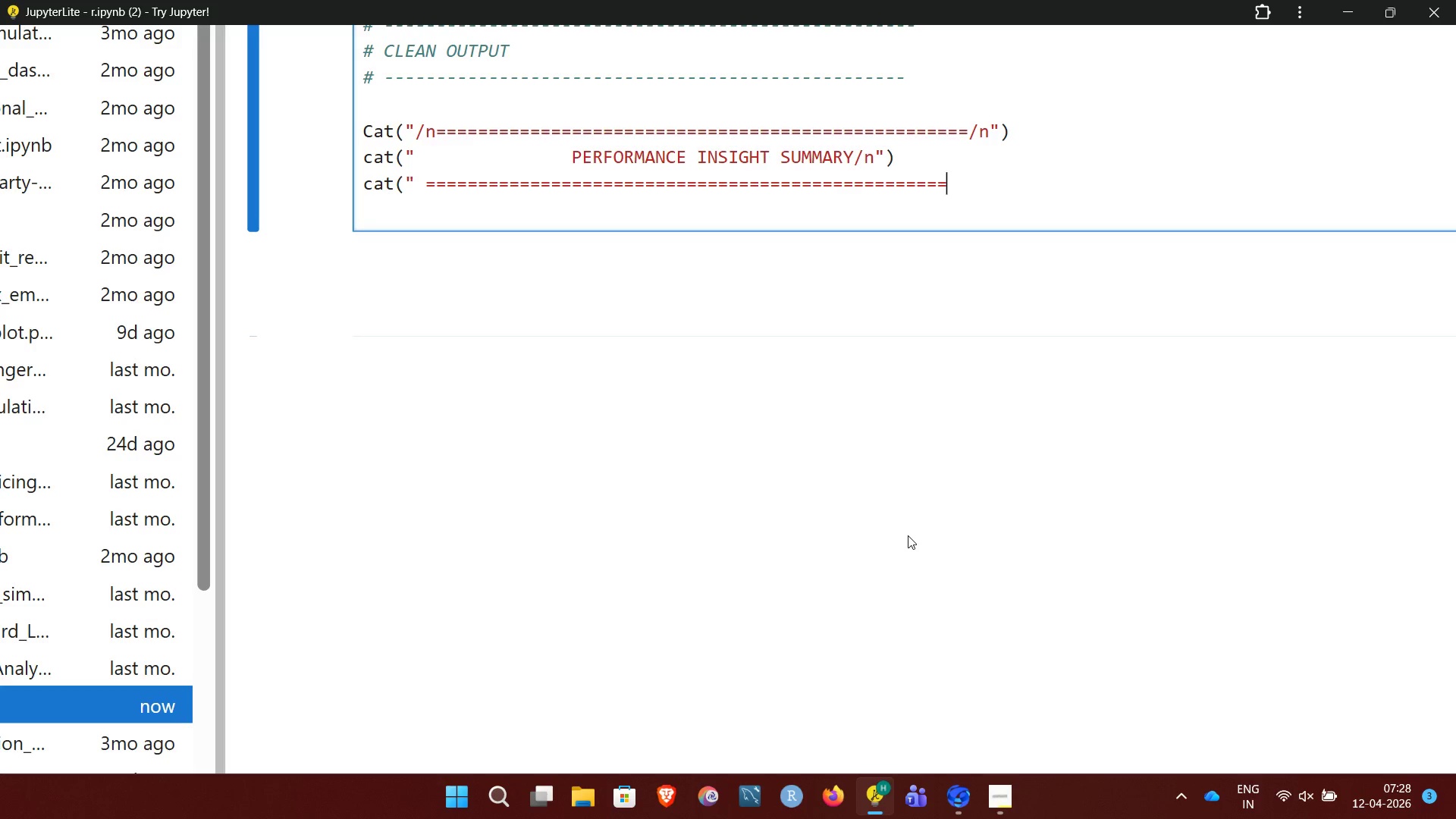 
hold_key(key=Equal, duration=0.31)
 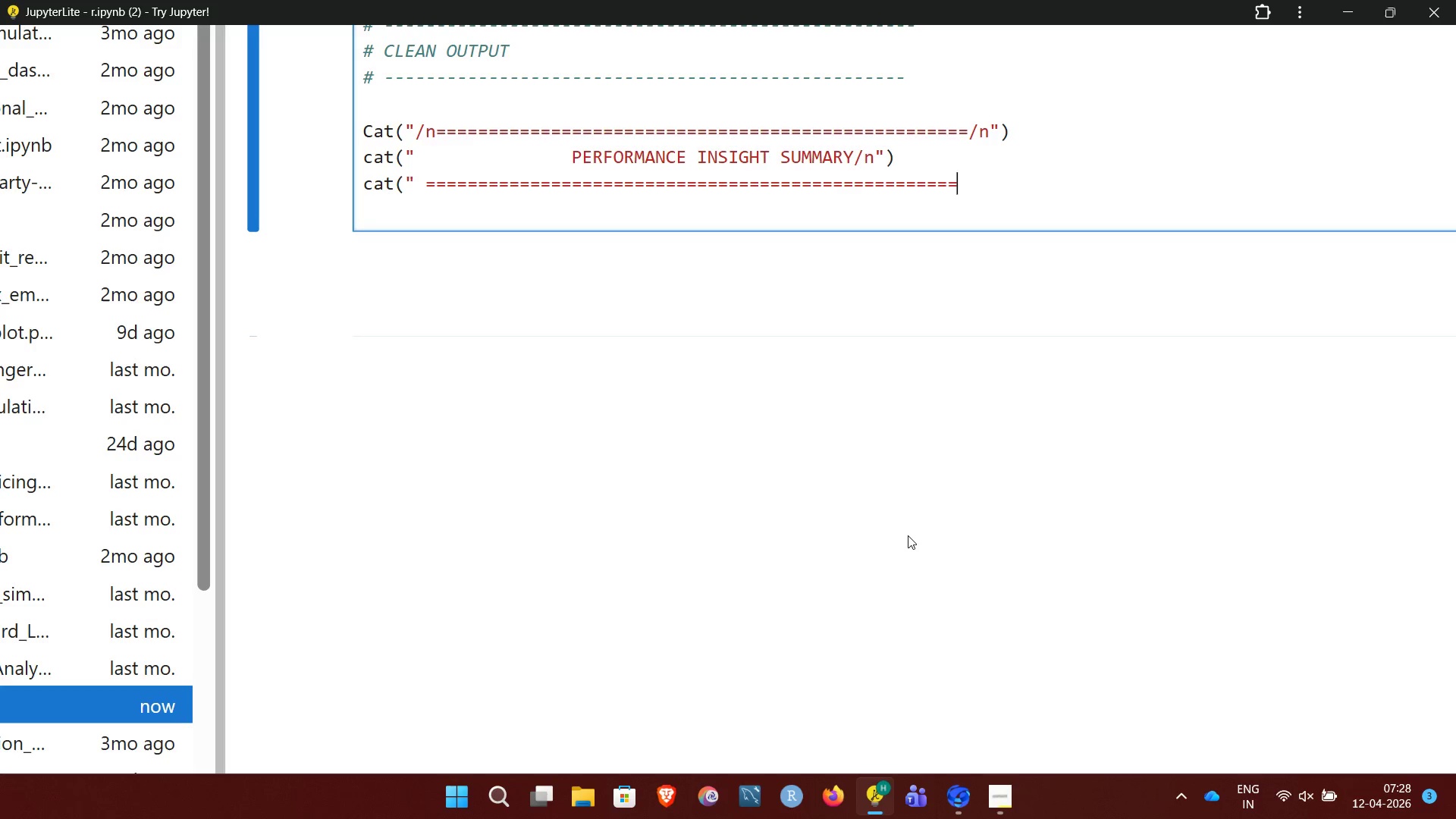 
key(Equal)
 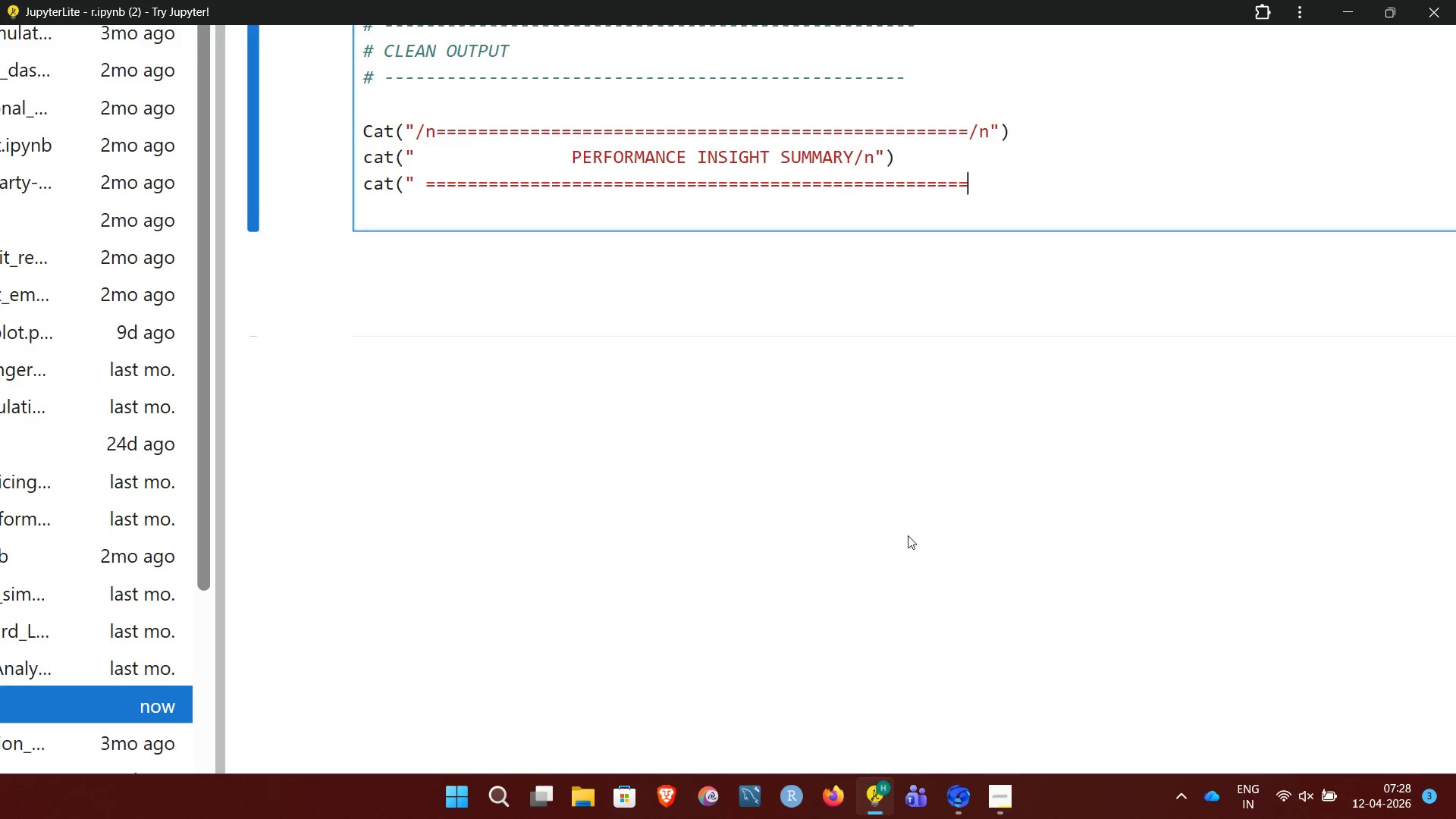 
key(Equal)
 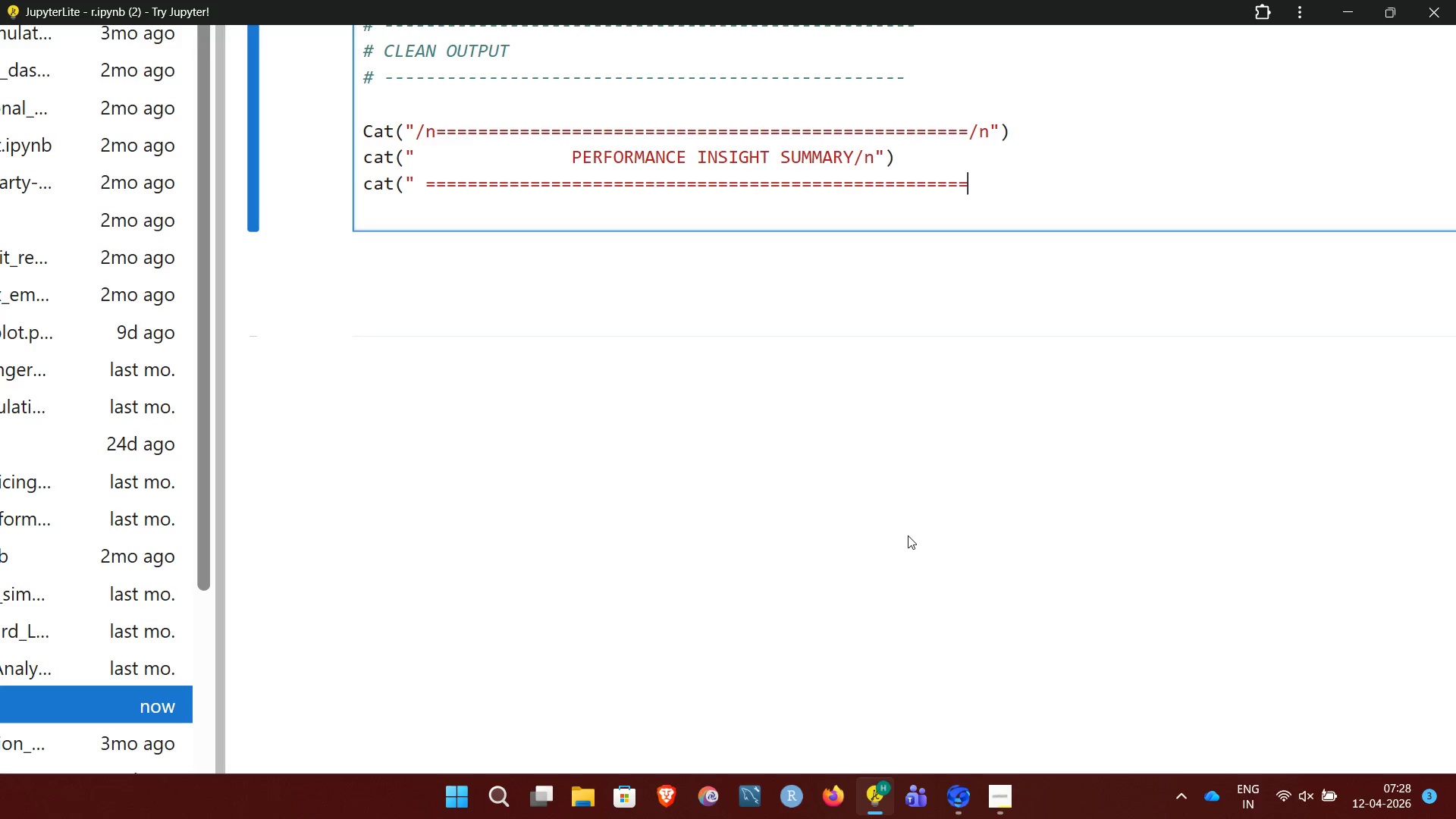 
key(Slash)
 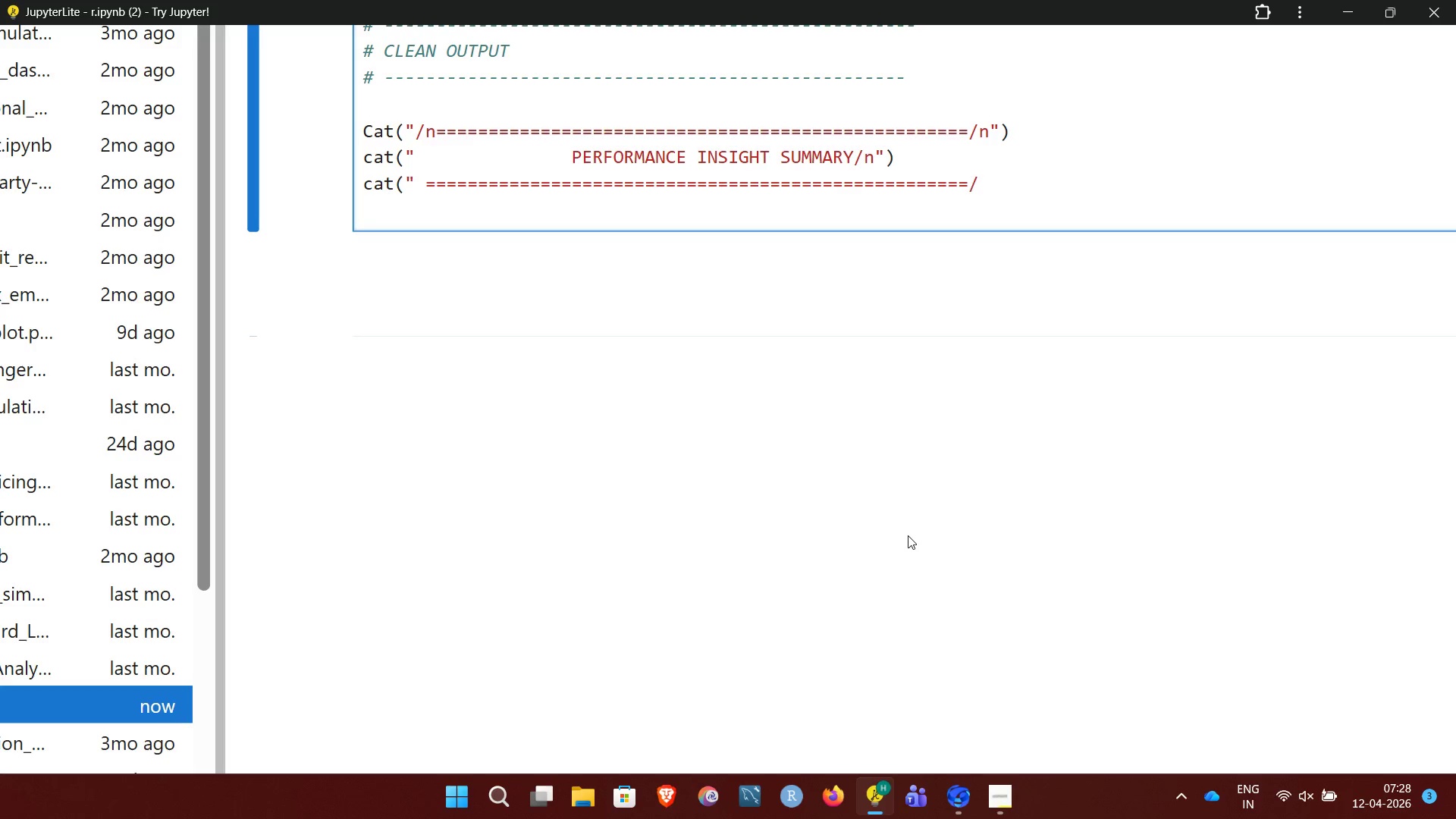 
key(N)
 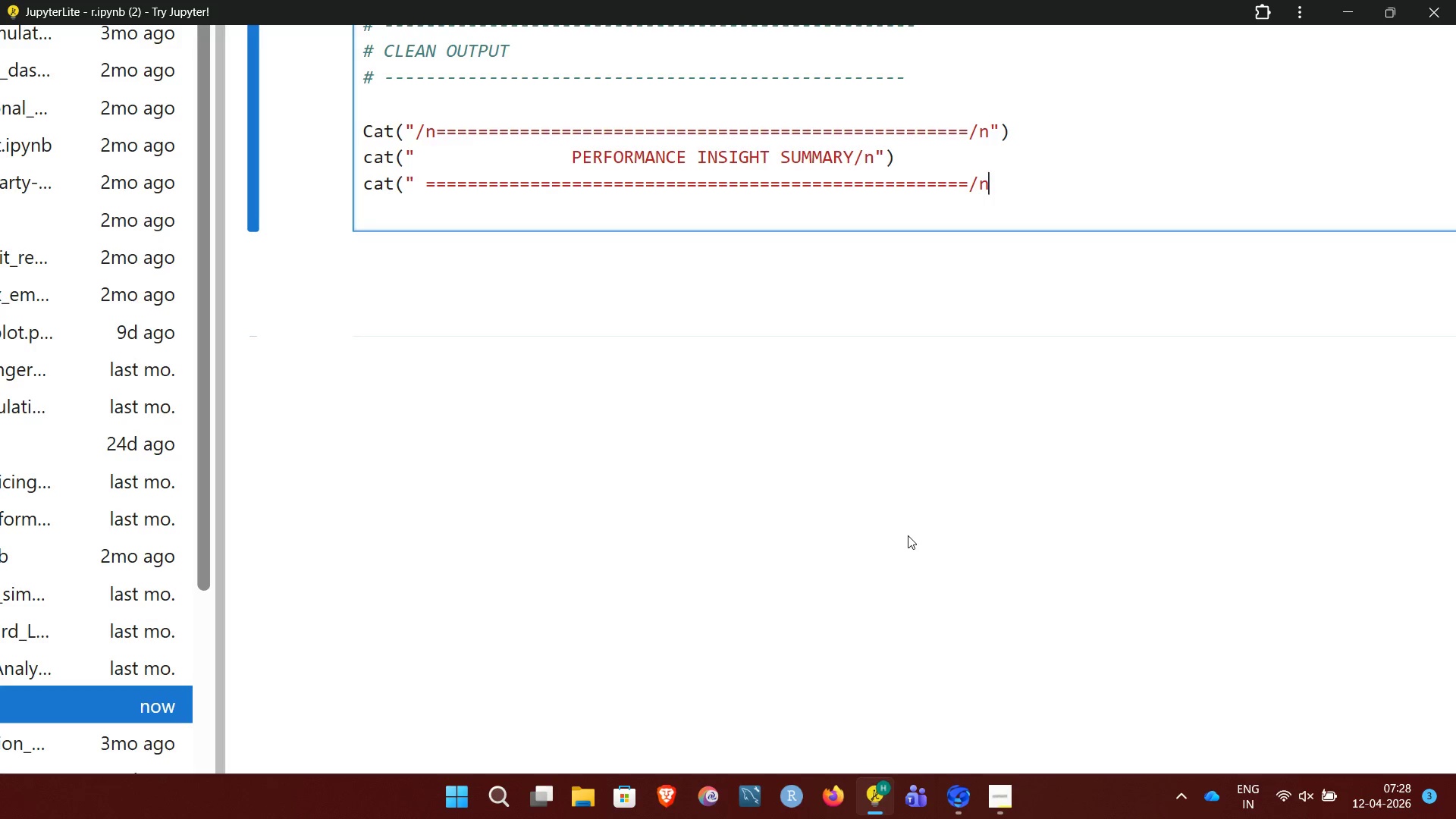 
key(Slash)
 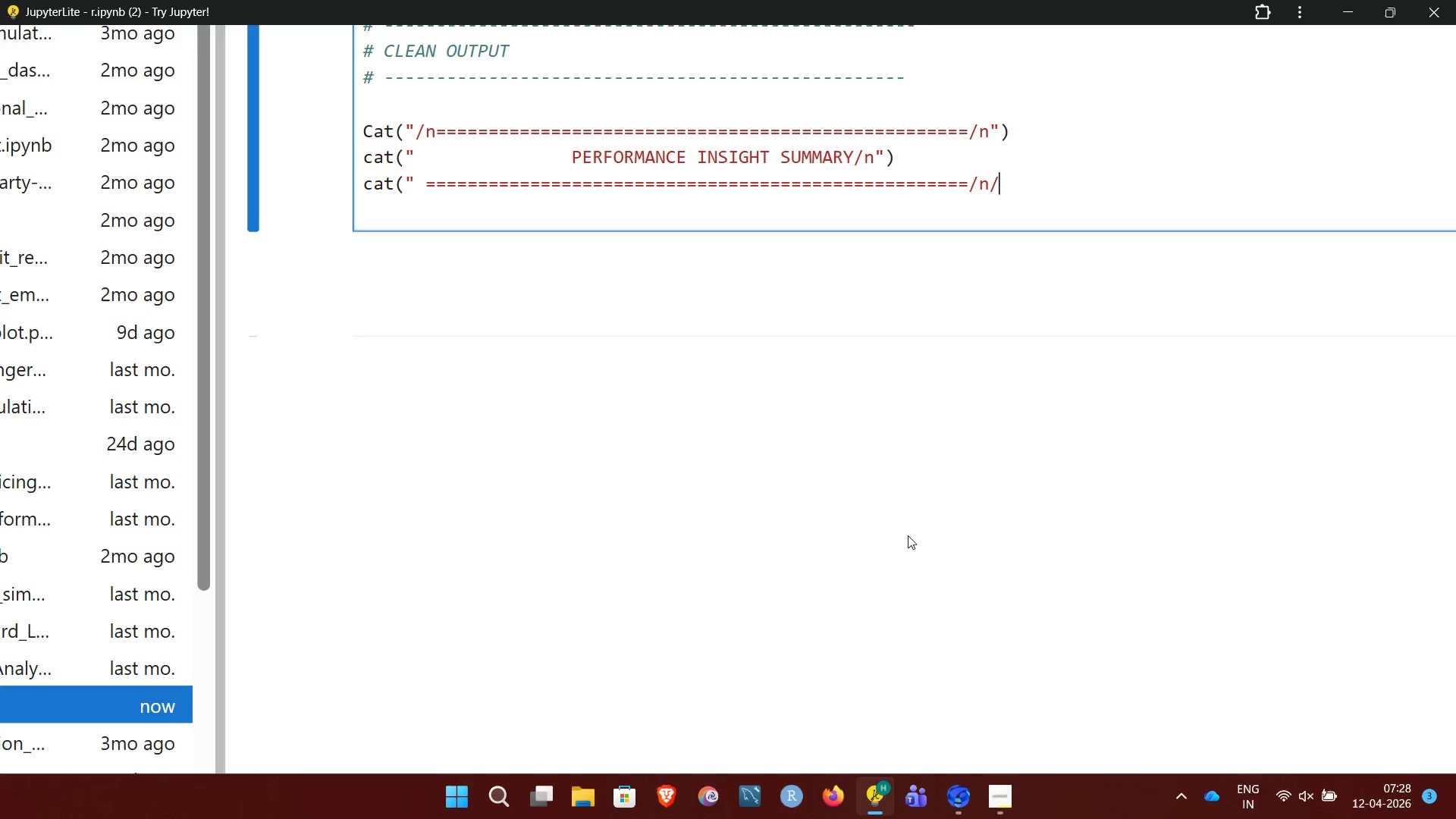 
key(N)
 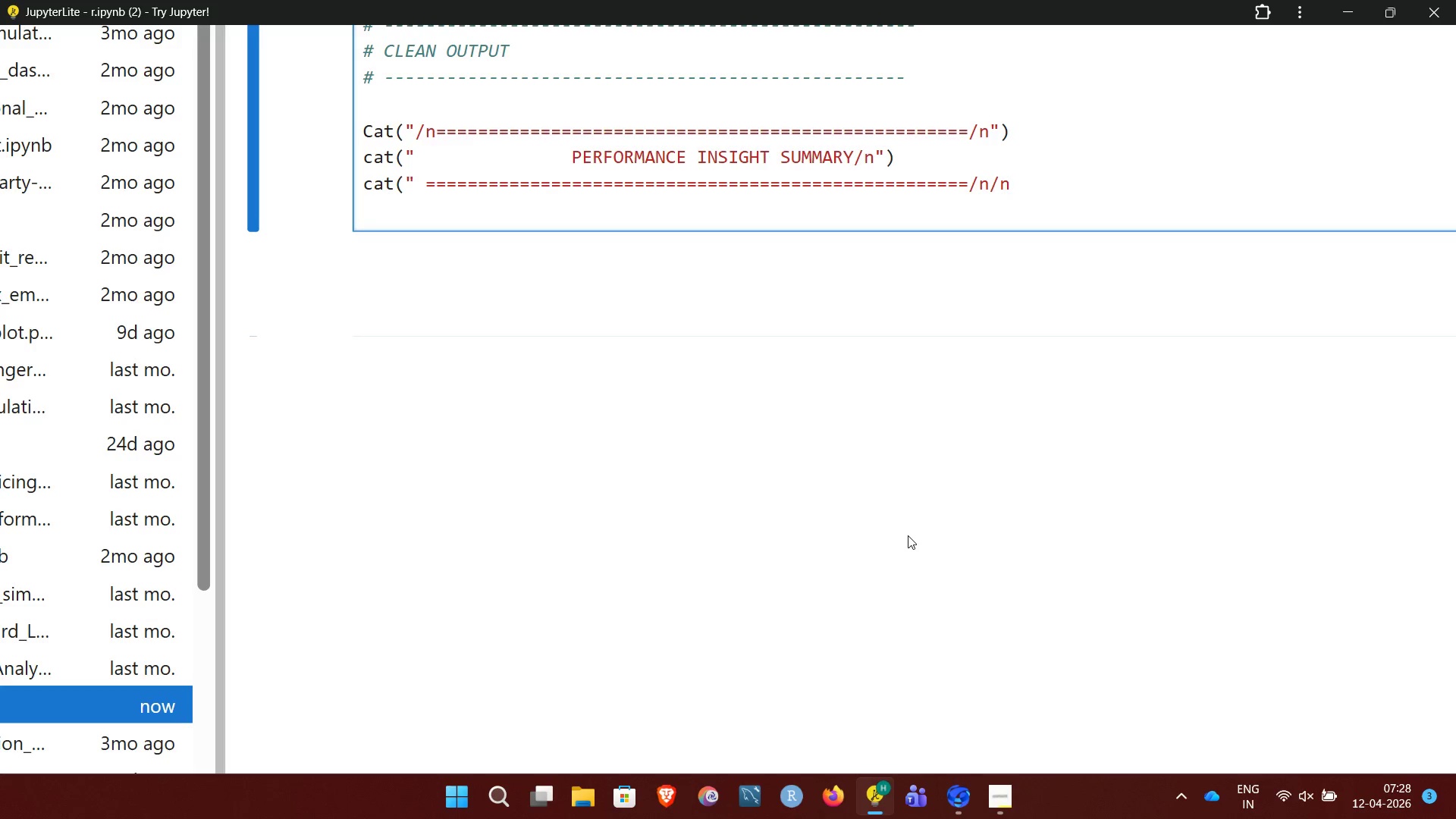 
key(Shift+Quote)
 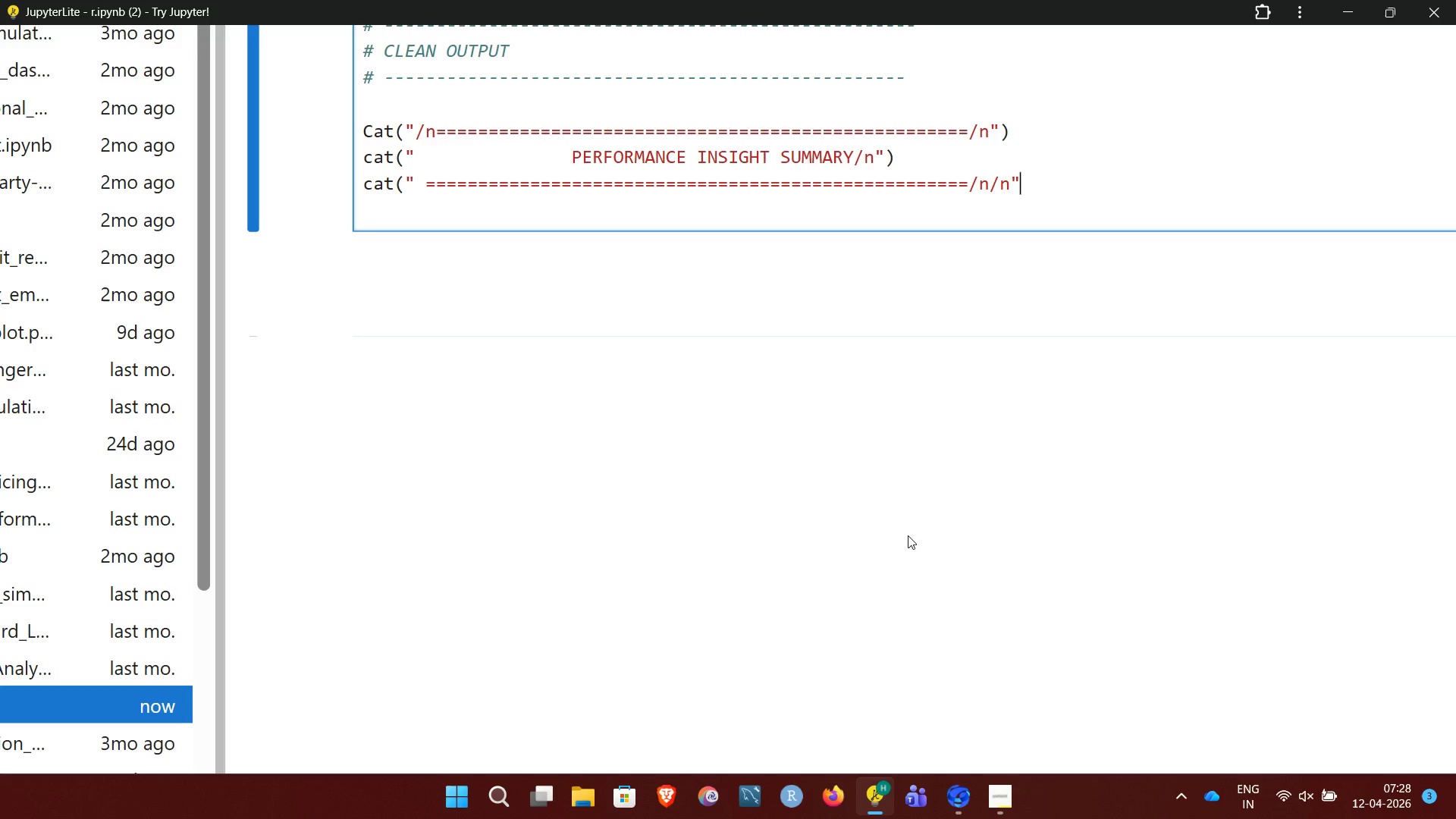 
key(Shift+0)
 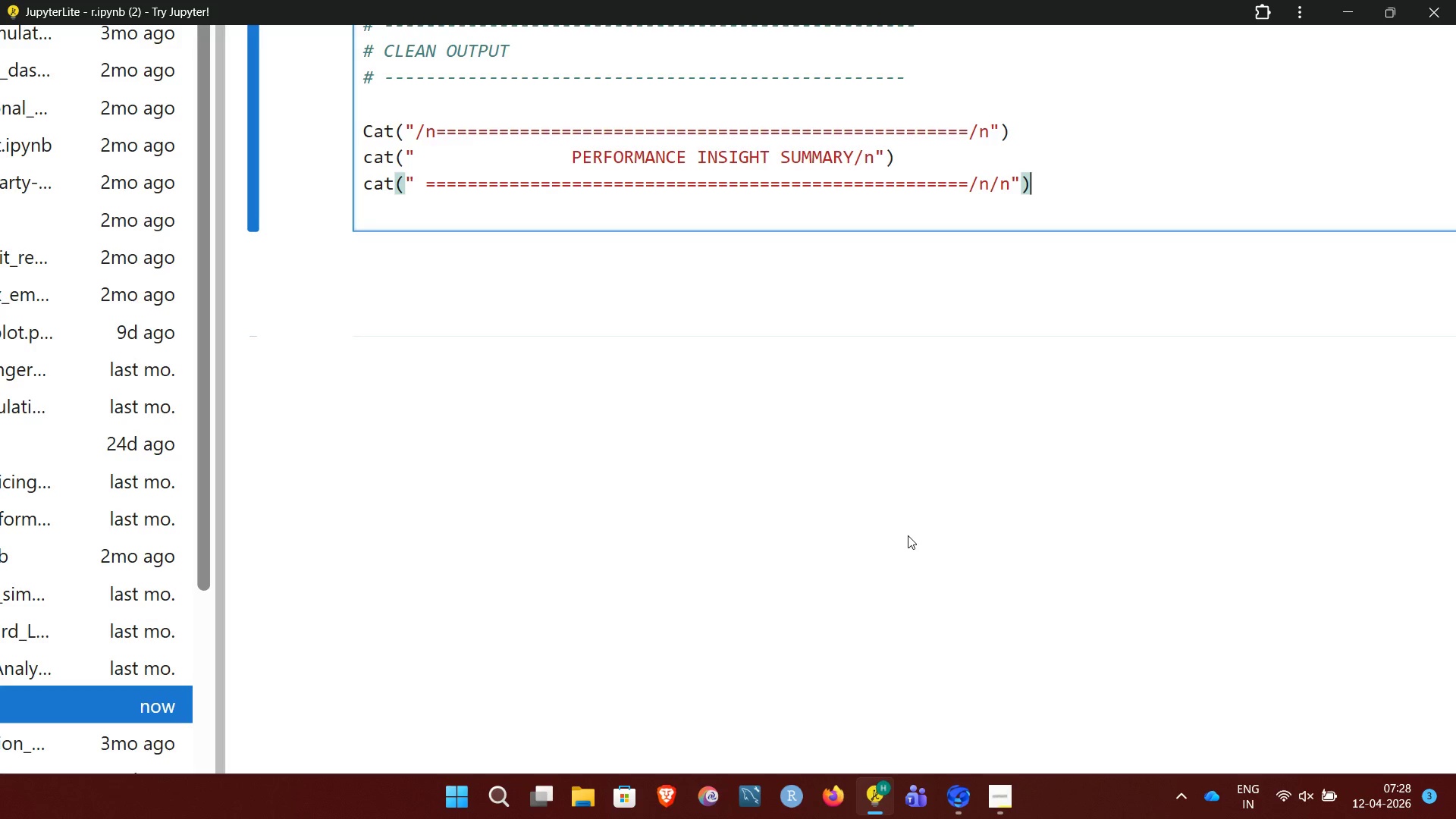 
key(Enter)
 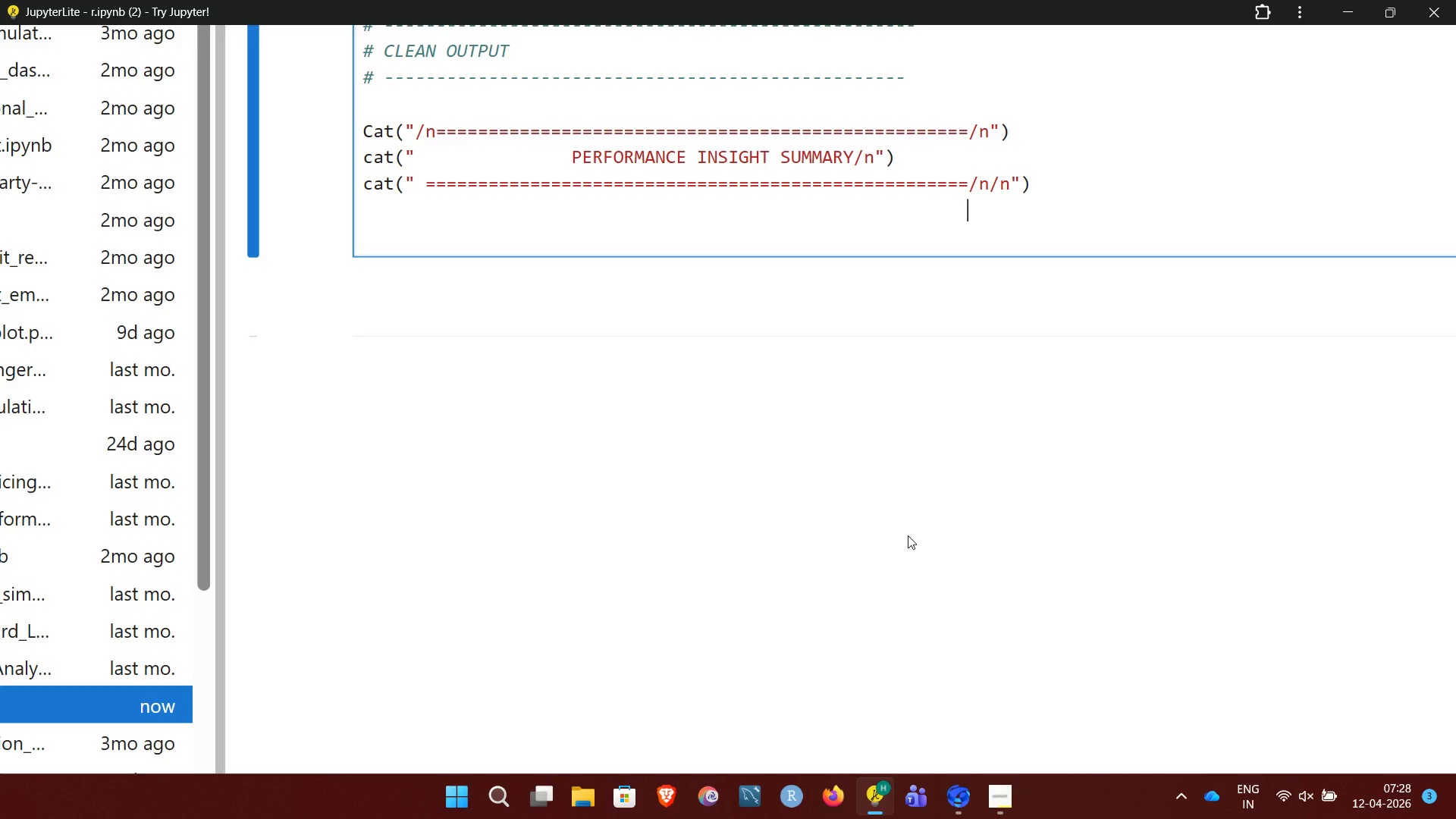 
hold_key(key=Backspace, duration=0.78)
 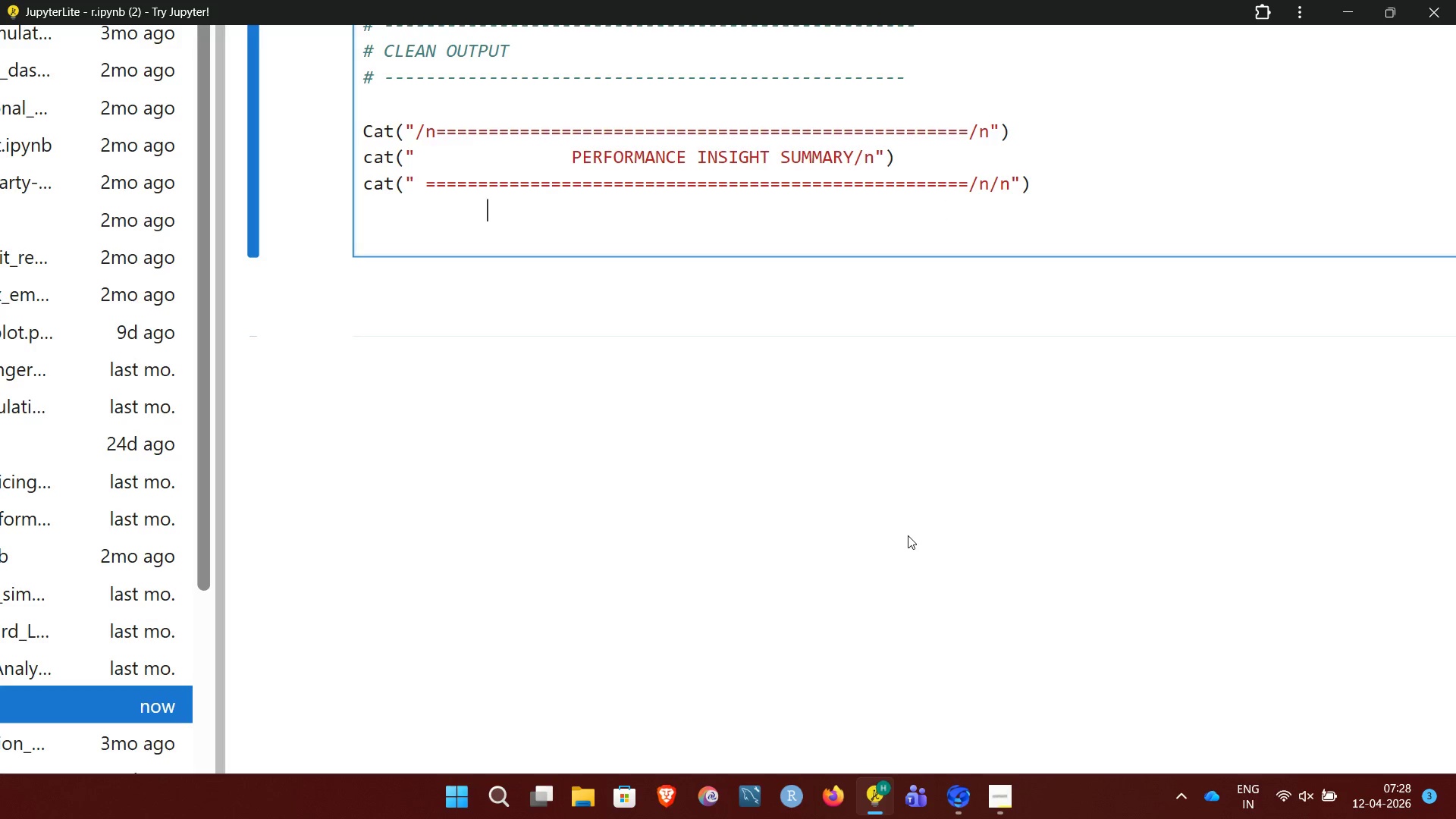 
key(Backspace)
 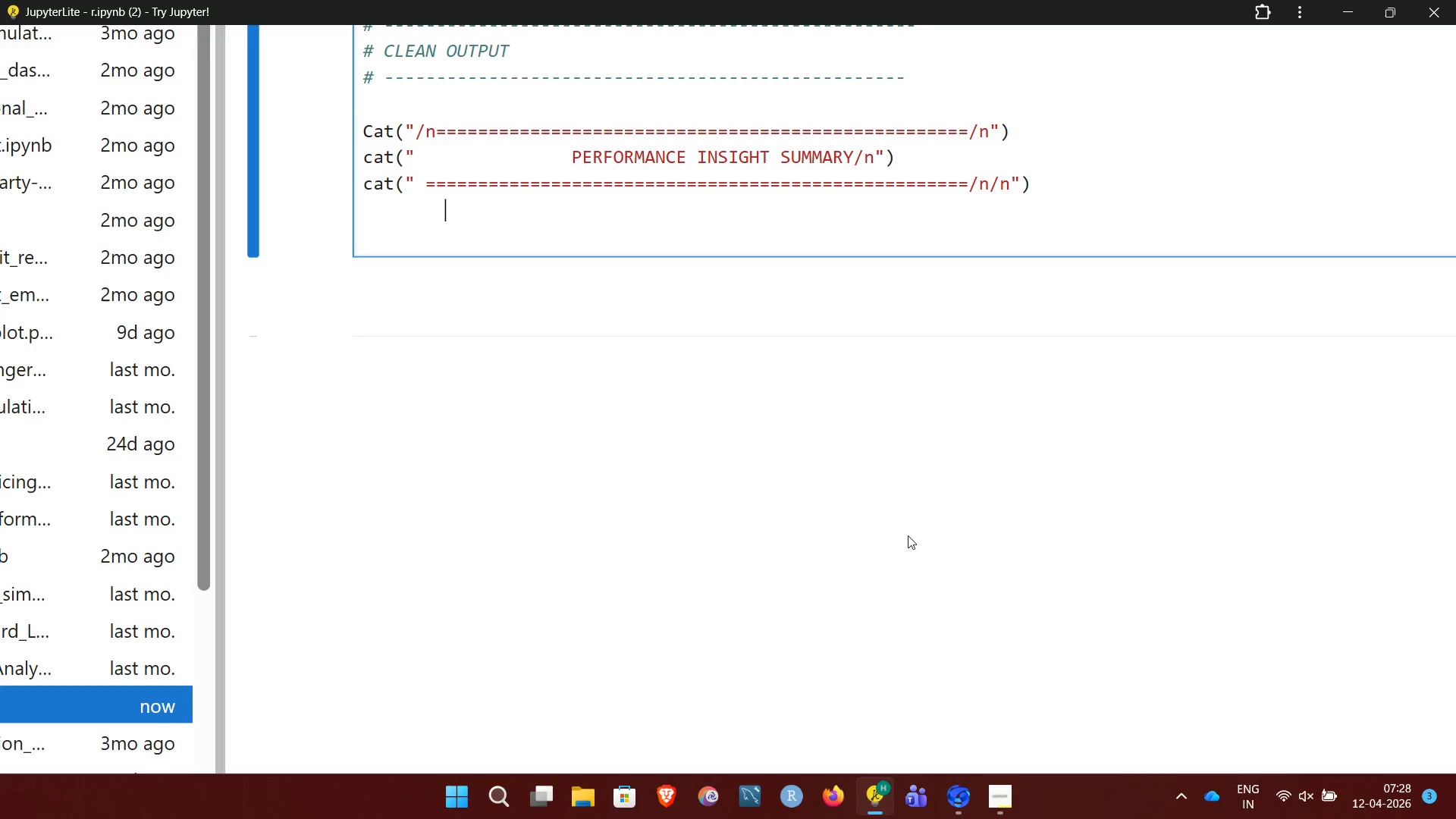 
key(Backspace)
 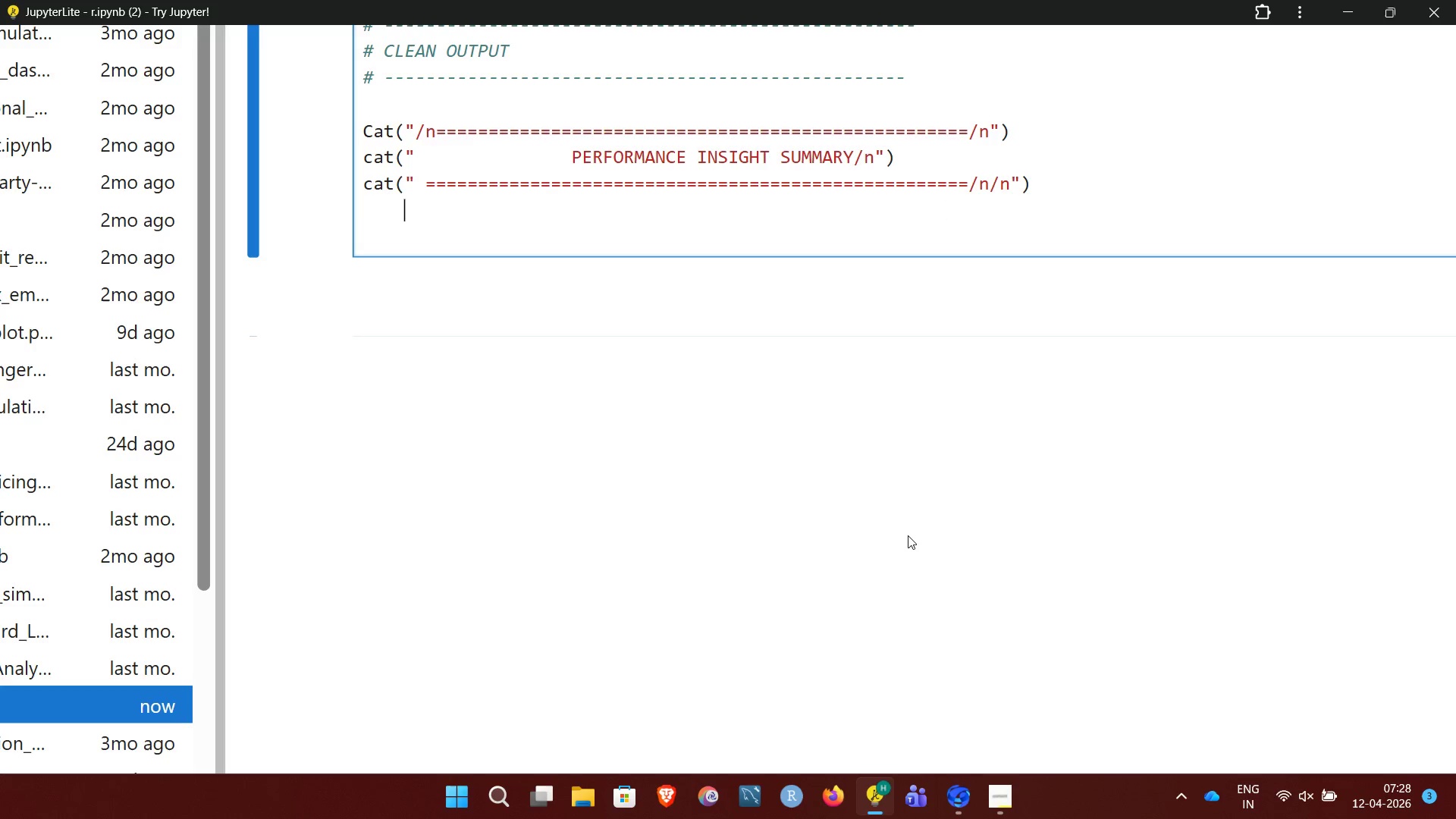 
key(Backspace)
 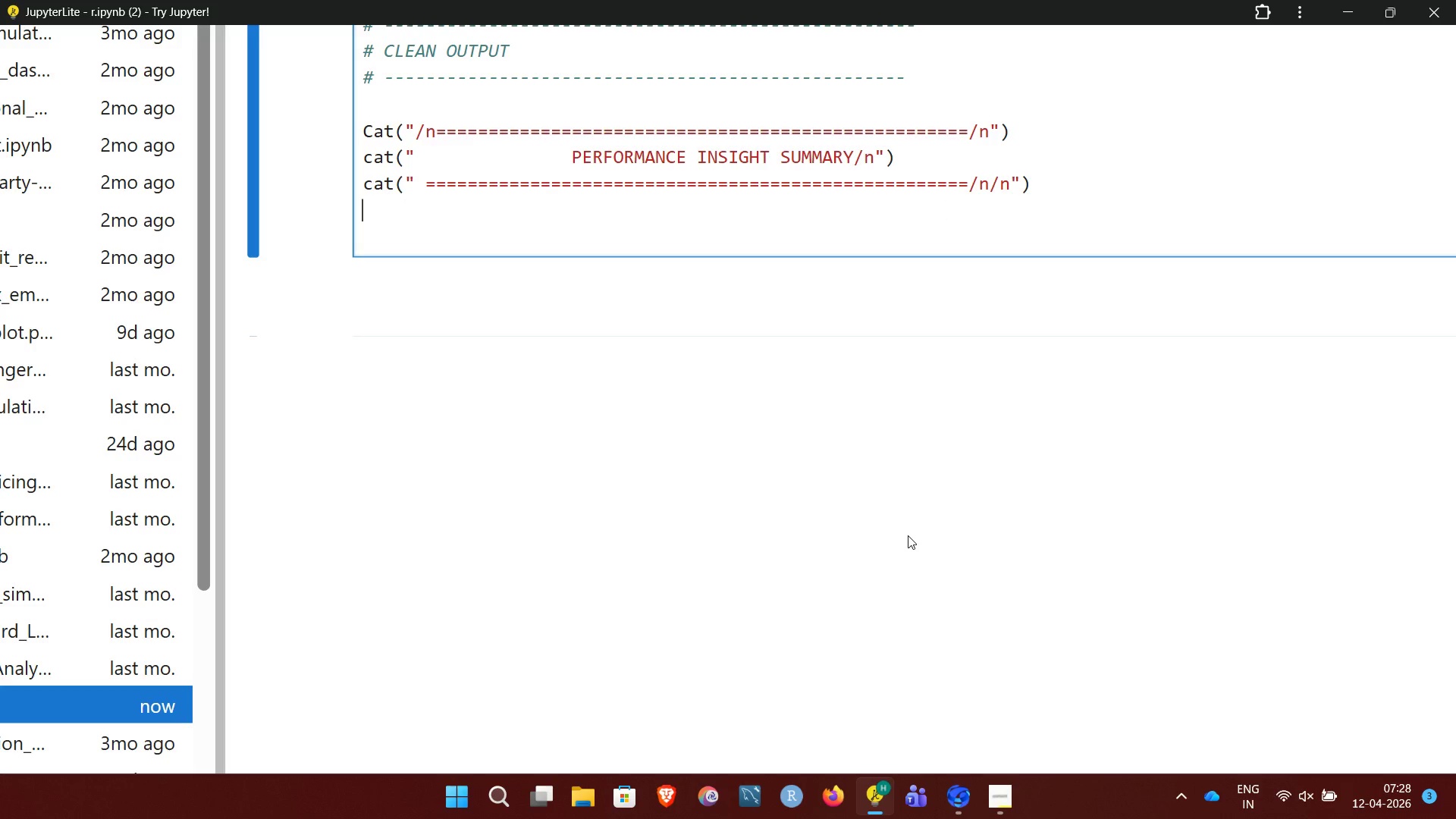 
key(Backspace)
 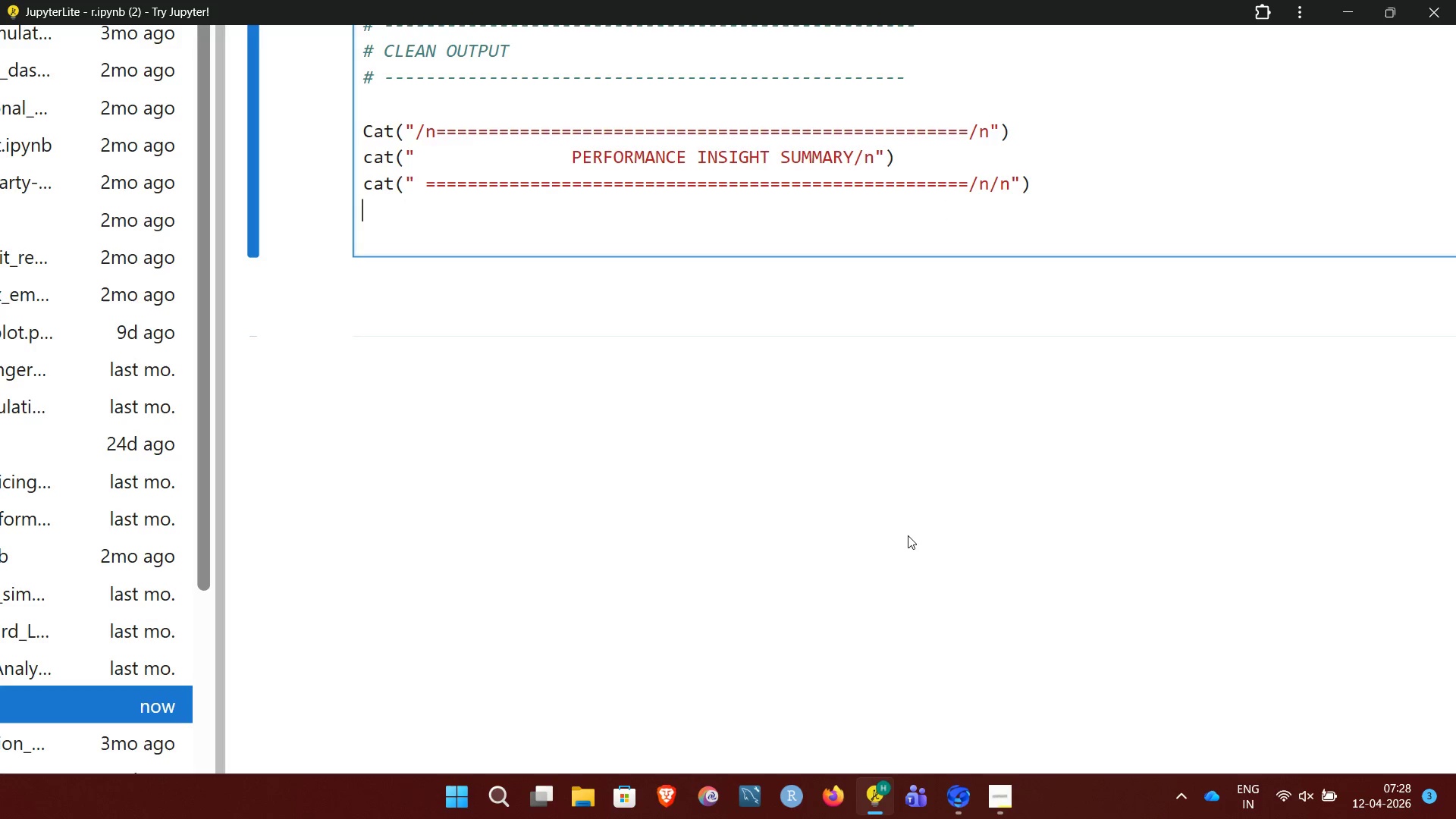 
key(Enter)
 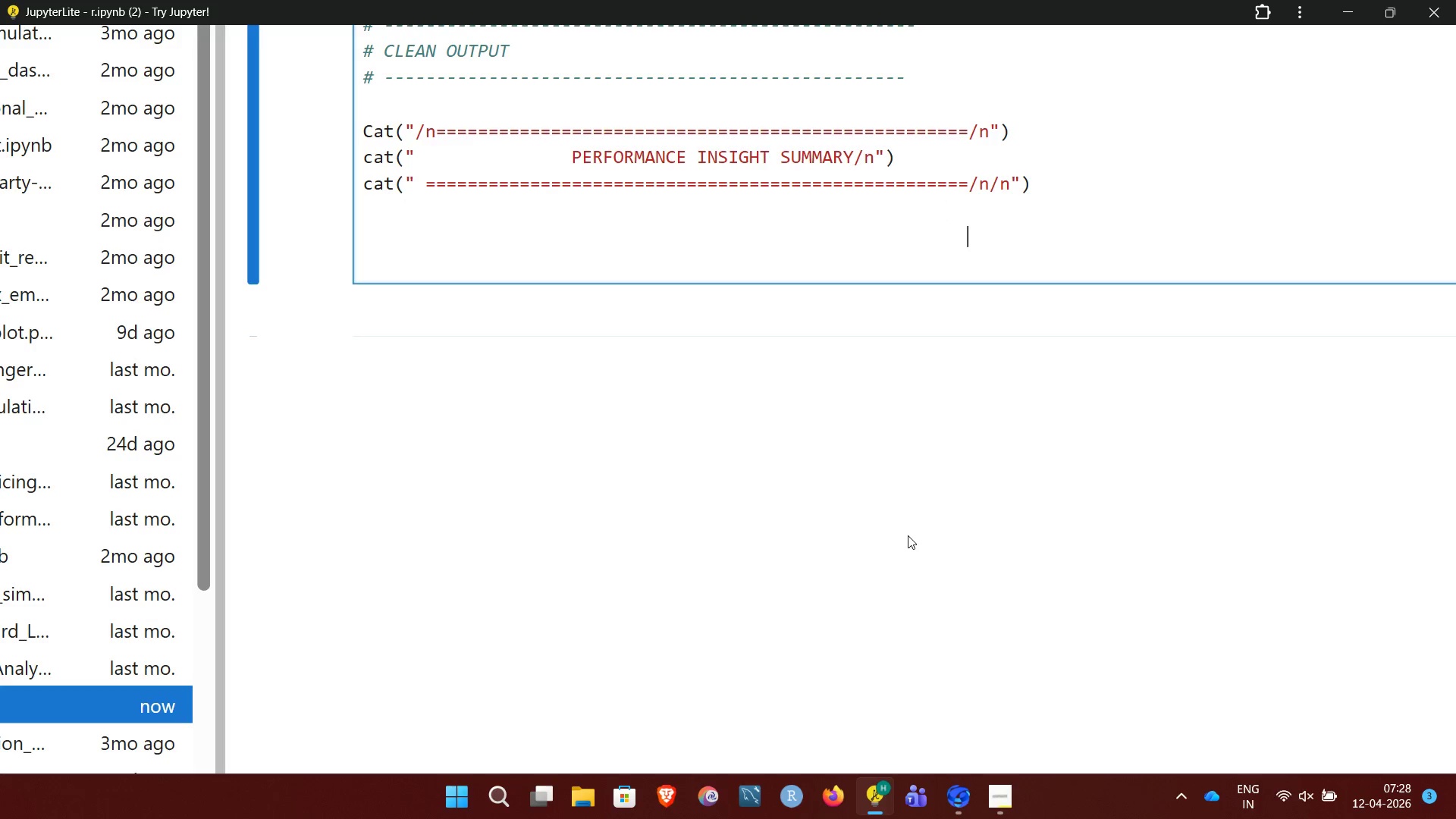 
hold_key(key=Backspace, duration=0.83)
 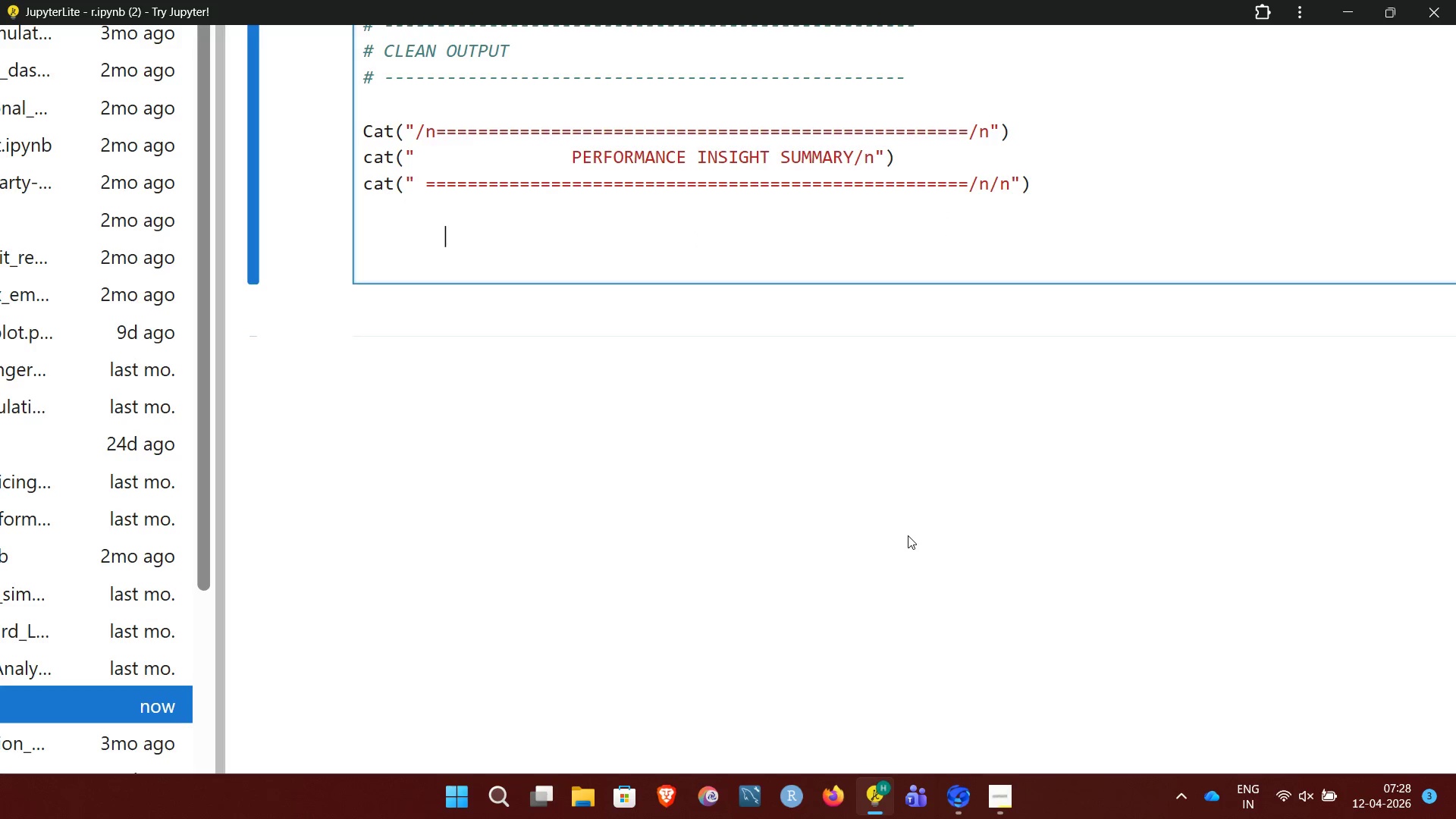 
key(Backspace)
key(Backspace)
type(cat("peak performance)
 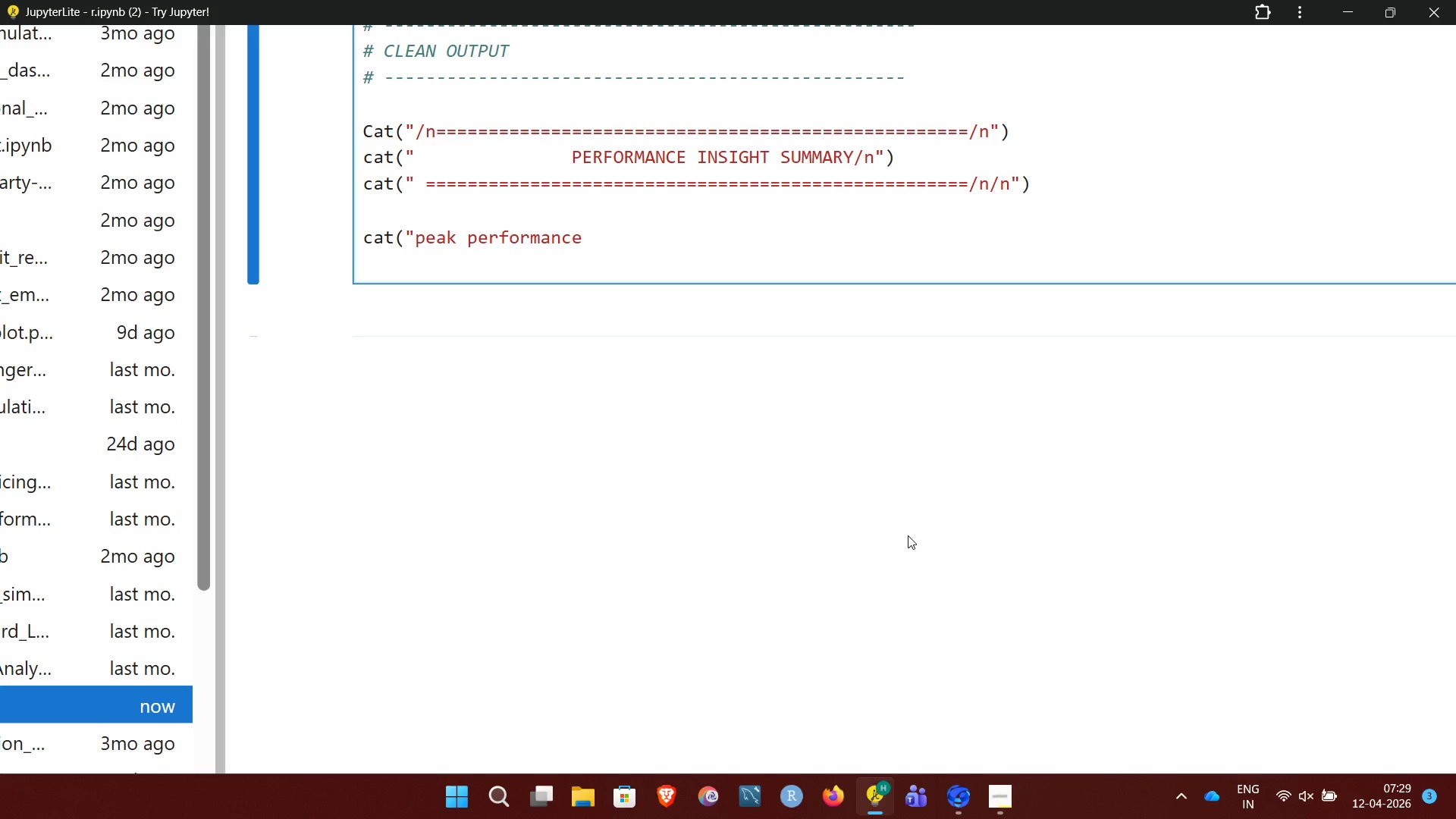 
wait(6.36)
 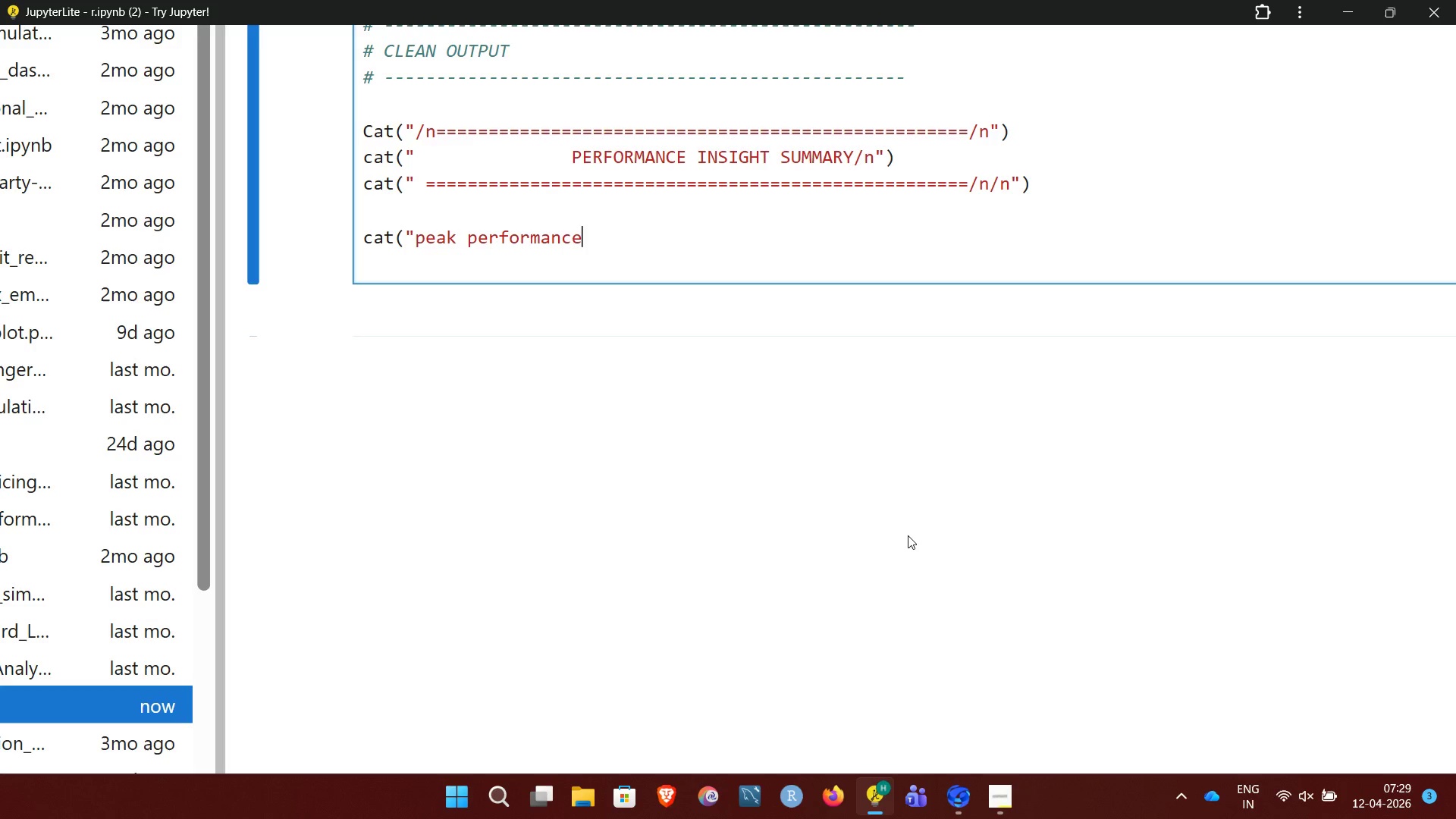 
type( e)
key(Backspace)
type(window)
 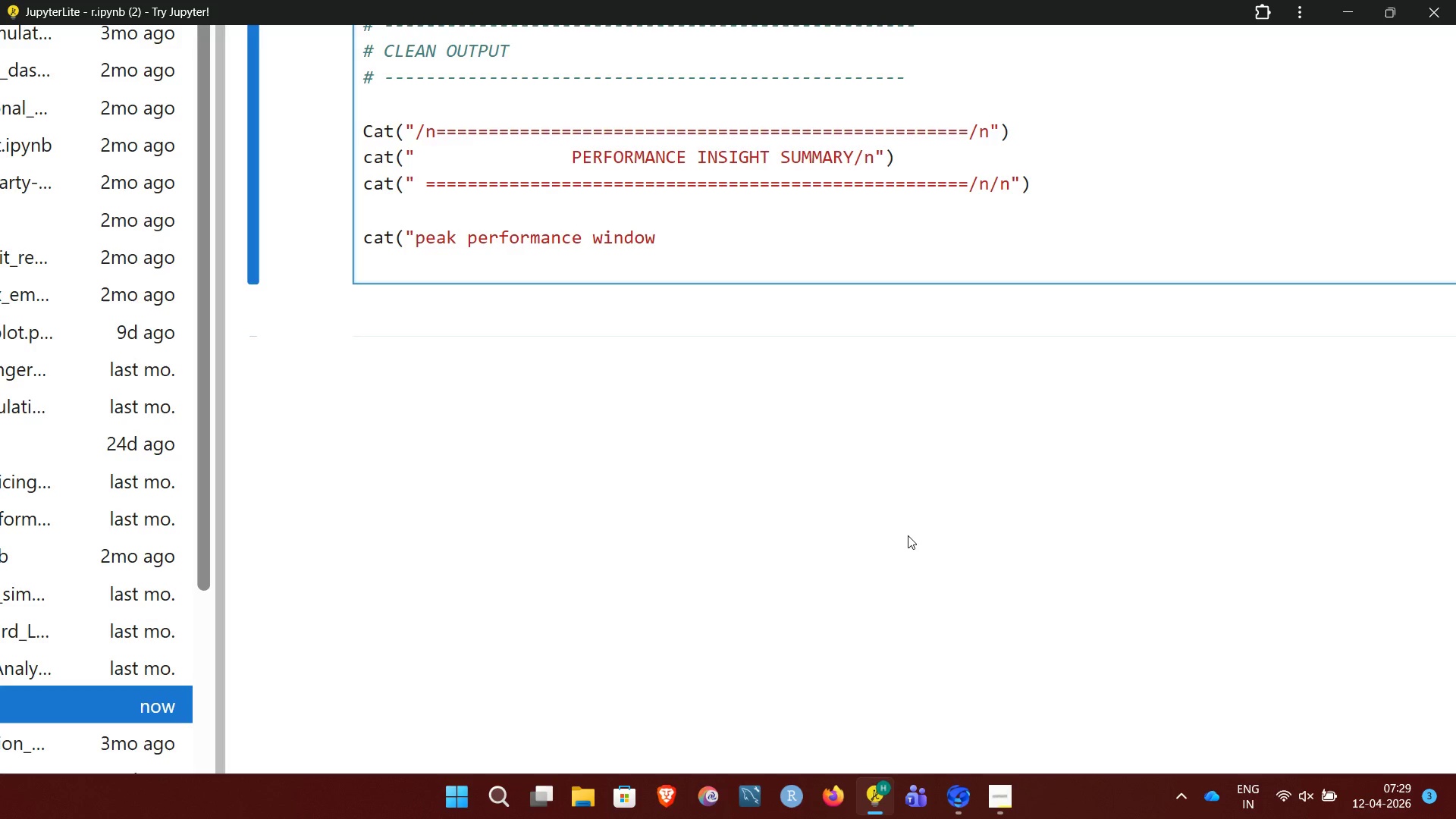 
wait(9.88)
 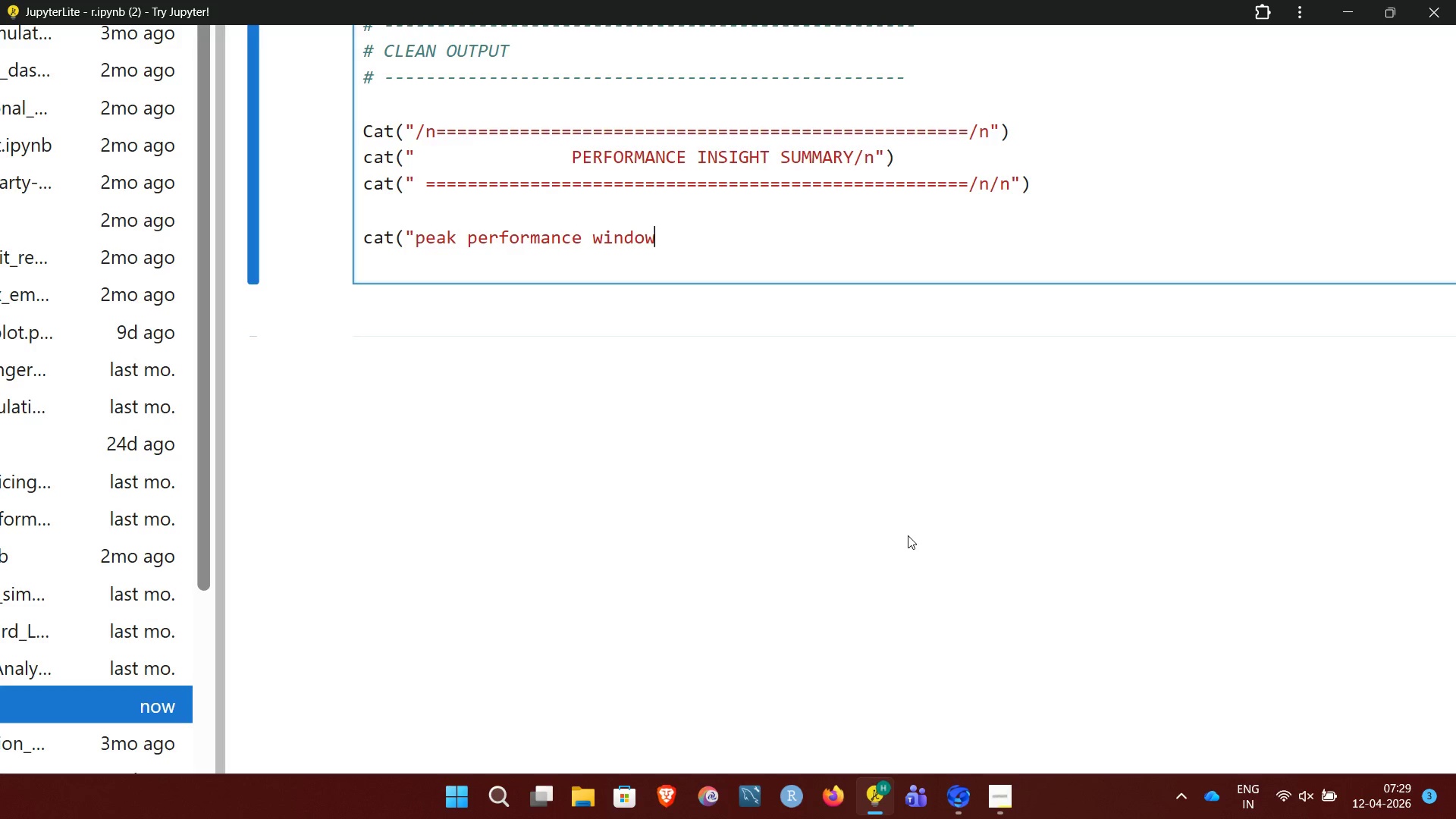 
key(Shift+Semicolon)
 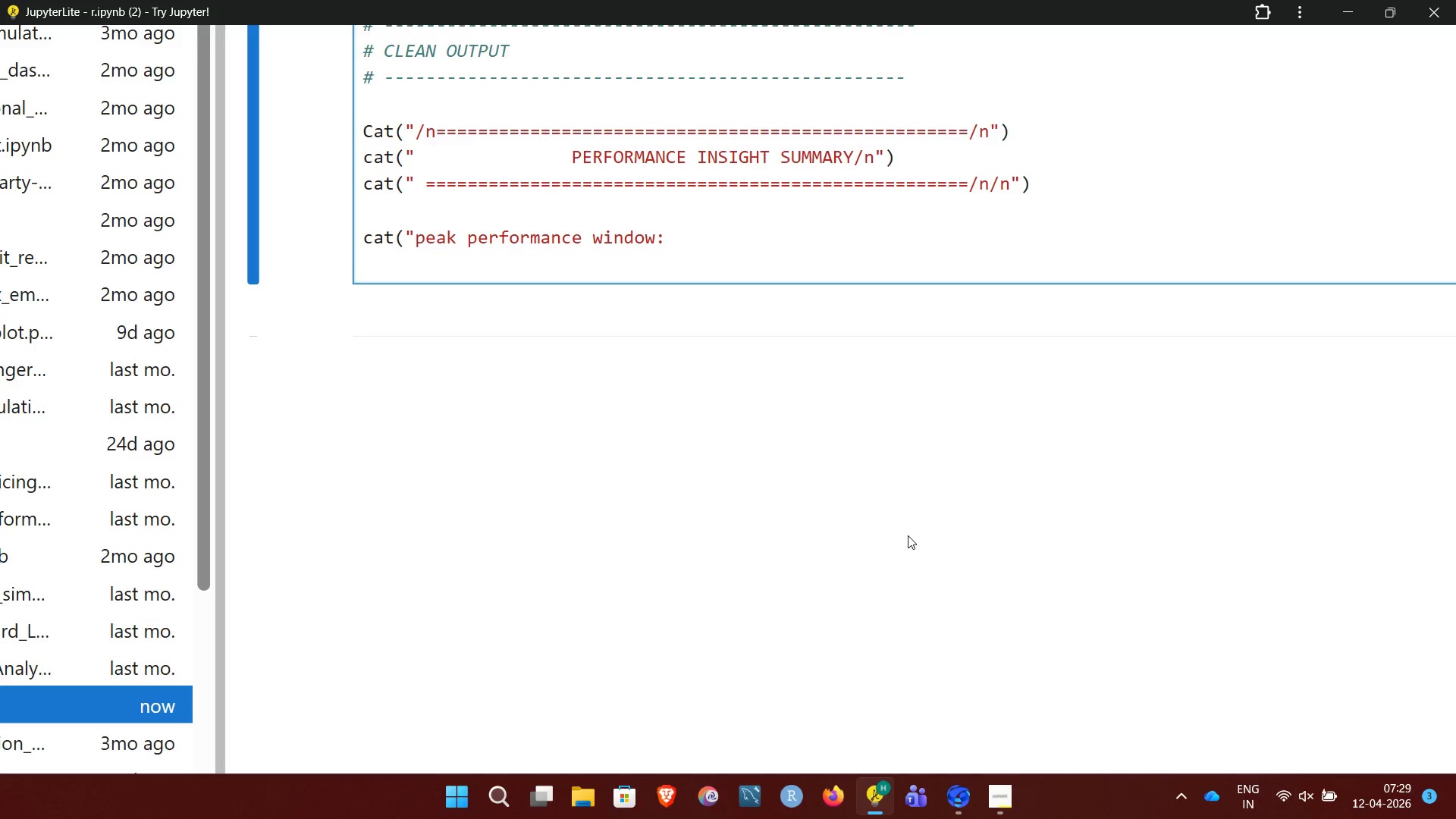 
key(Slash)
 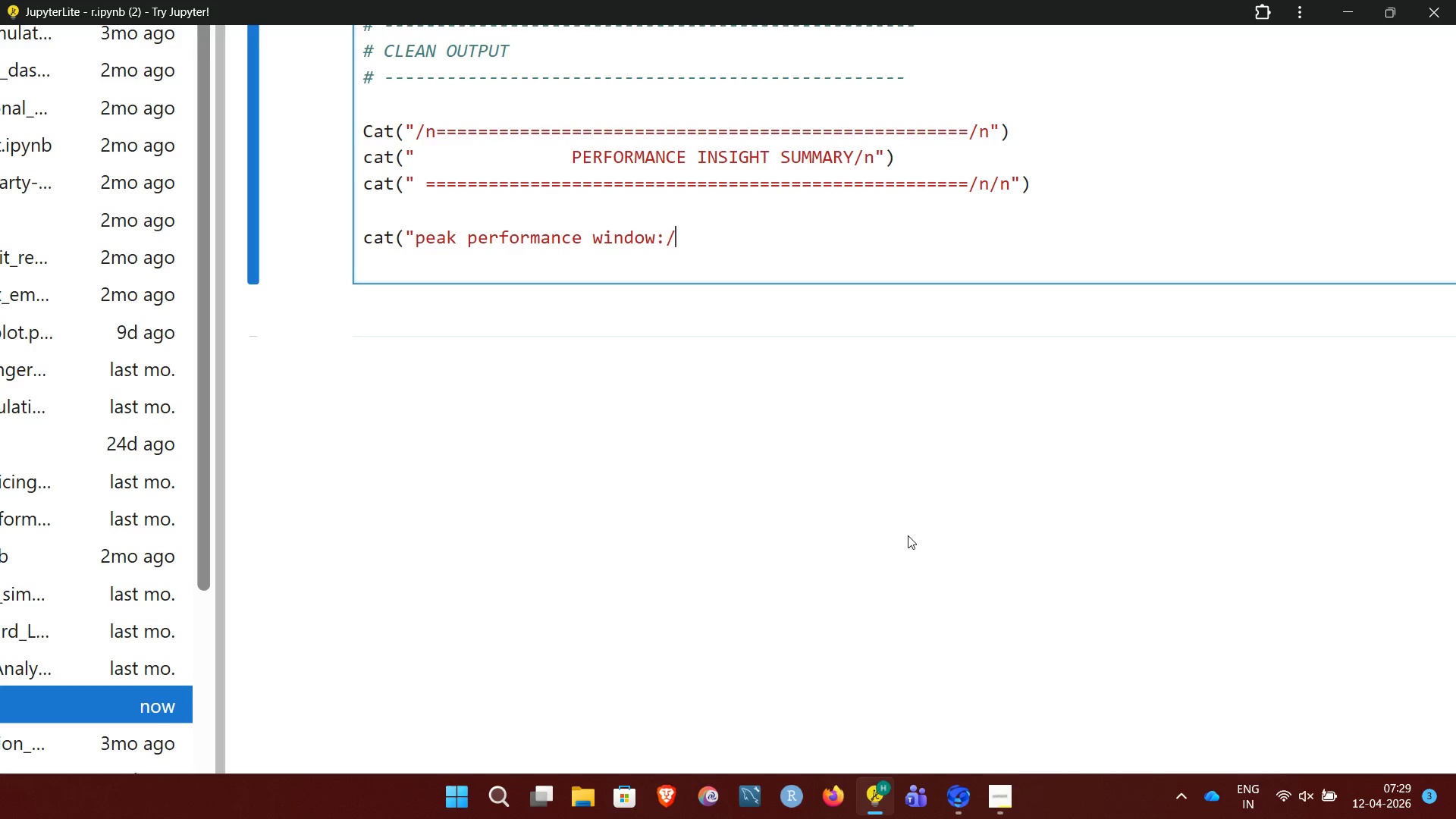 
key(N)
 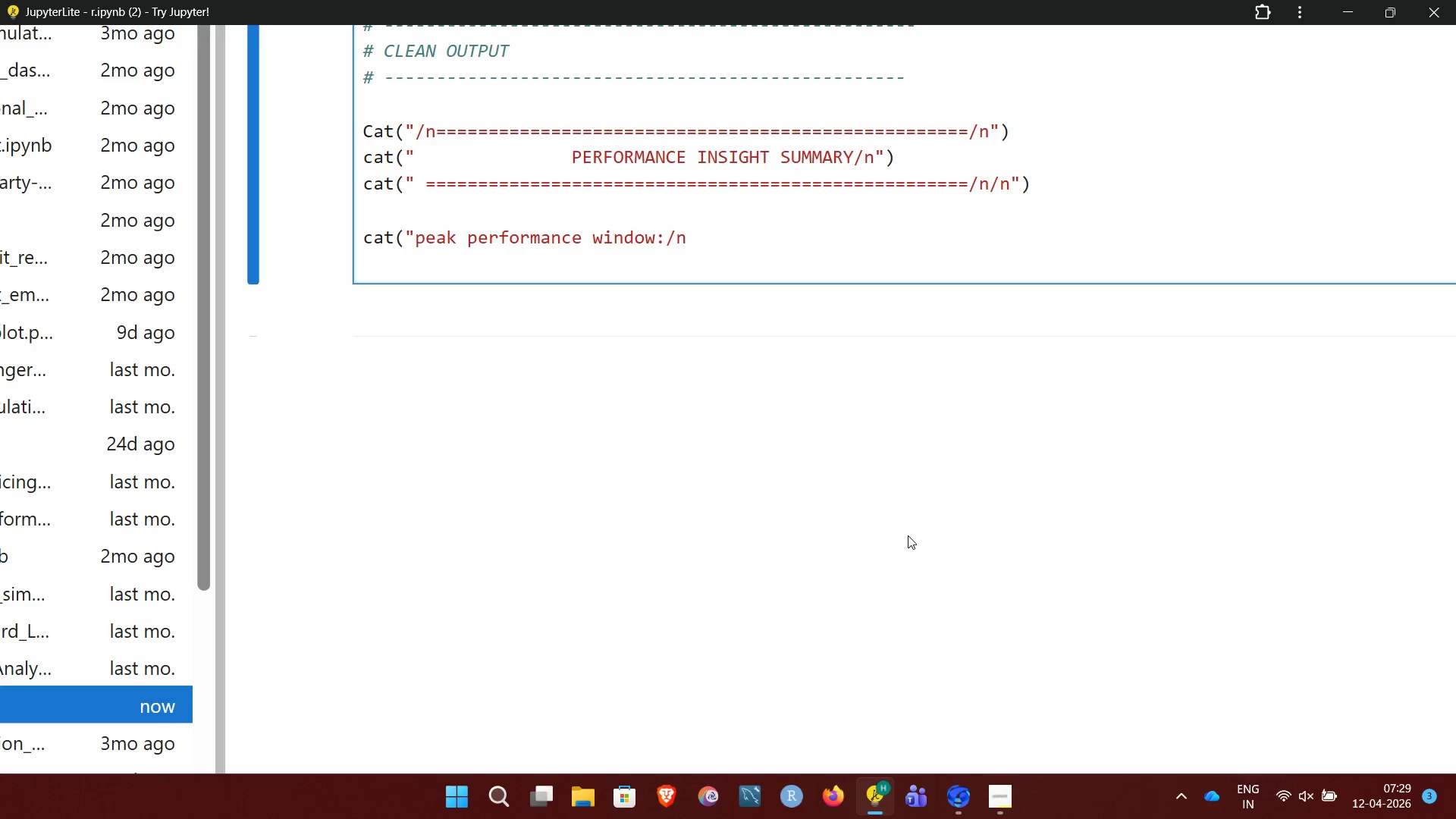 
key(Shift+Quote)
 